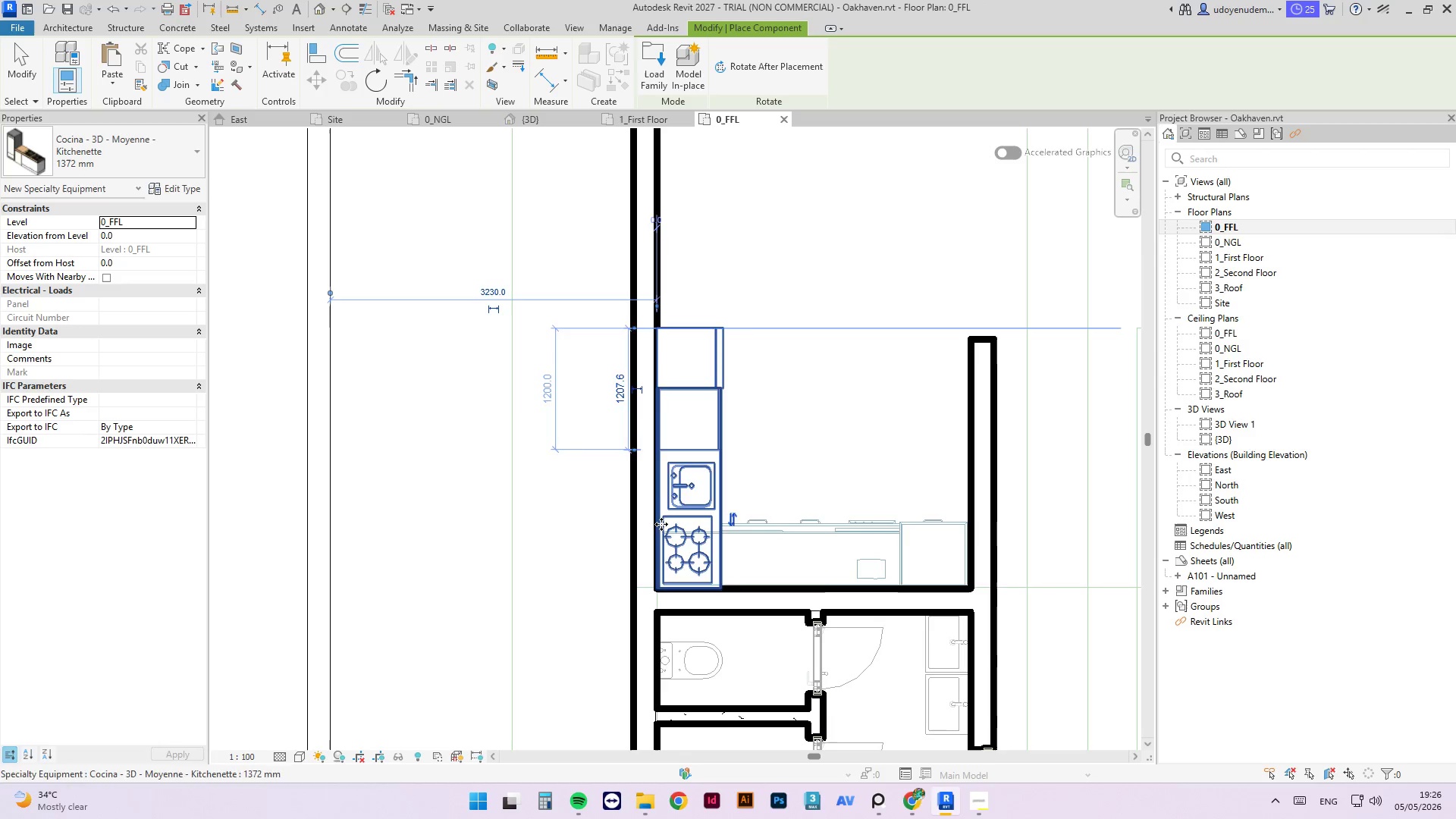 
key(Escape)
 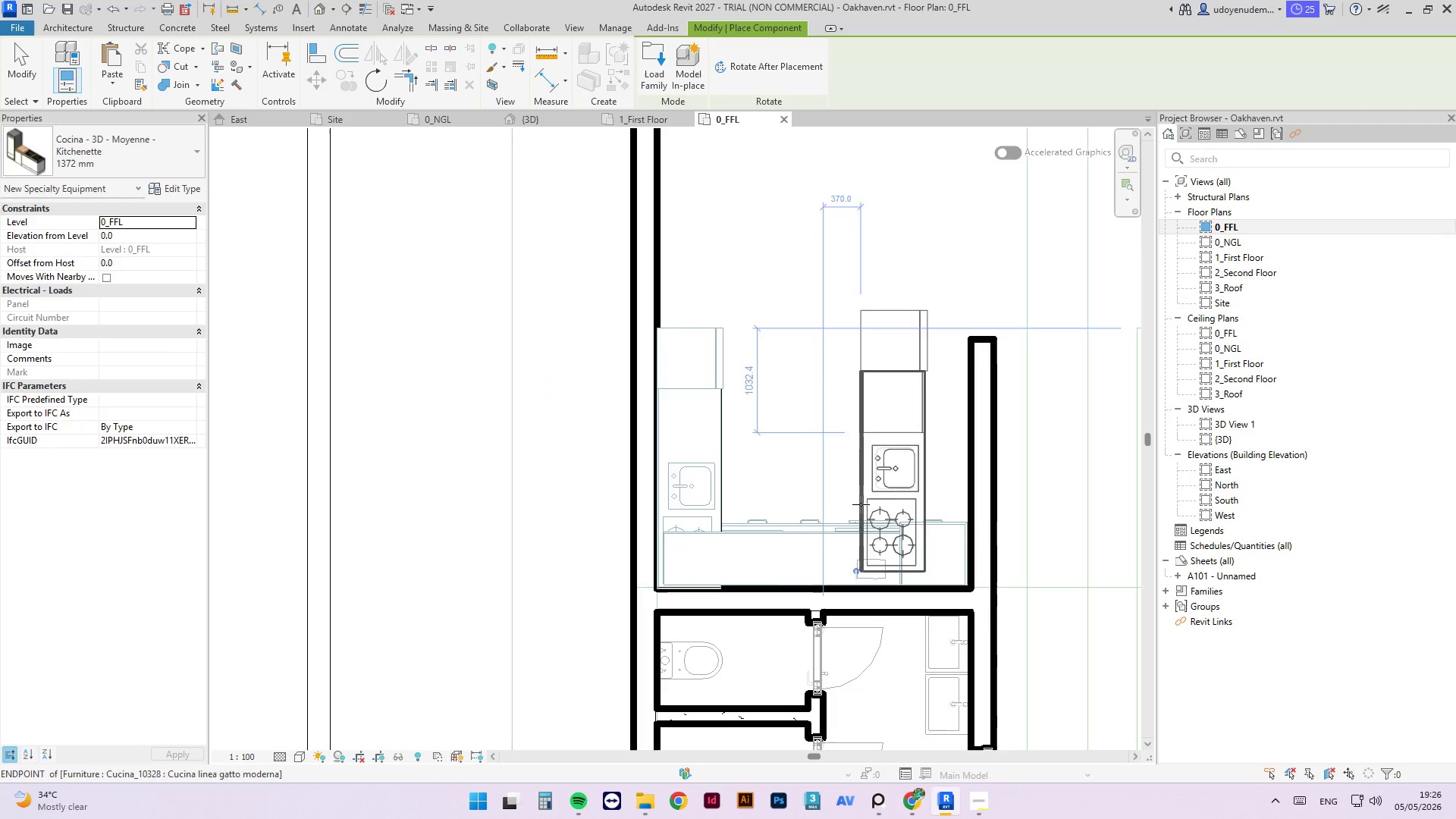 
key(Escape)
 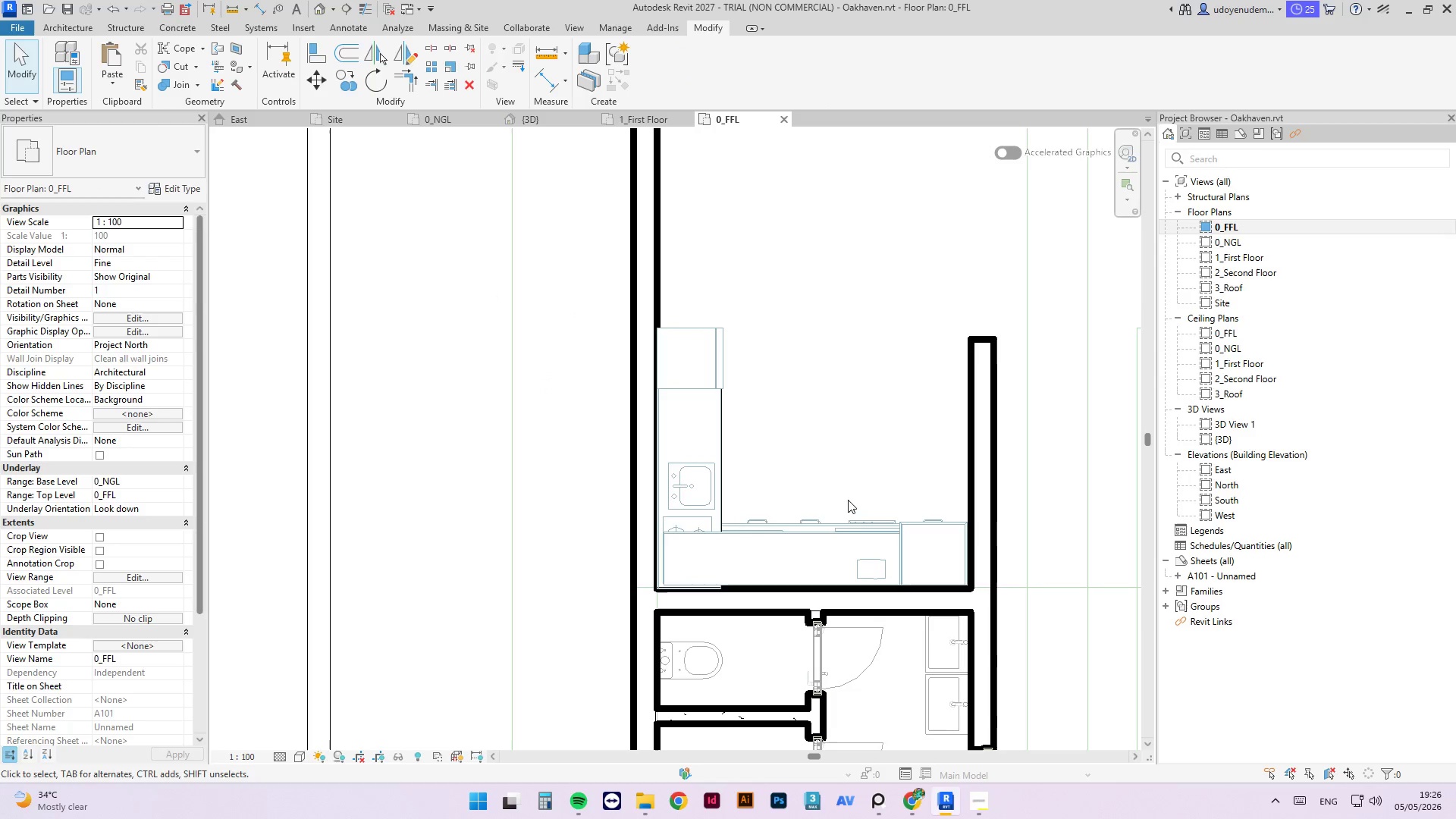 
key(Escape)
 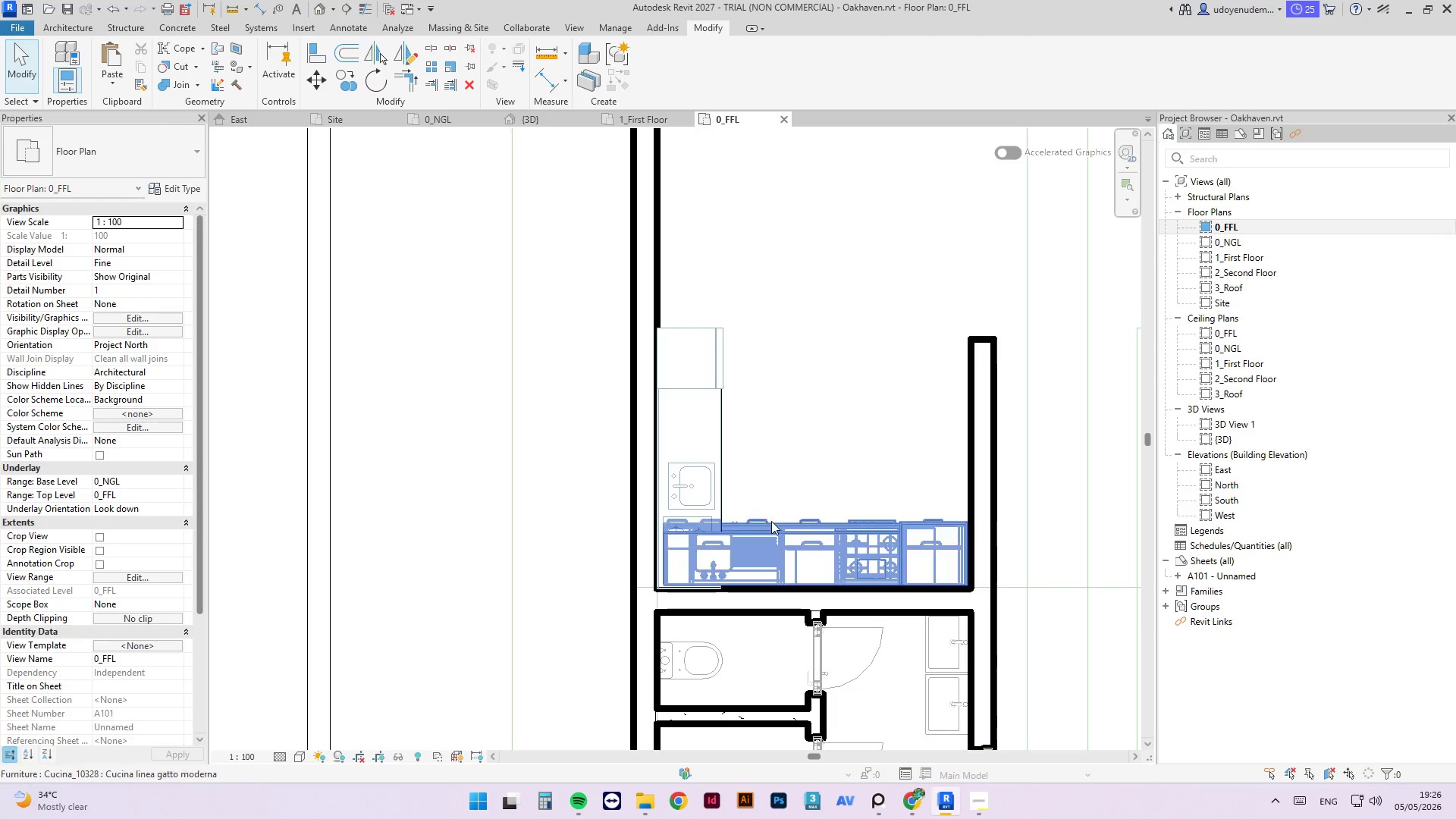 
left_click([771, 528])
 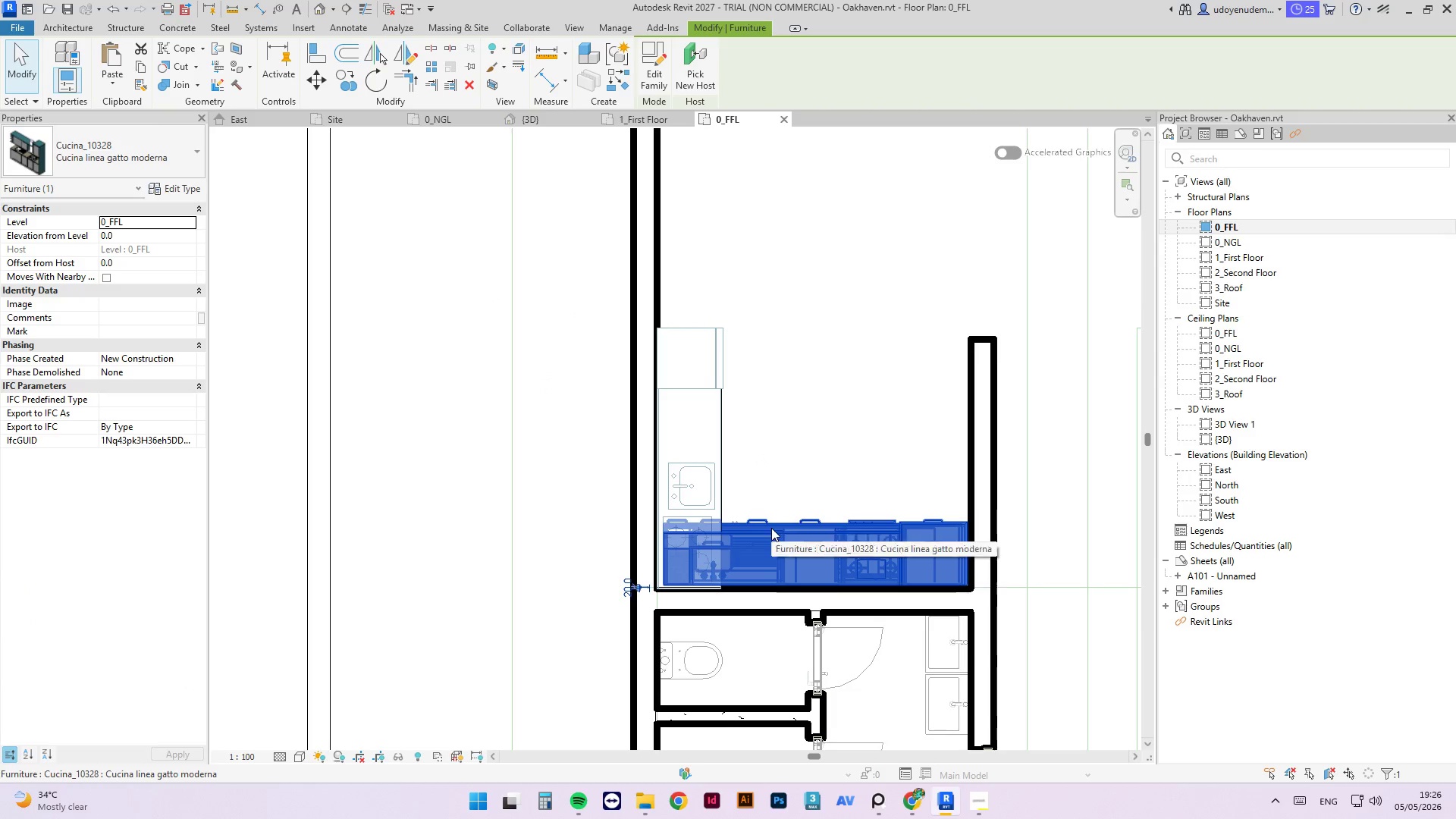 
mouse_move([733, 452])
 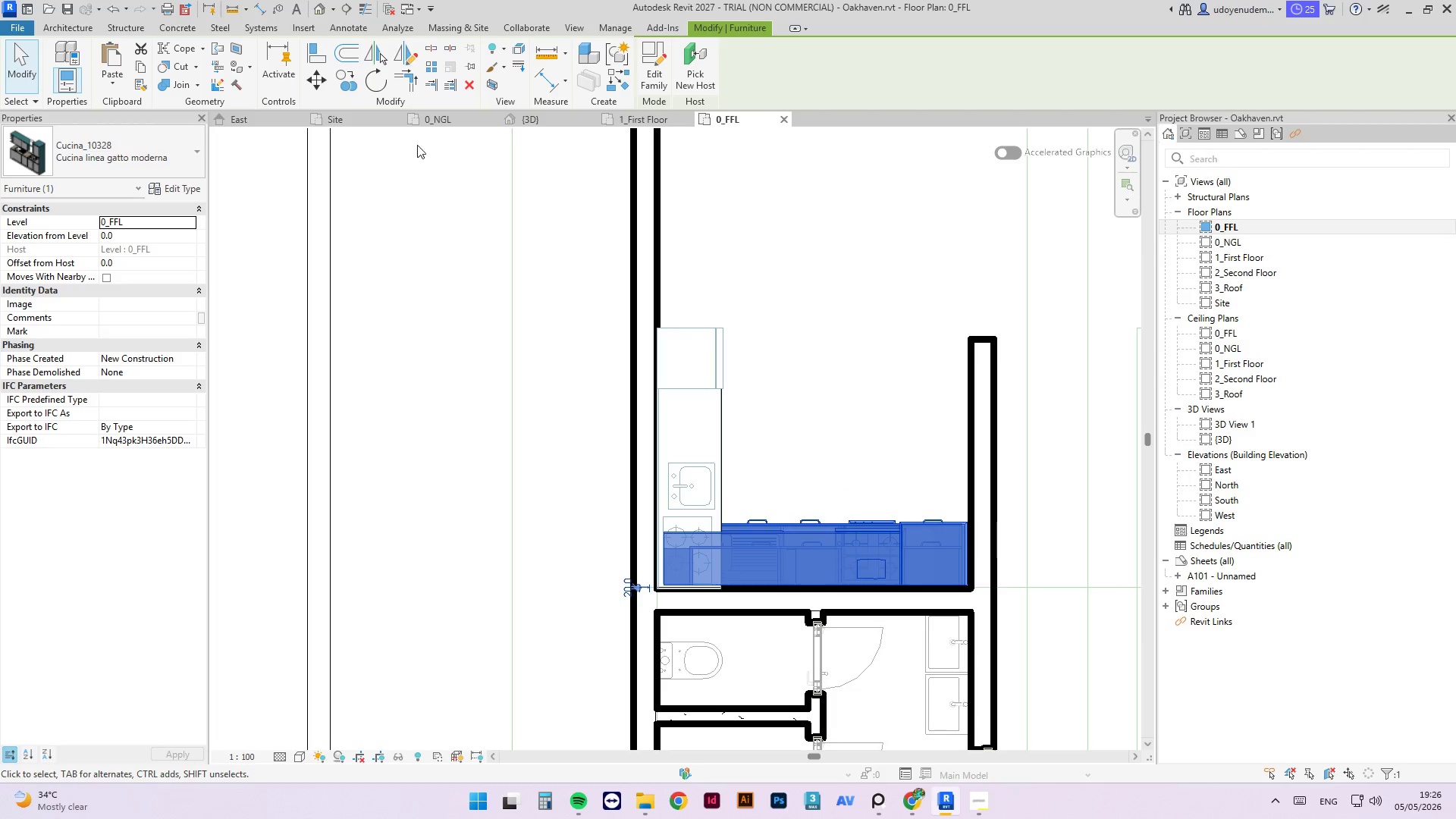 
wait(7.16)
 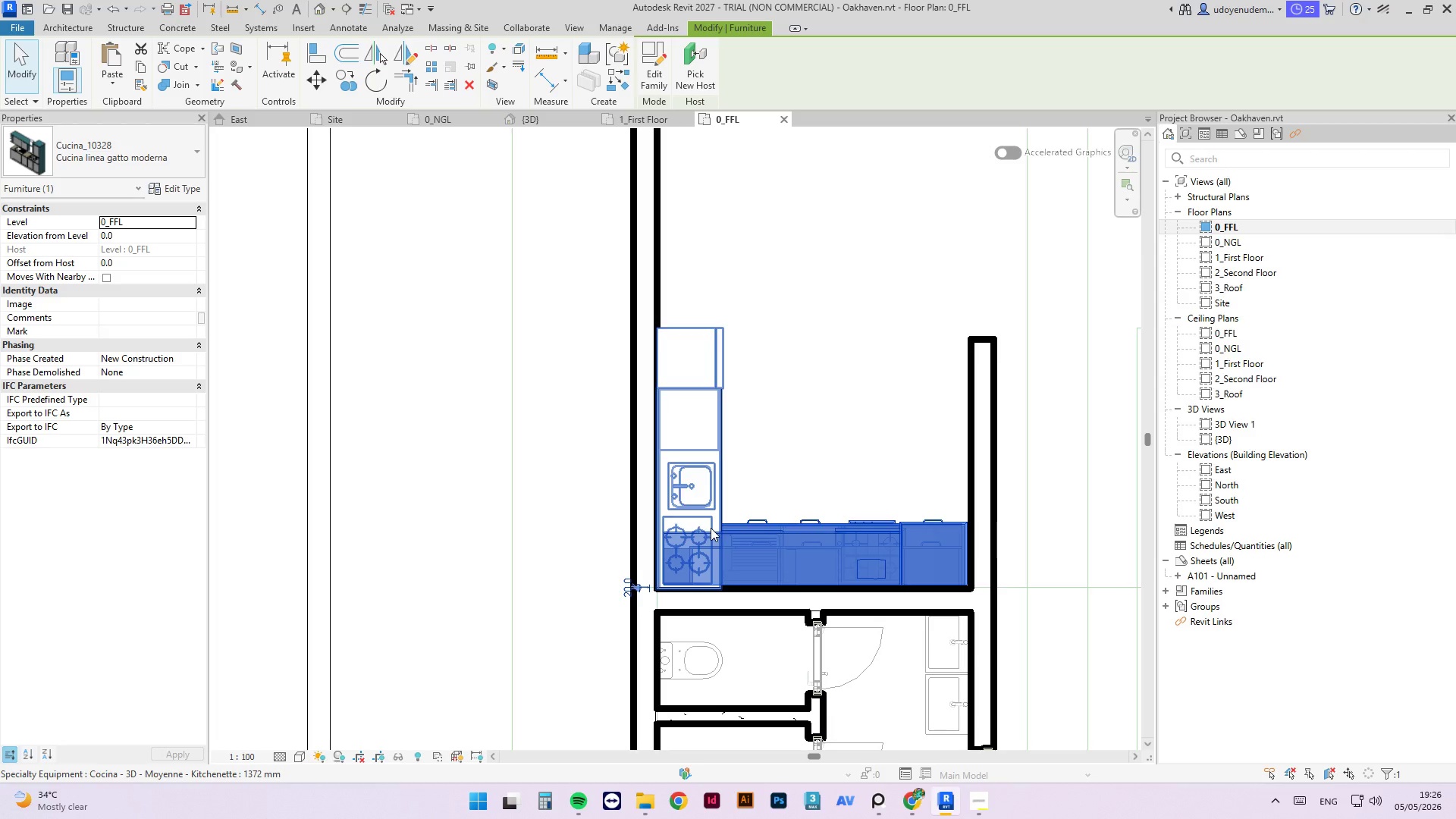 
left_click([516, 117])
 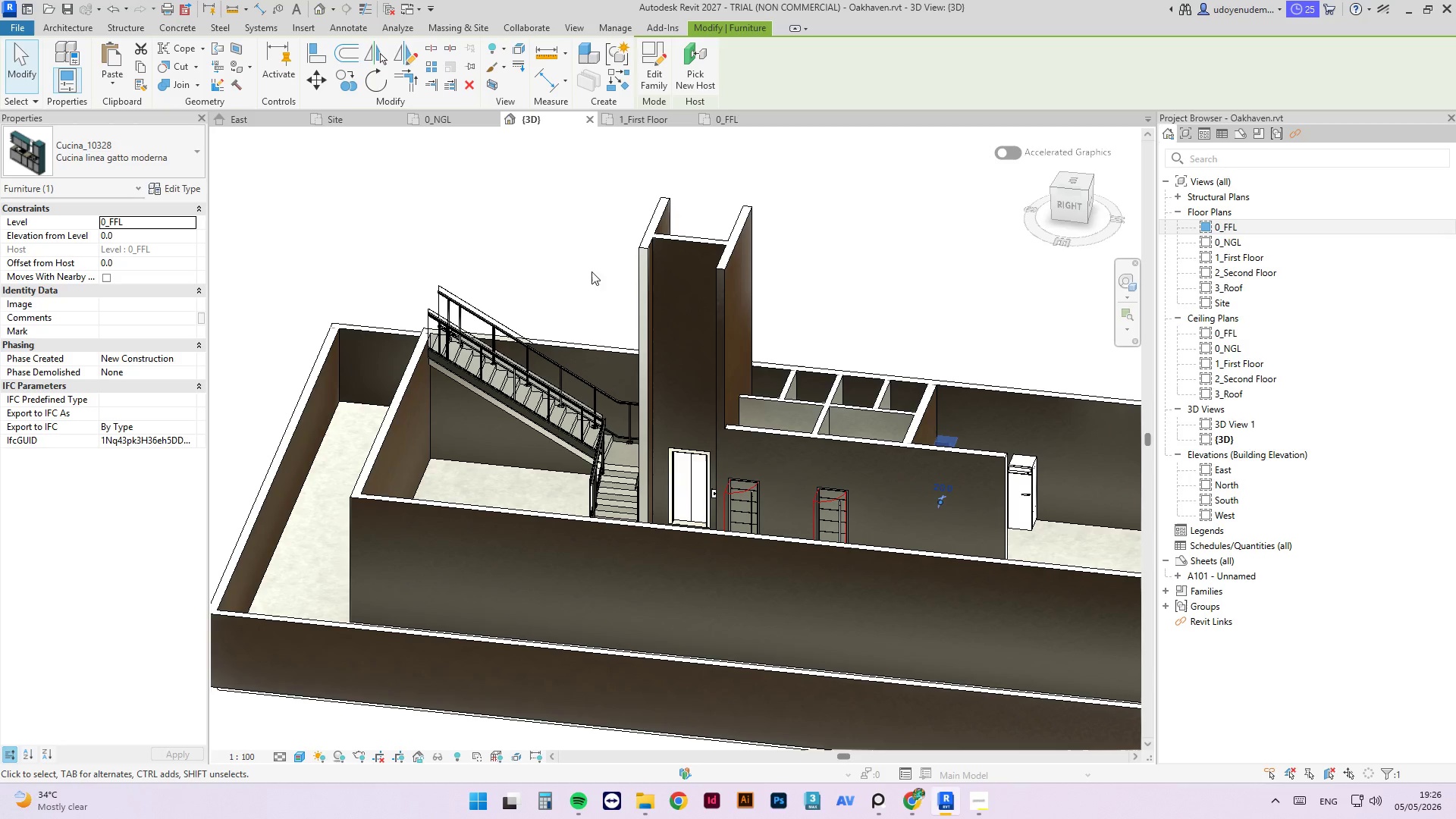 
hold_key(key=ShiftLeft, duration=1.5)
 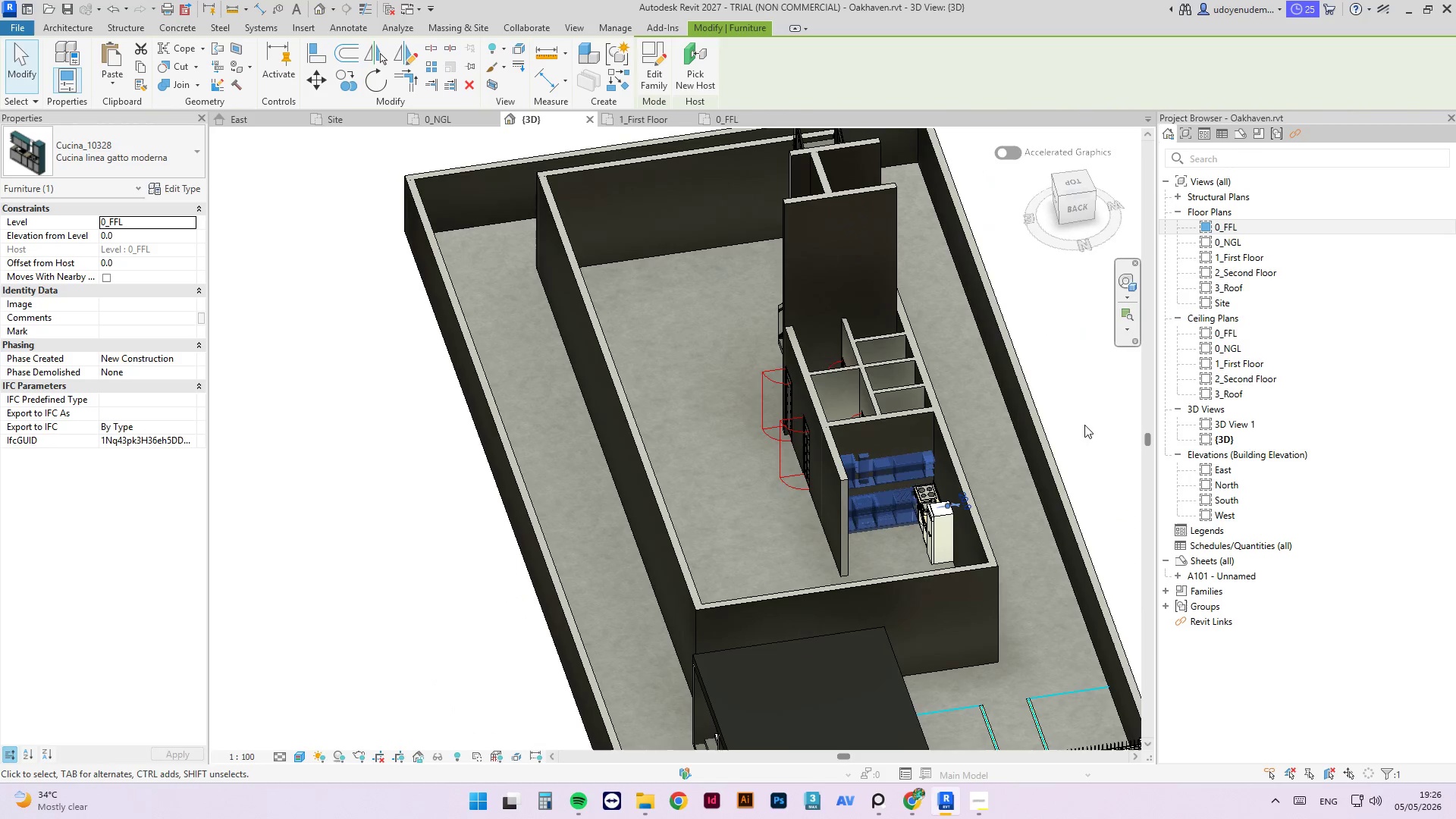 
scroll: coordinate [524, 438], scroll_direction: down, amount: 1.0
 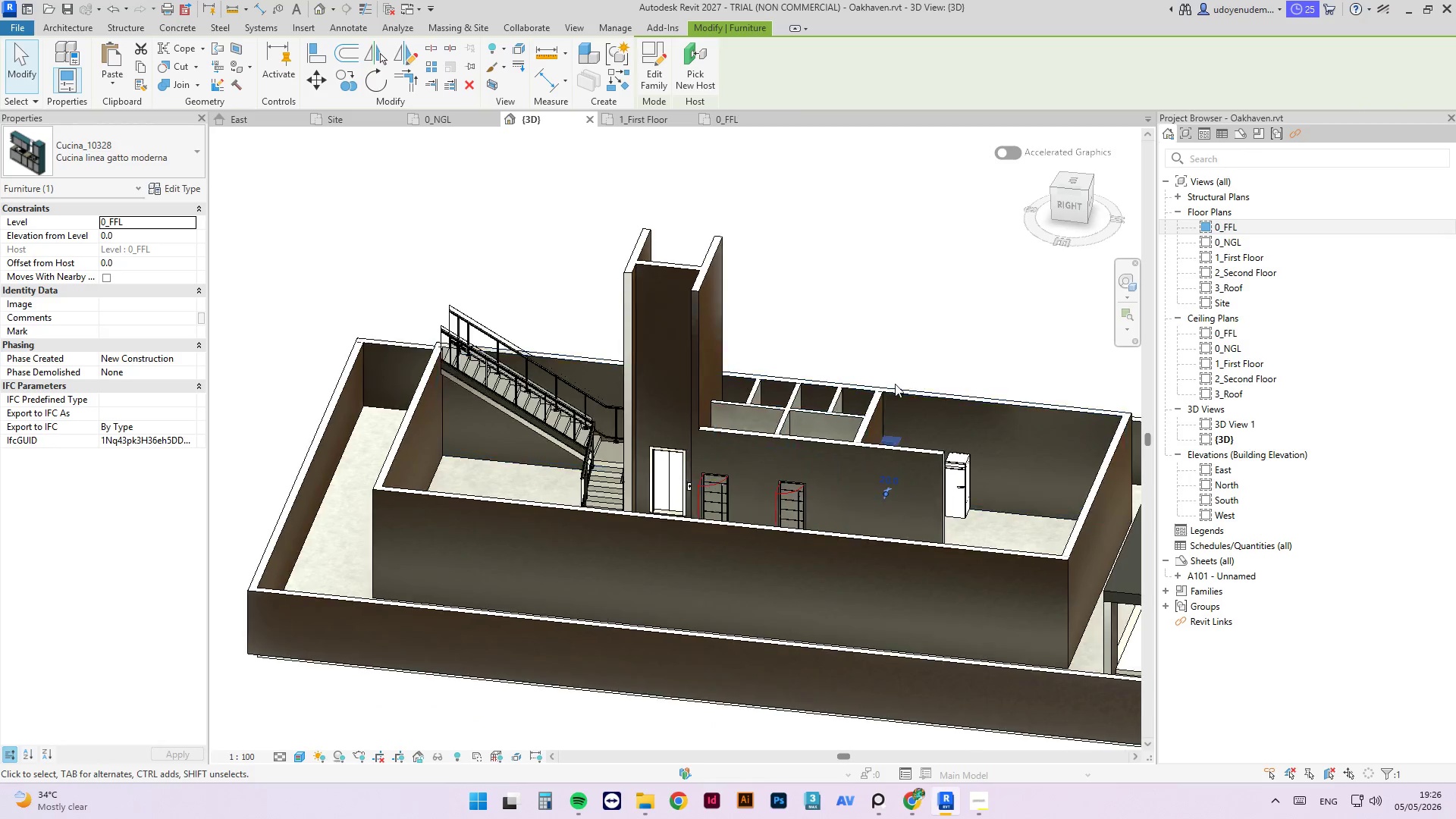 
left_click([1088, 428])
 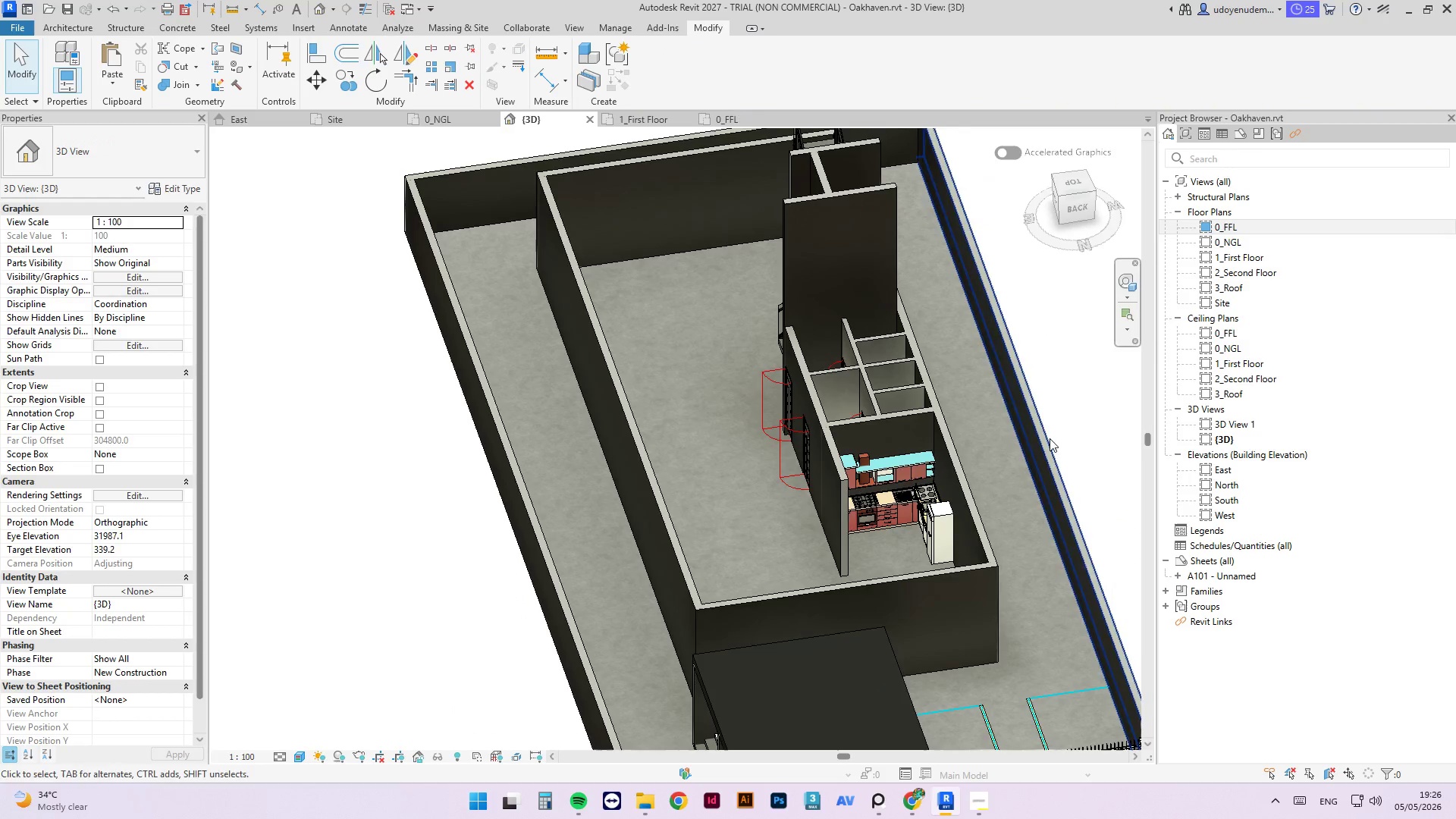 
scroll: coordinate [880, 535], scroll_direction: up, amount: 8.0
 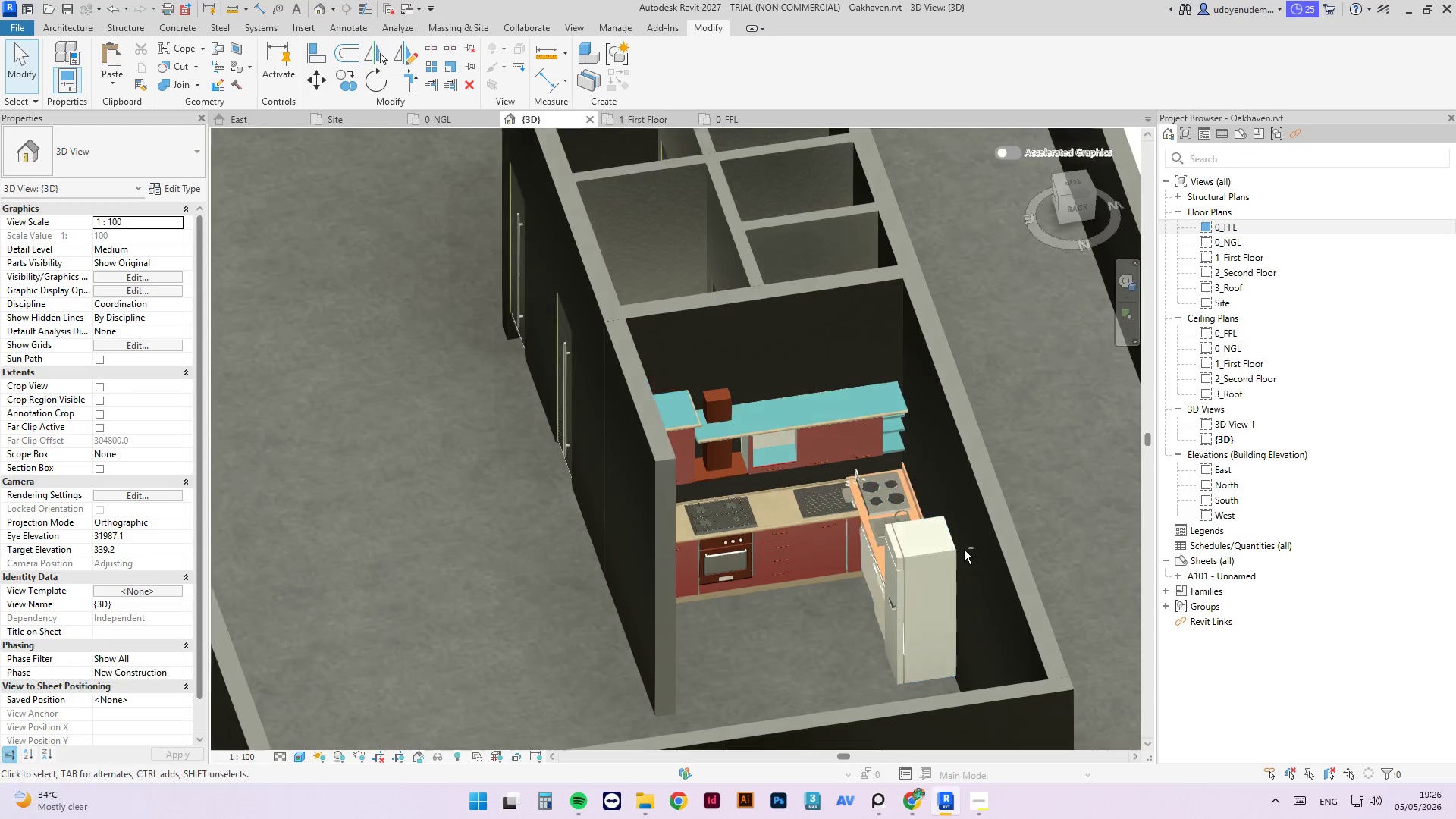 
hold_key(key=ShiftLeft, duration=3.97)
 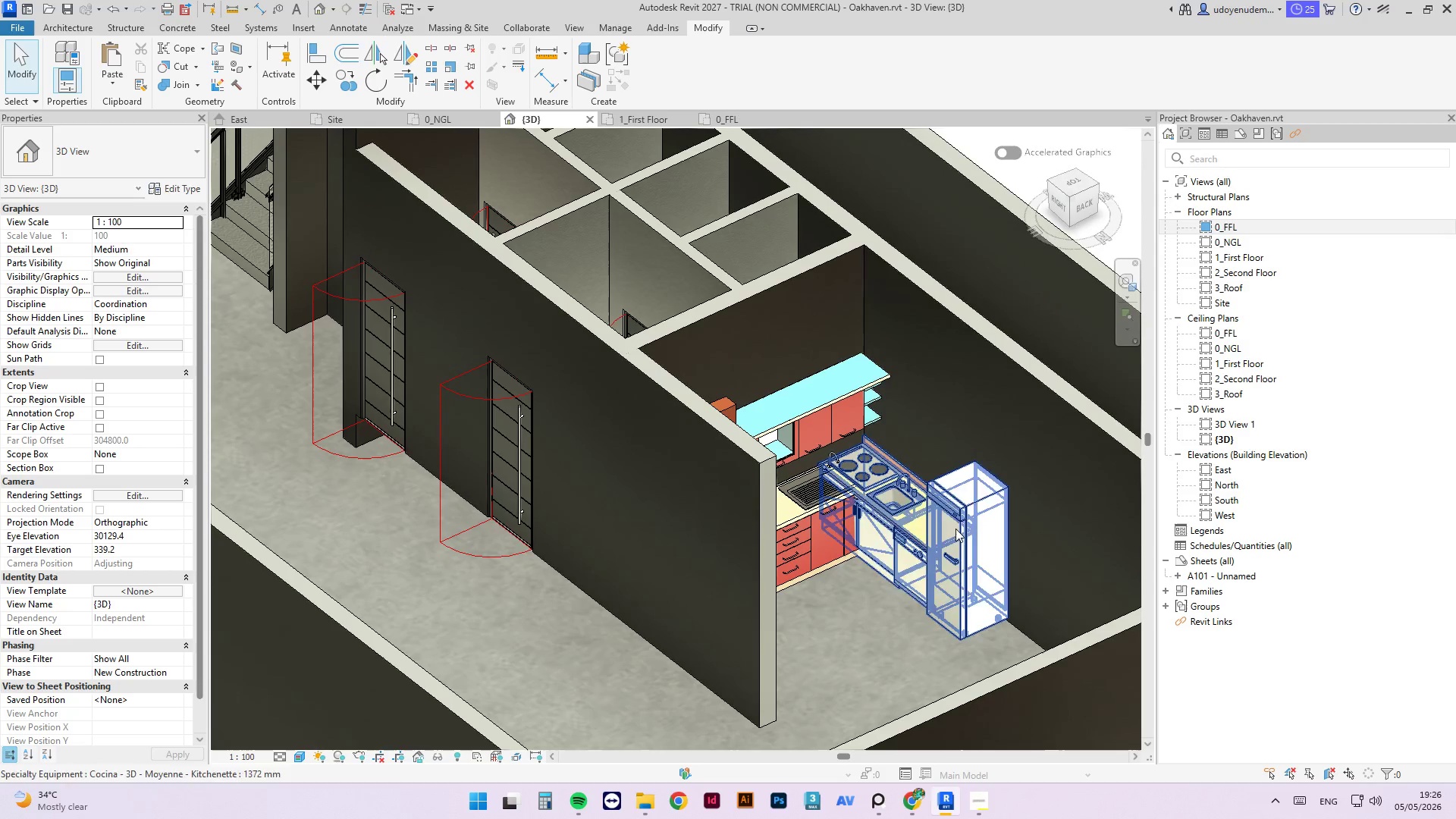 
scroll: coordinate [964, 551], scroll_direction: down, amount: 1.0
 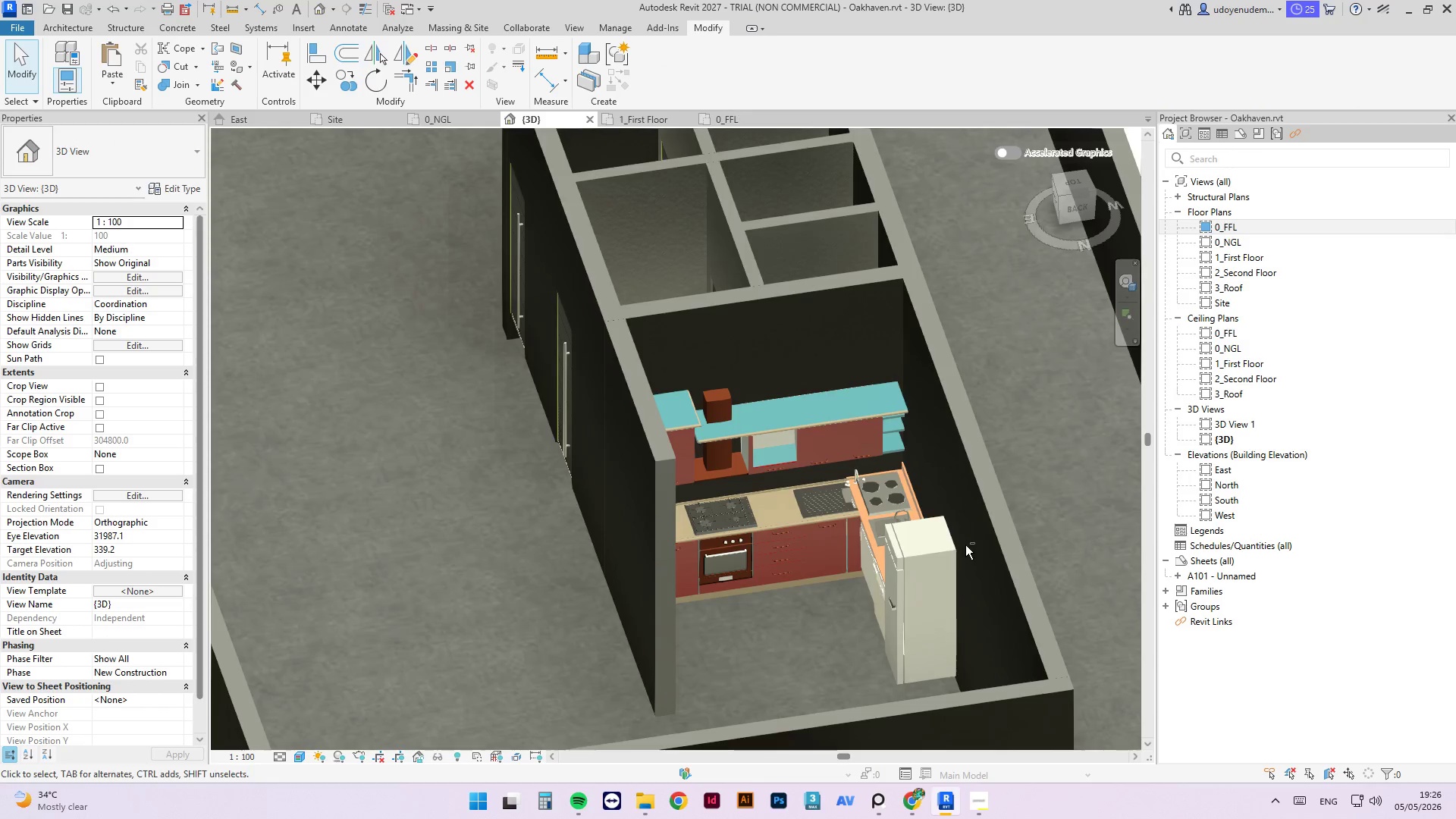 
left_click([953, 527])
 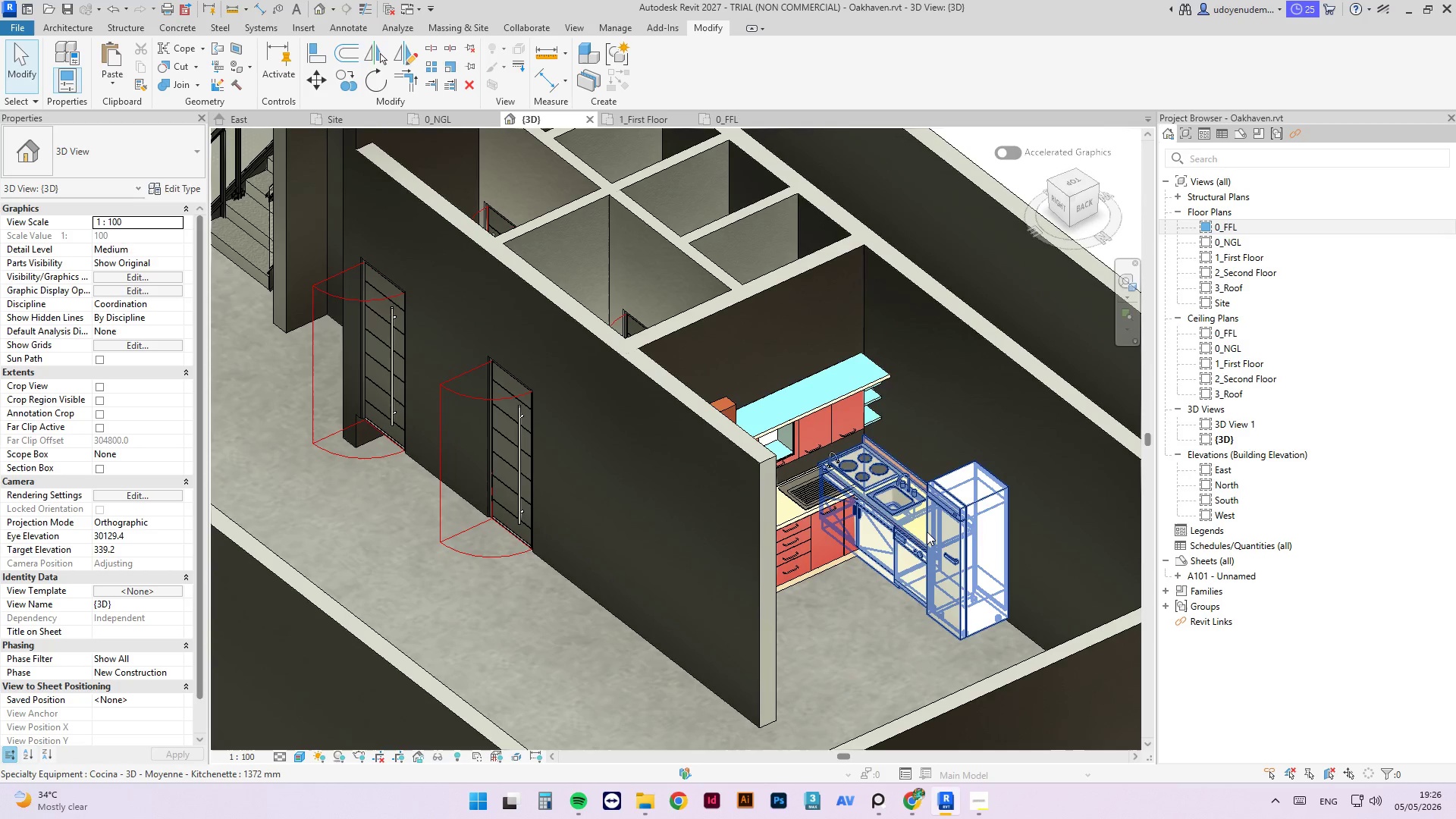 
left_click([925, 532])
 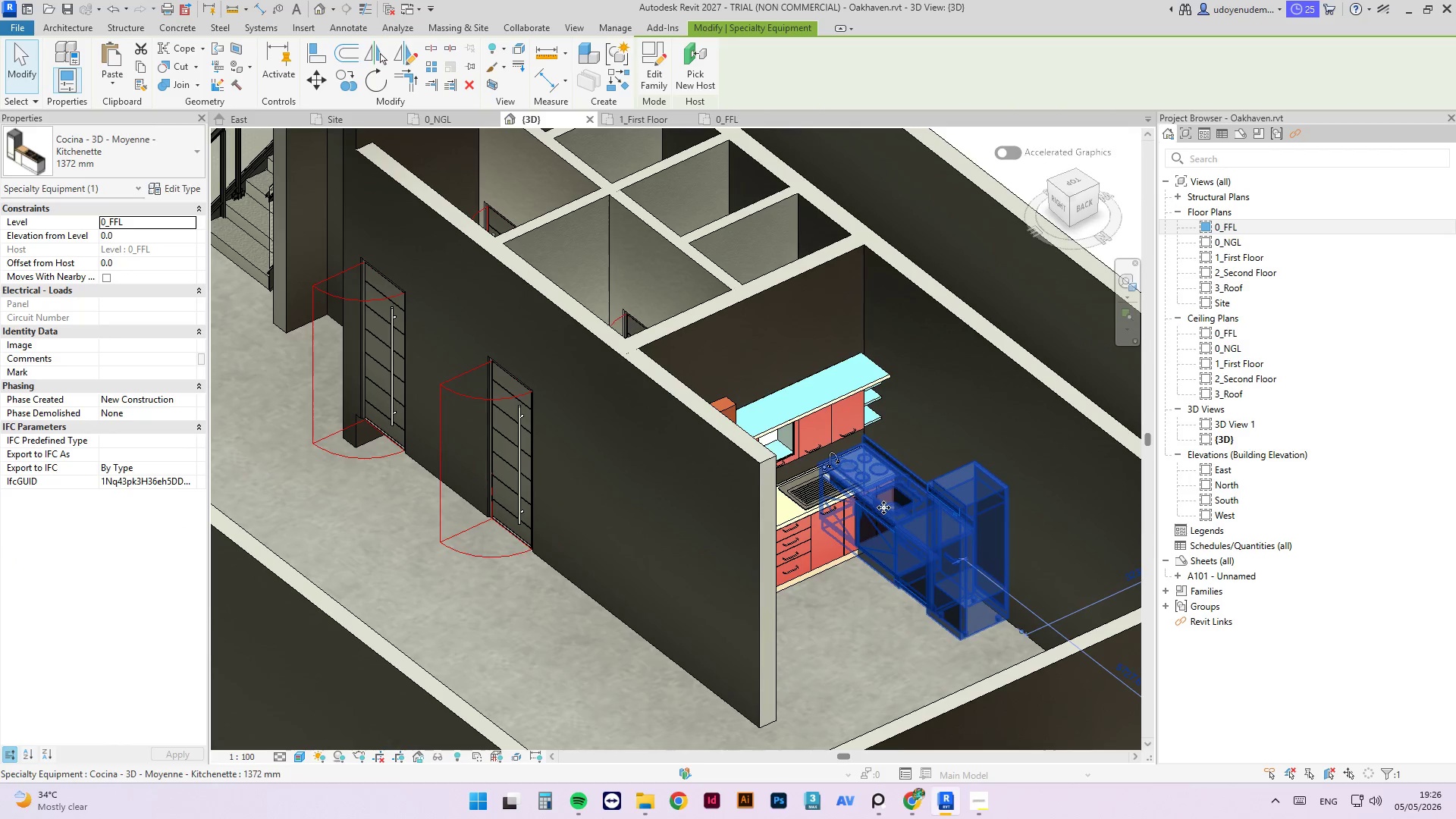 
key(ArrowRight)
 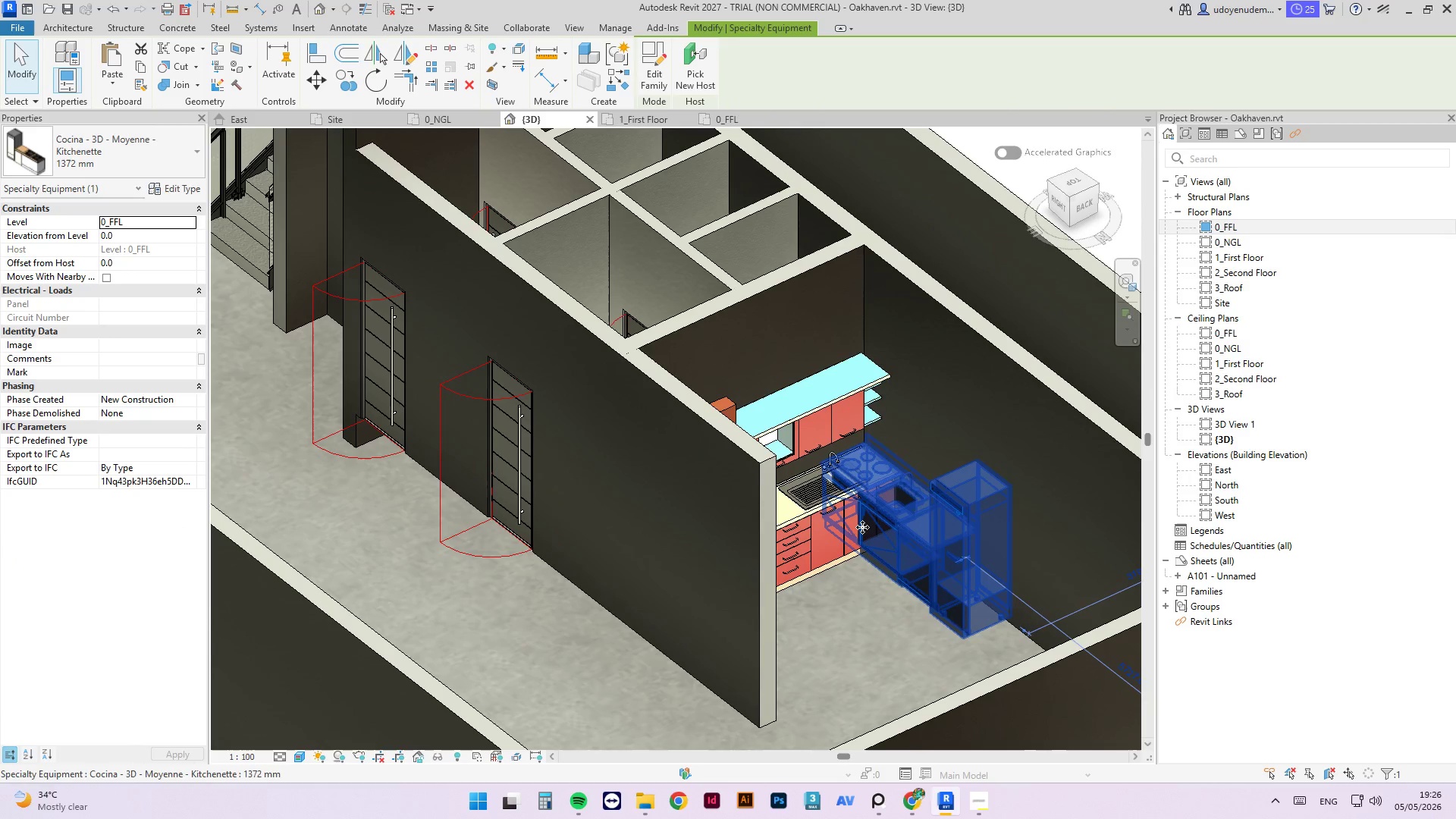 
key(ArrowRight)
 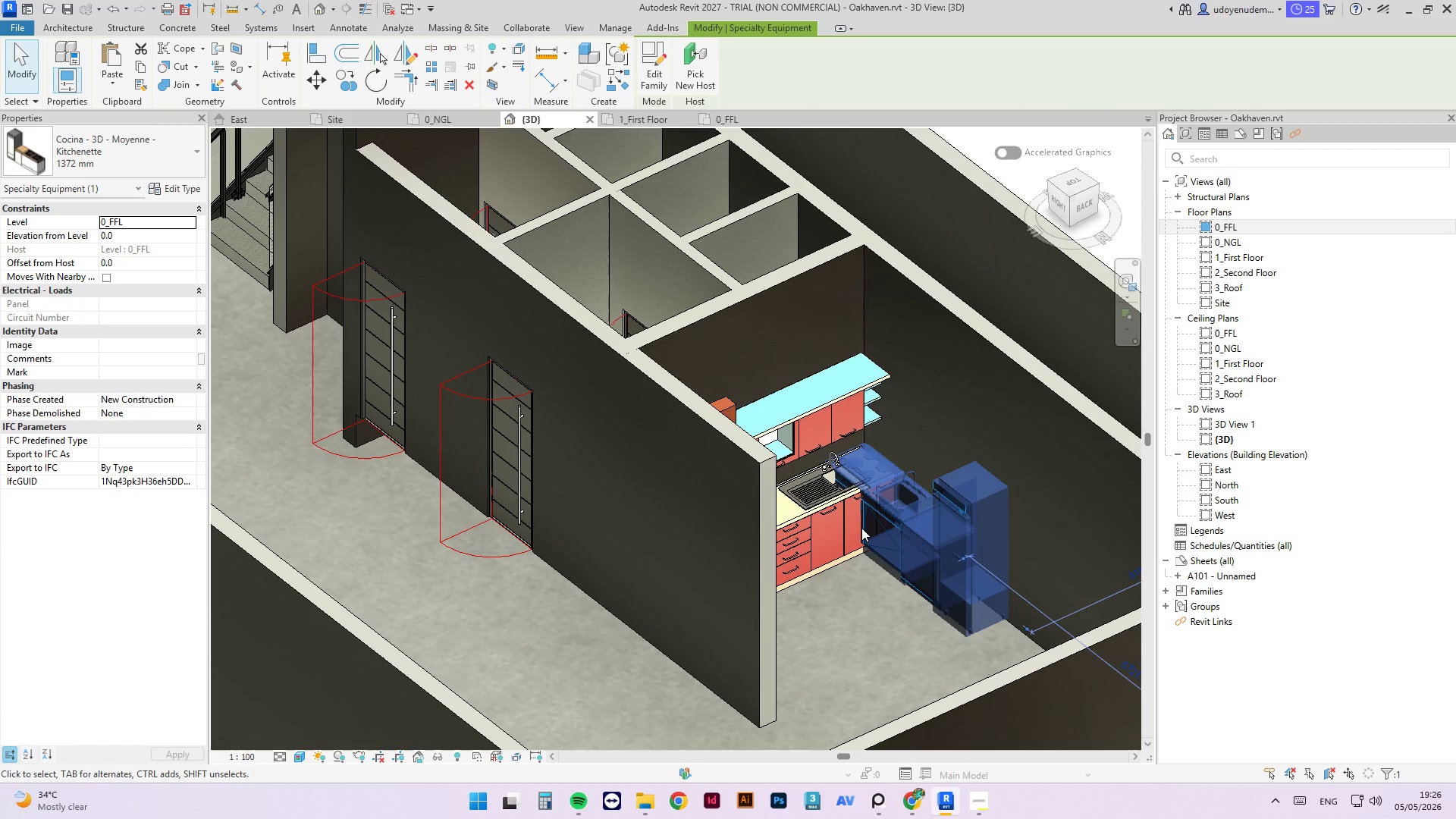 
hold_key(key=ArrowDown, duration=1.47)
 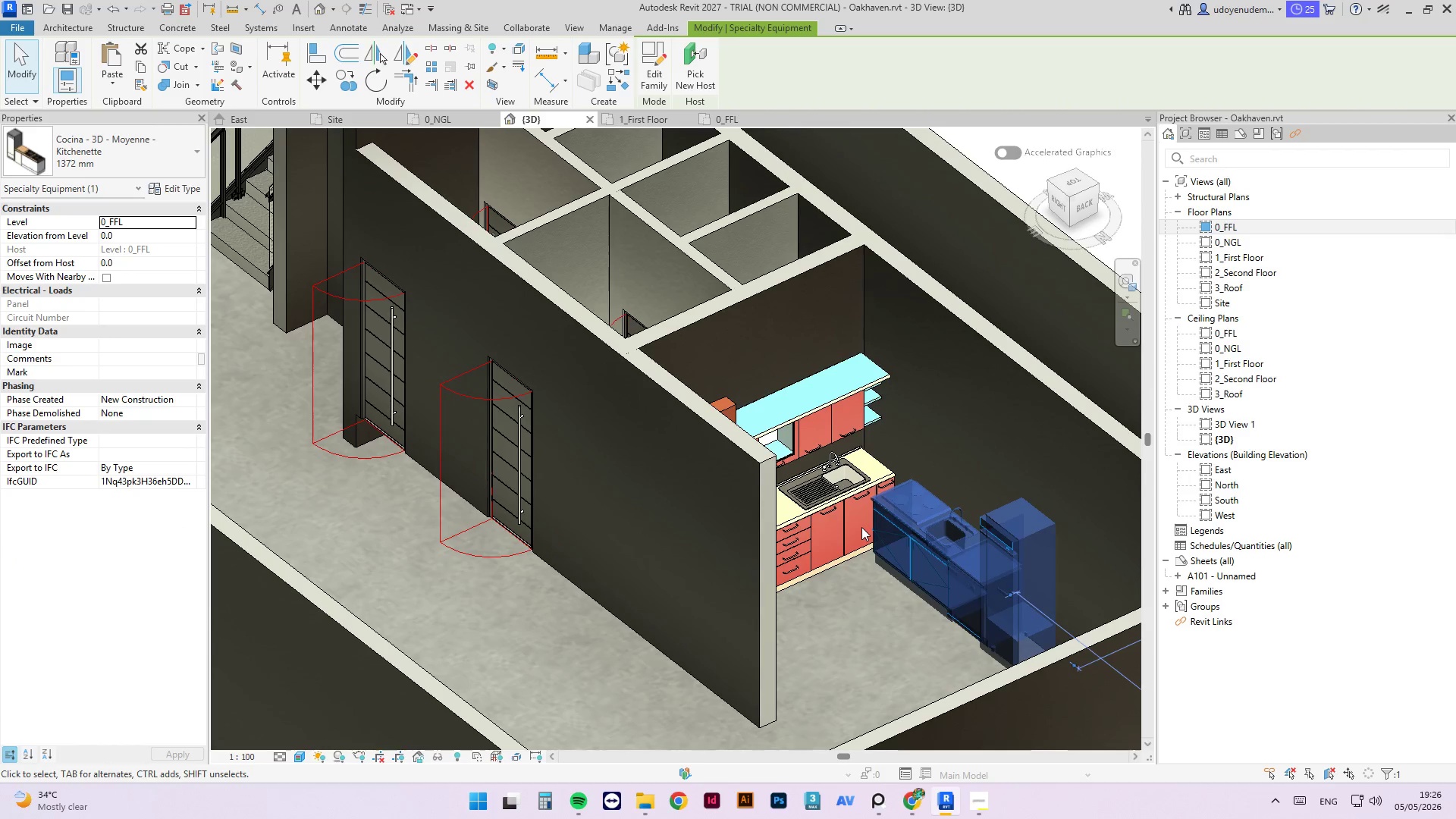 
key(ArrowLeft)
 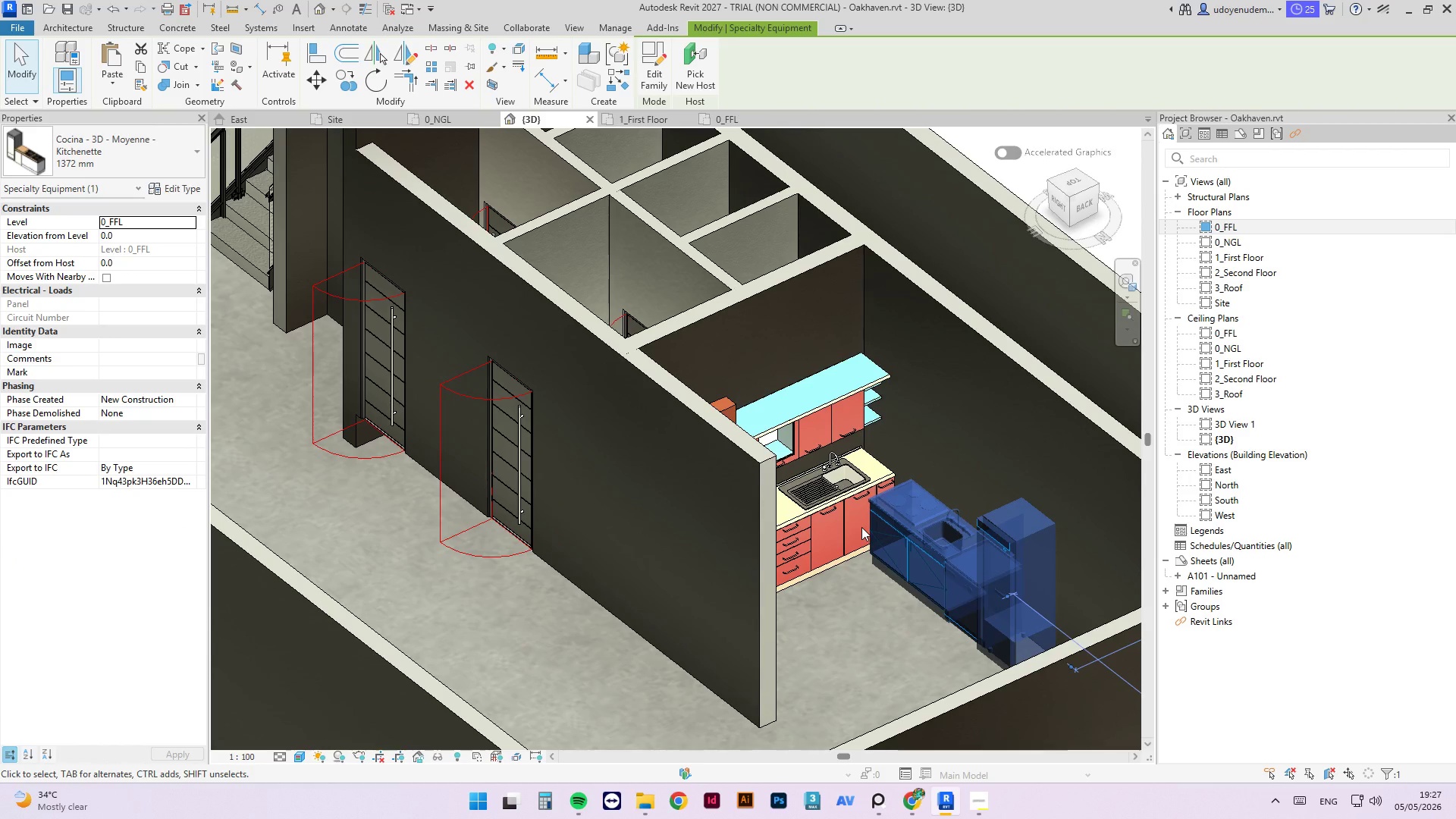 
hold_key(key=ArrowLeft, duration=0.61)
 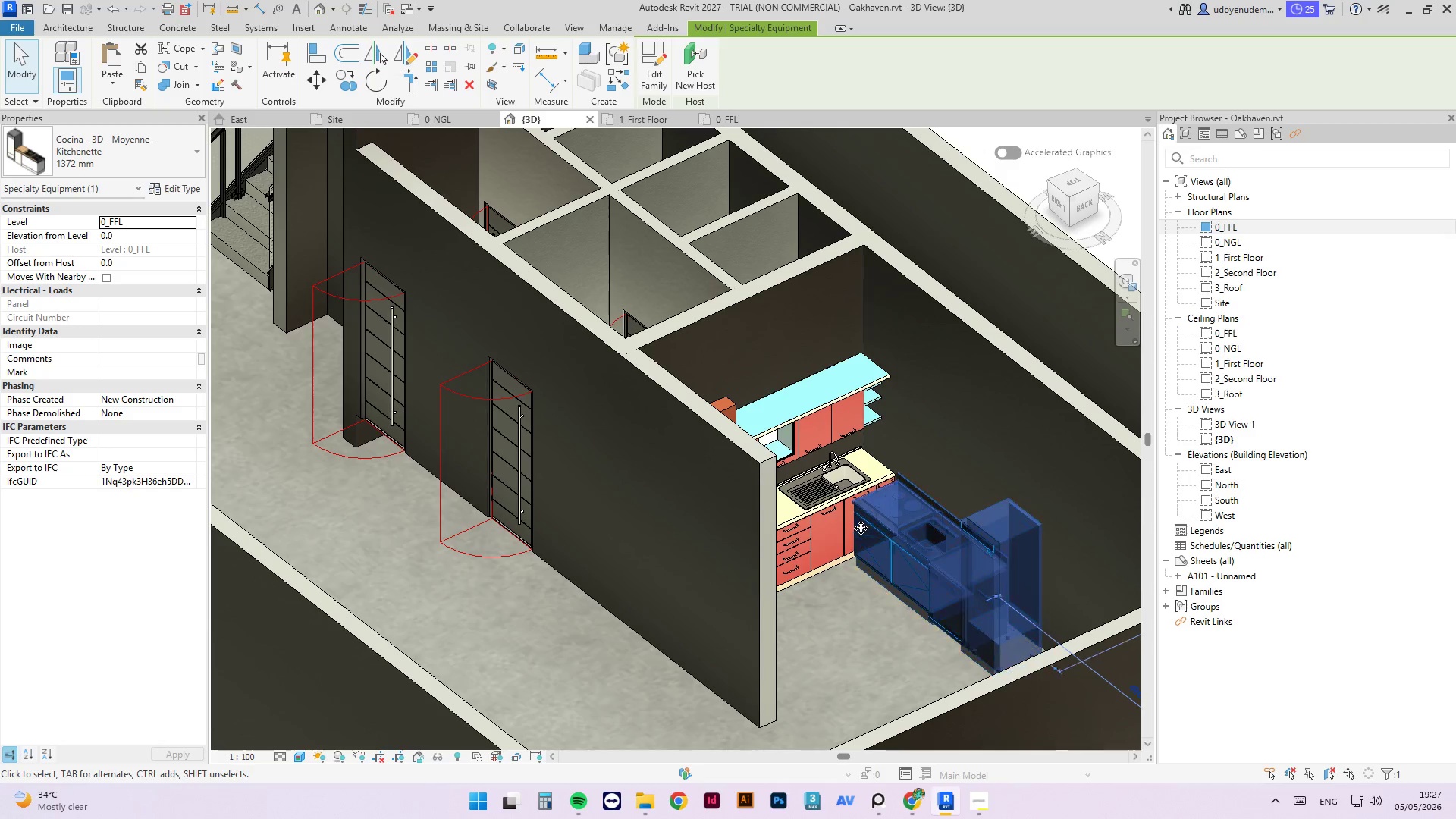 
key(ArrowUp)
 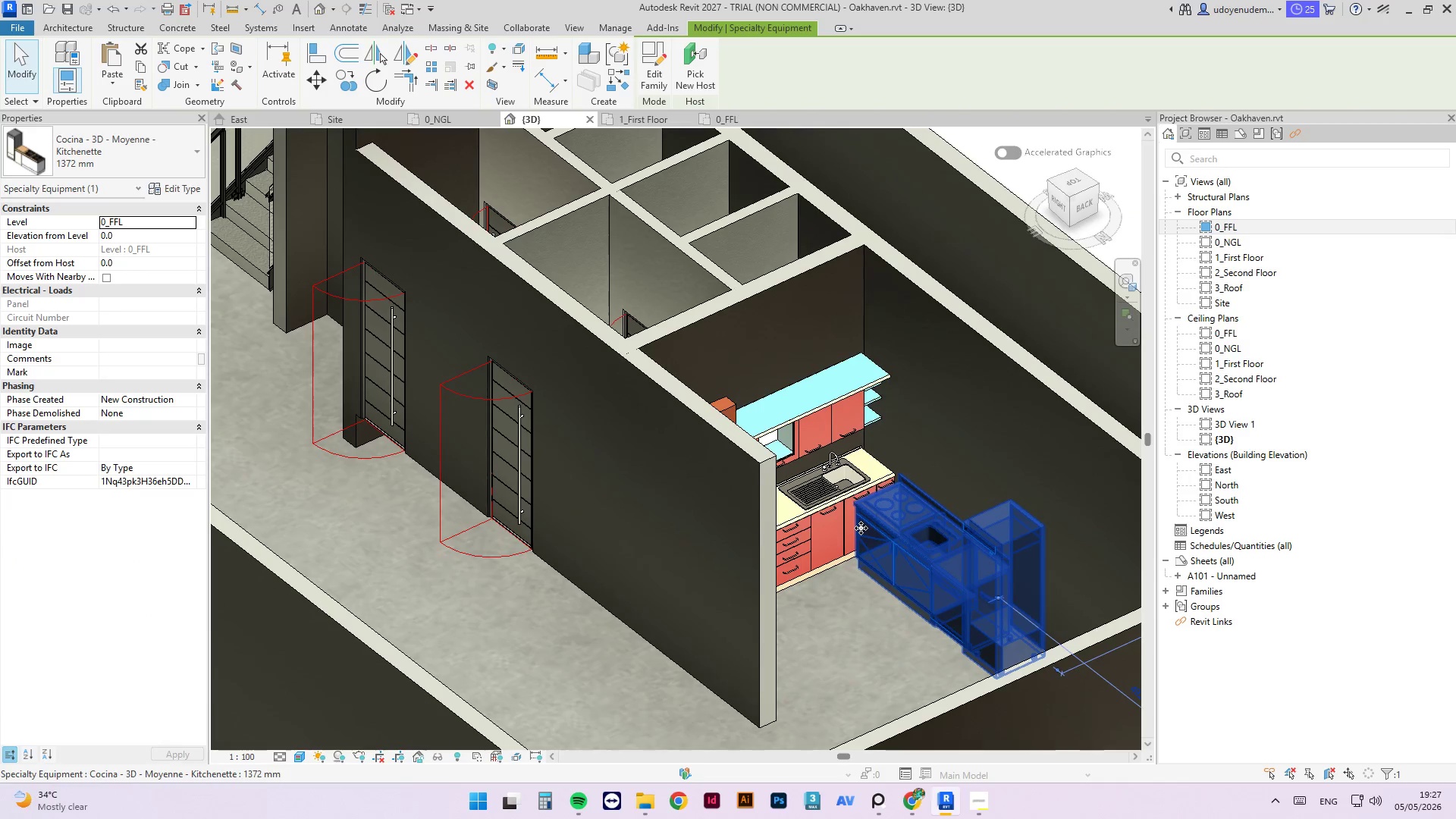 
hold_key(key=ArrowUp, duration=0.59)
 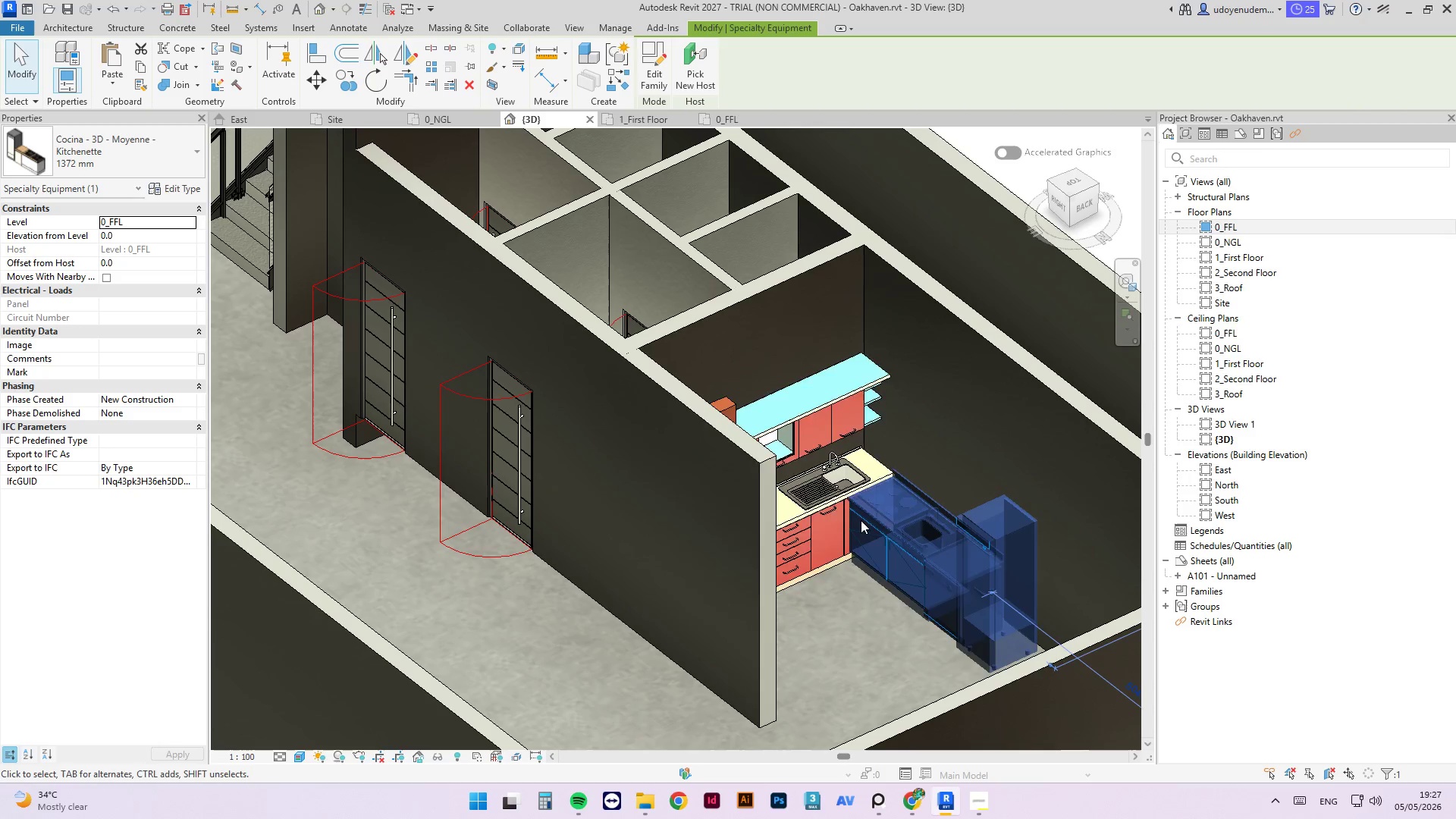 
key(Numpad0)
 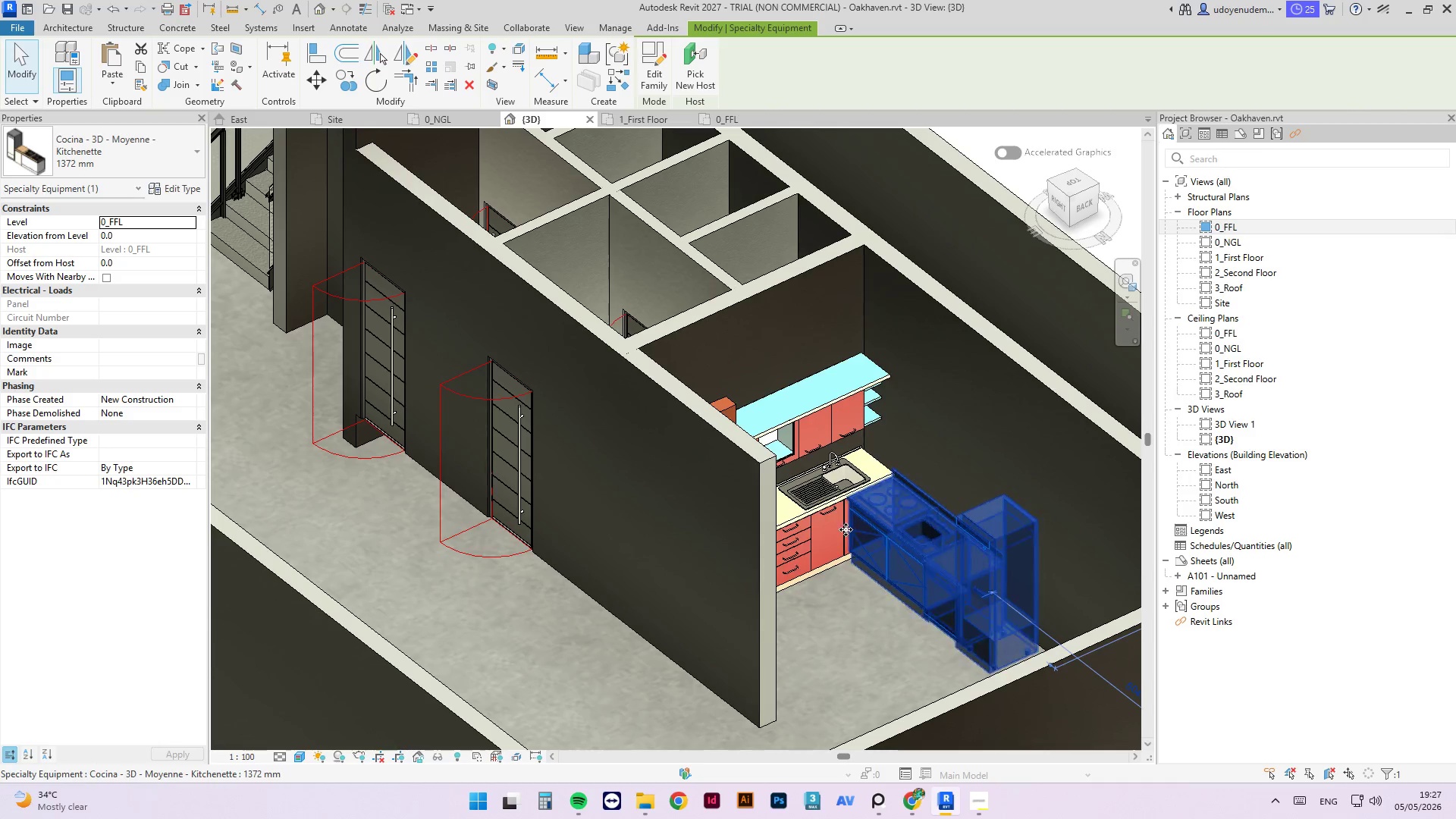 
key(Escape)
 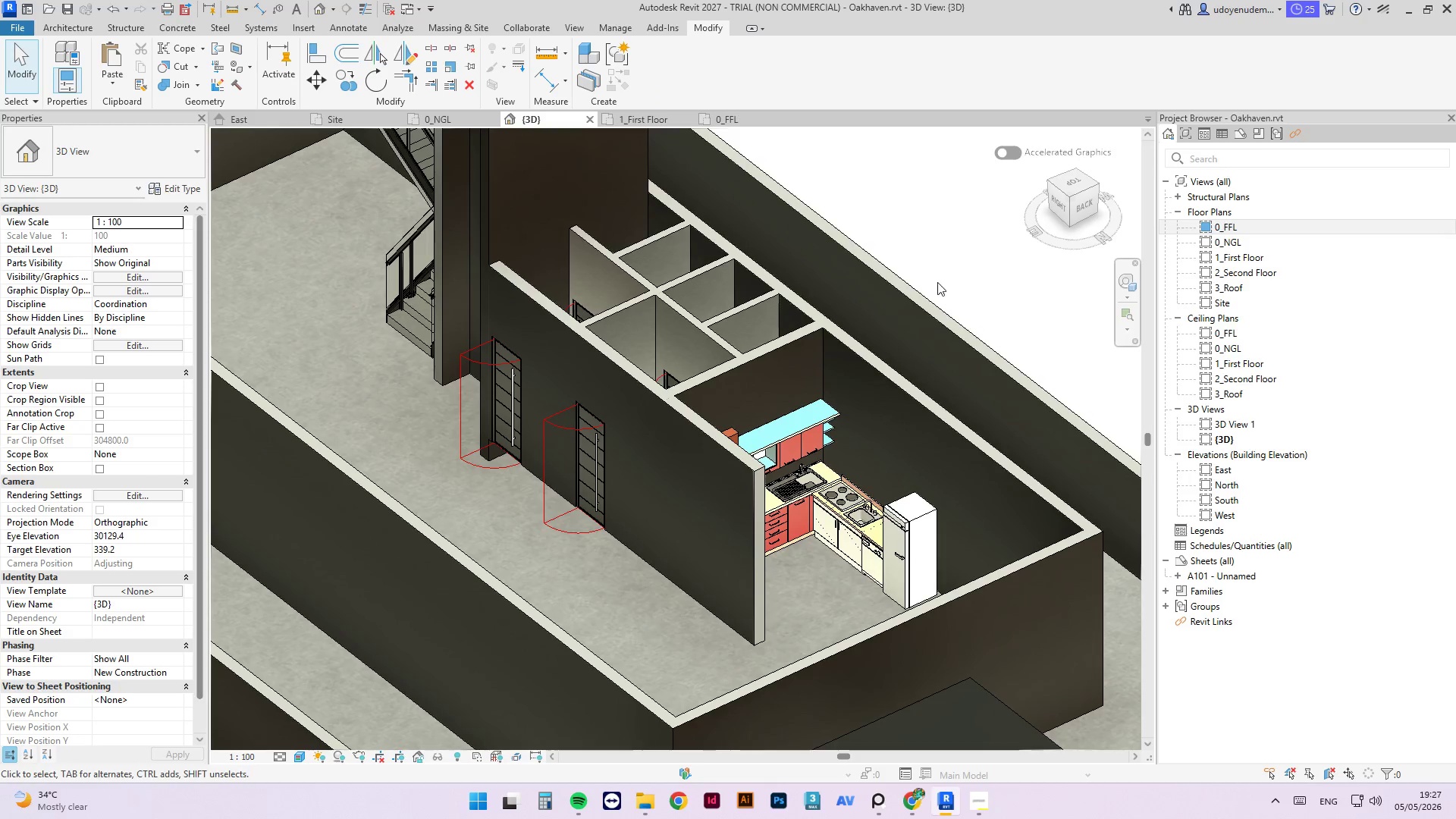 
scroll: coordinate [733, 491], scroll_direction: down, amount: 3.0
 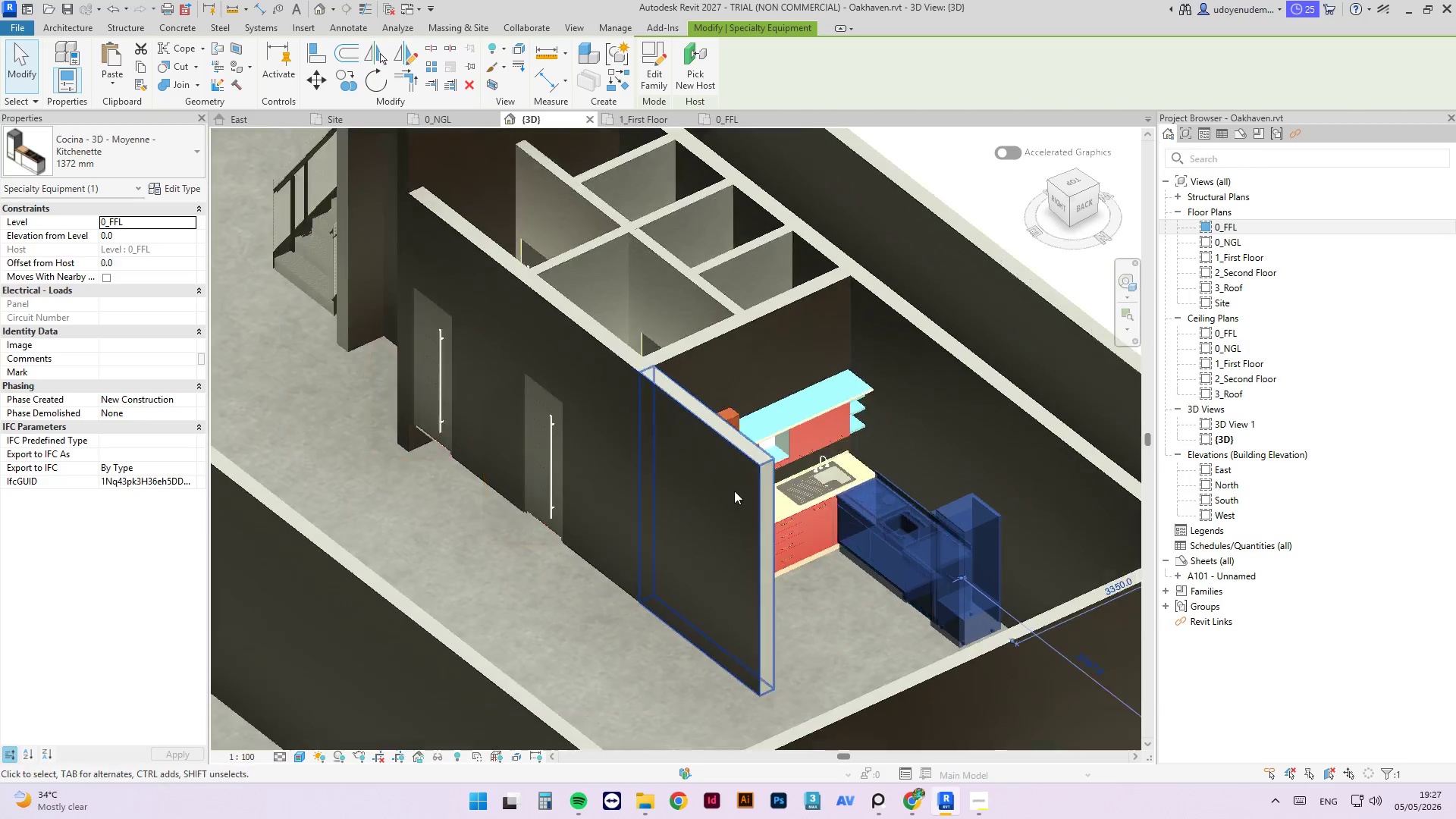 
hold_key(key=ShiftLeft, duration=5.59)
 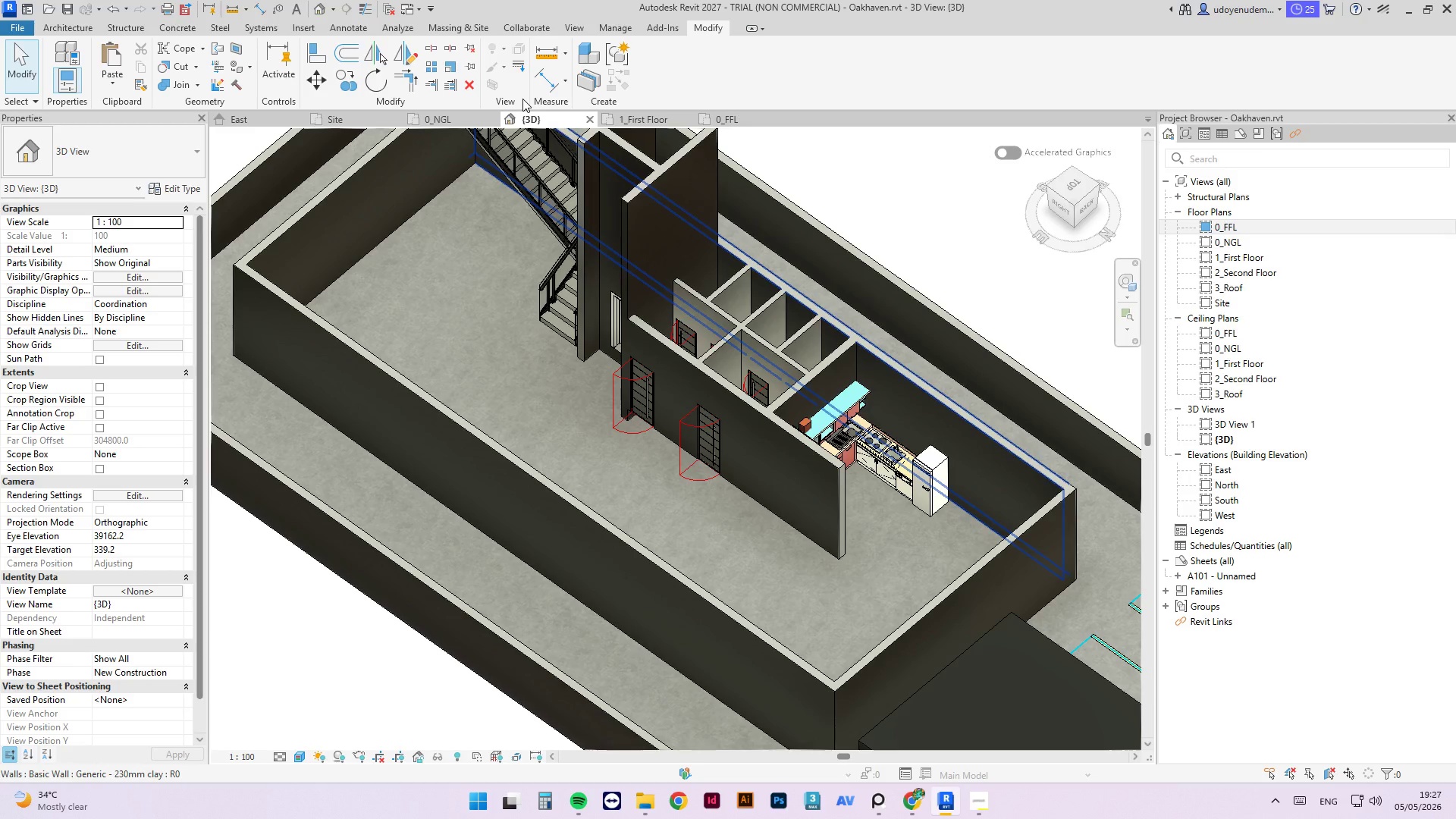 
scroll: coordinate [951, 374], scroll_direction: down, amount: 3.0
 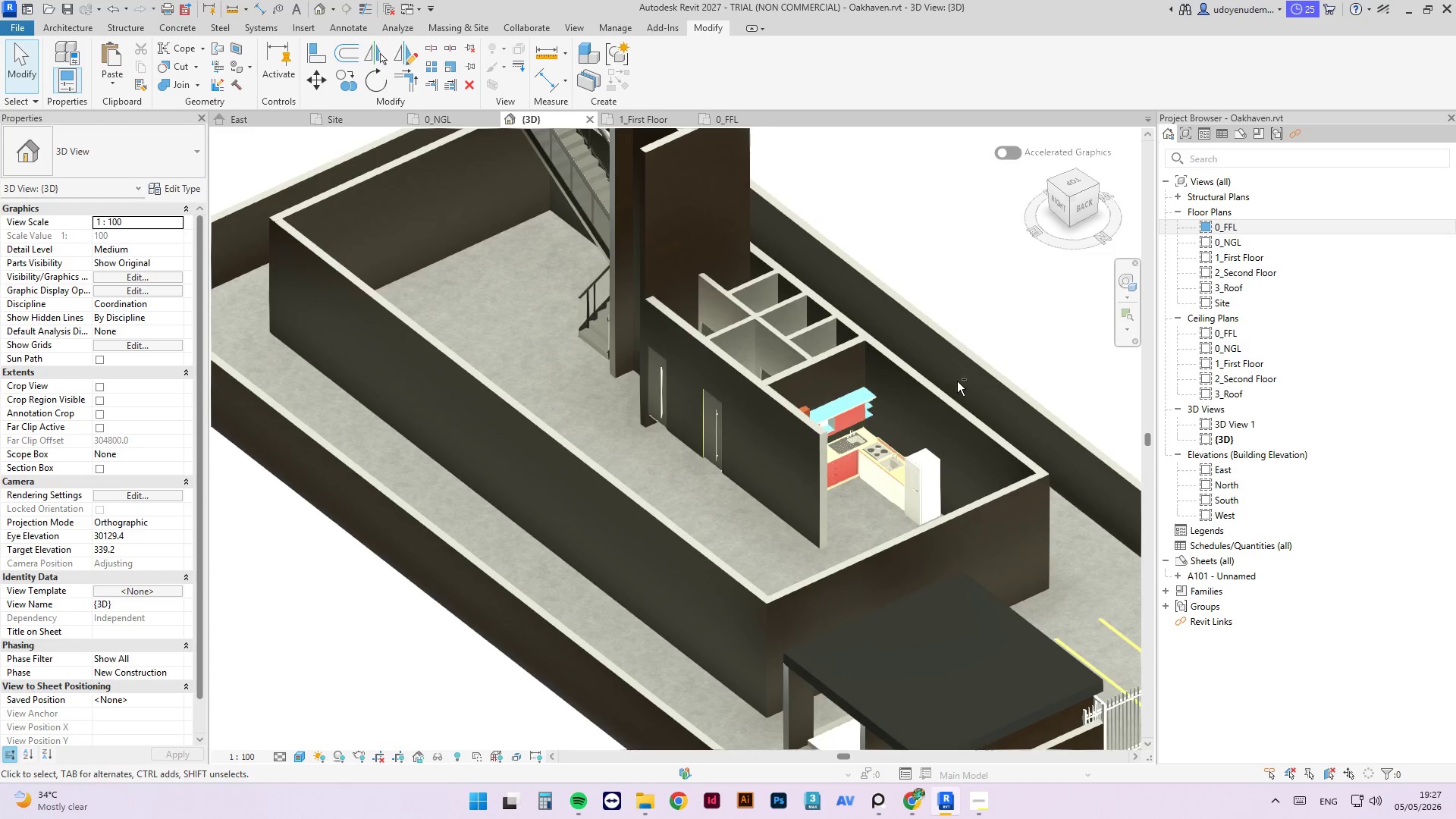 
wait(27.88)
 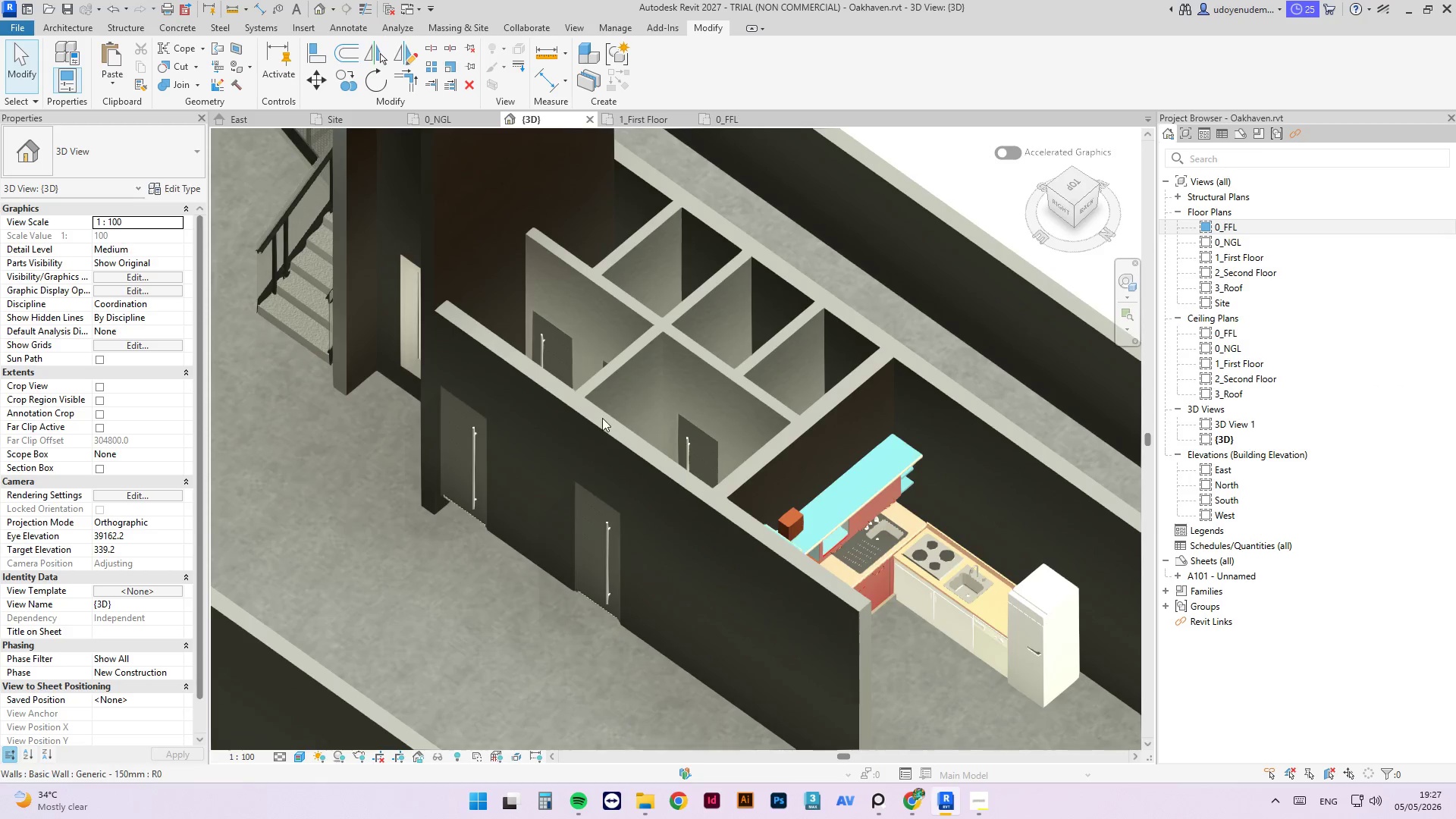 
hold_key(key=ShiftLeft, duration=2.67)
 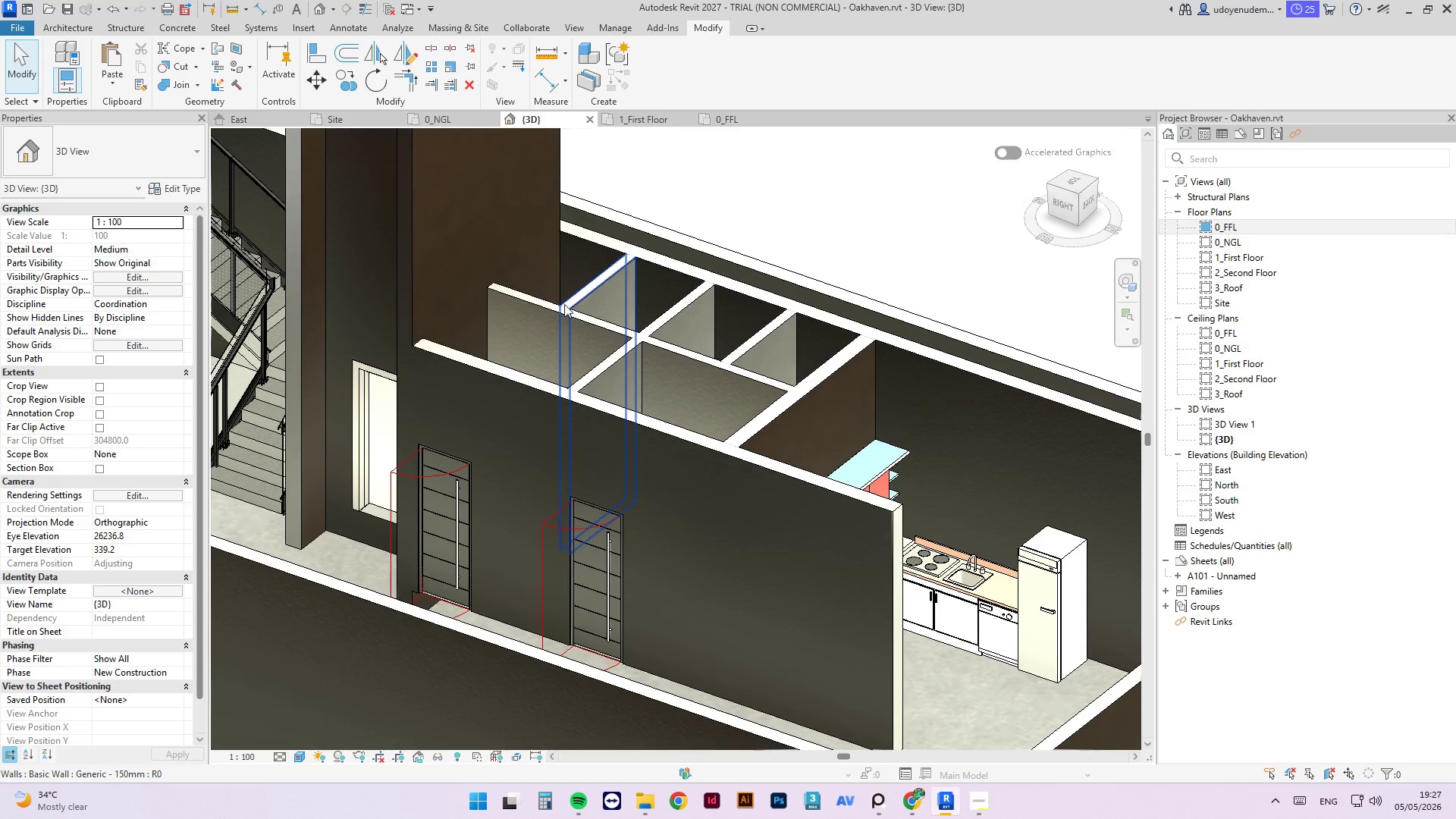 
scroll: coordinate [763, 396], scroll_direction: up, amount: 5.0
 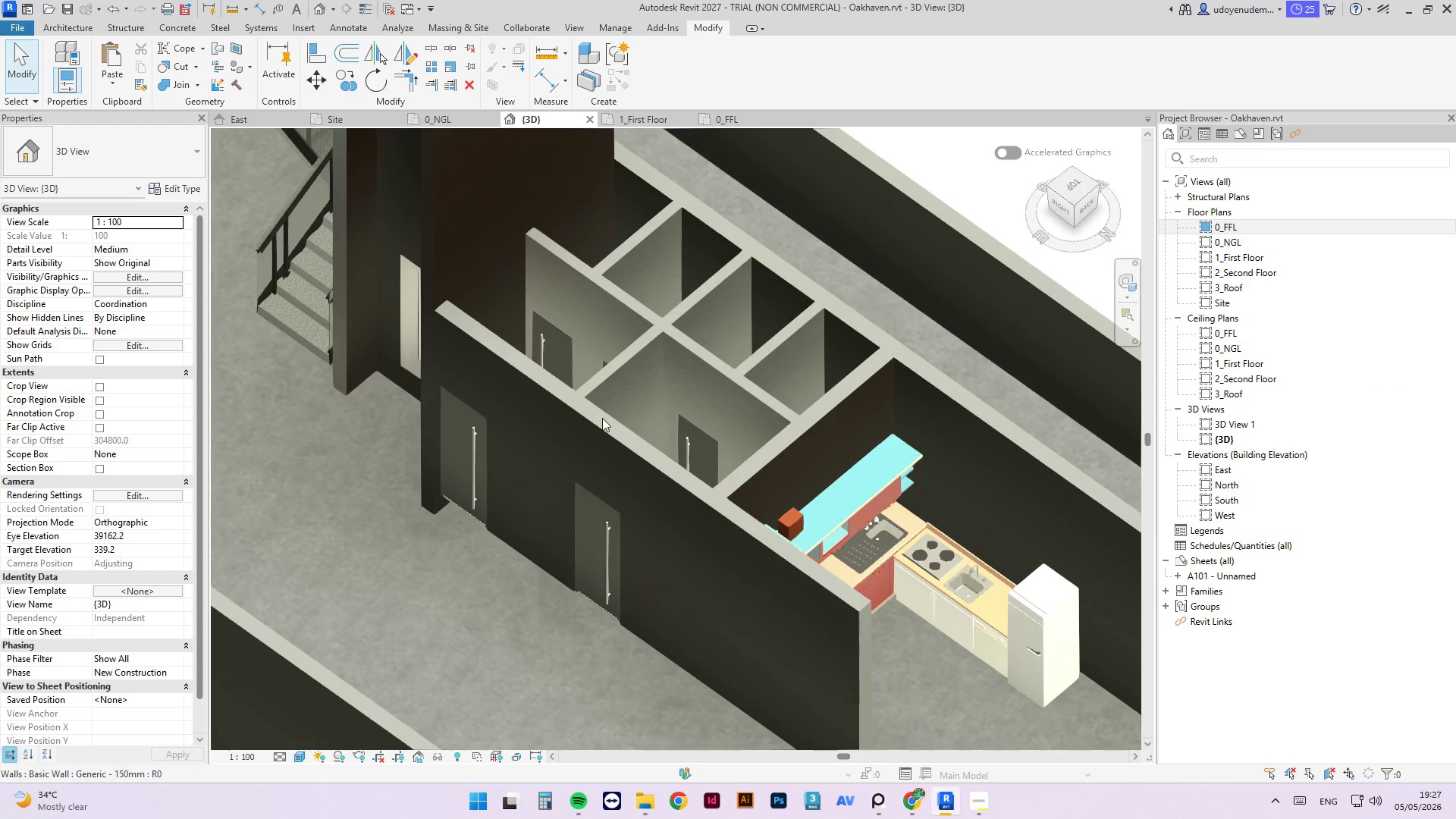 
scroll: coordinate [901, 359], scroll_direction: down, amount: 3.0
 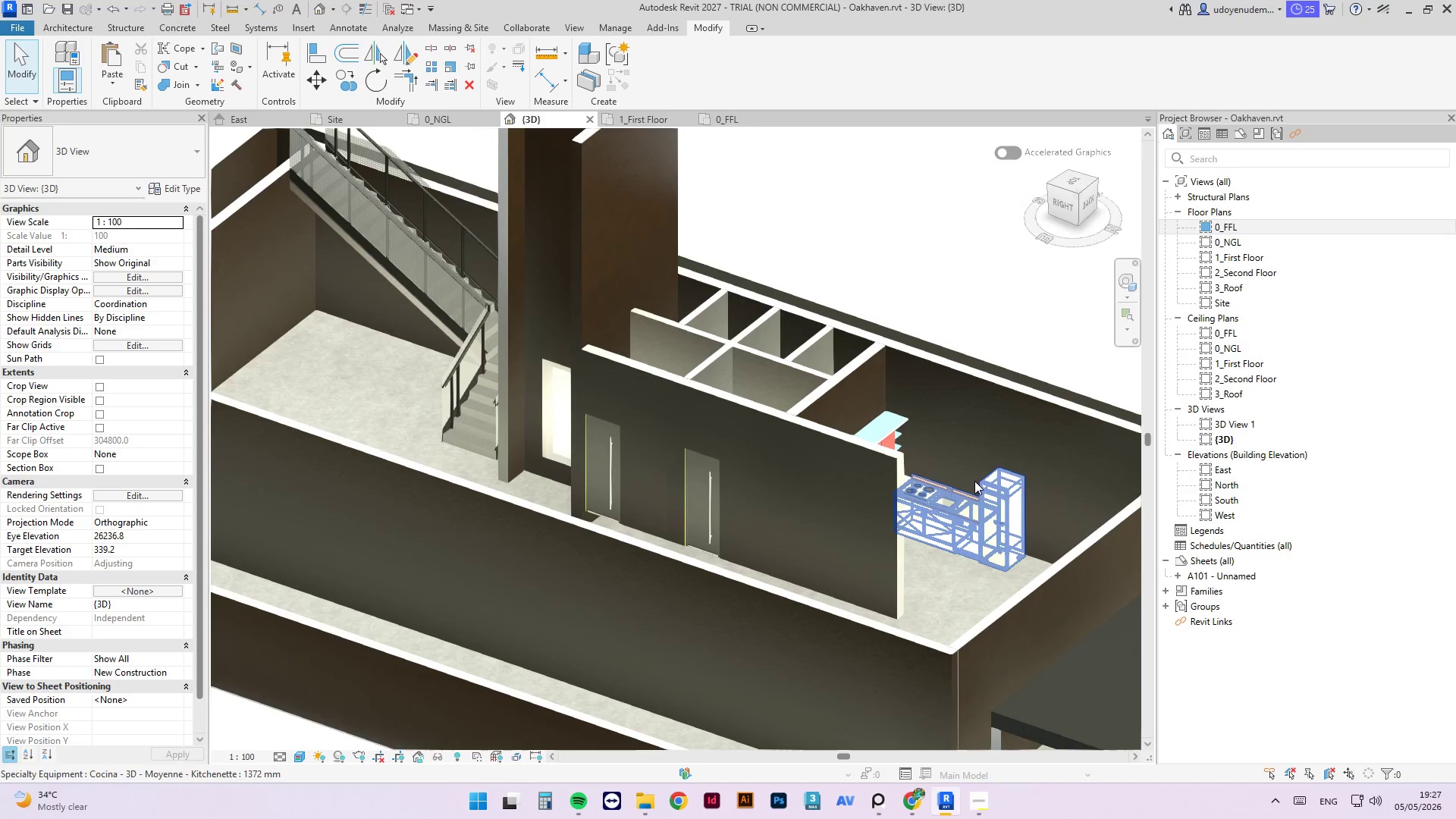 
hold_key(key=ShiftLeft, duration=0.95)
 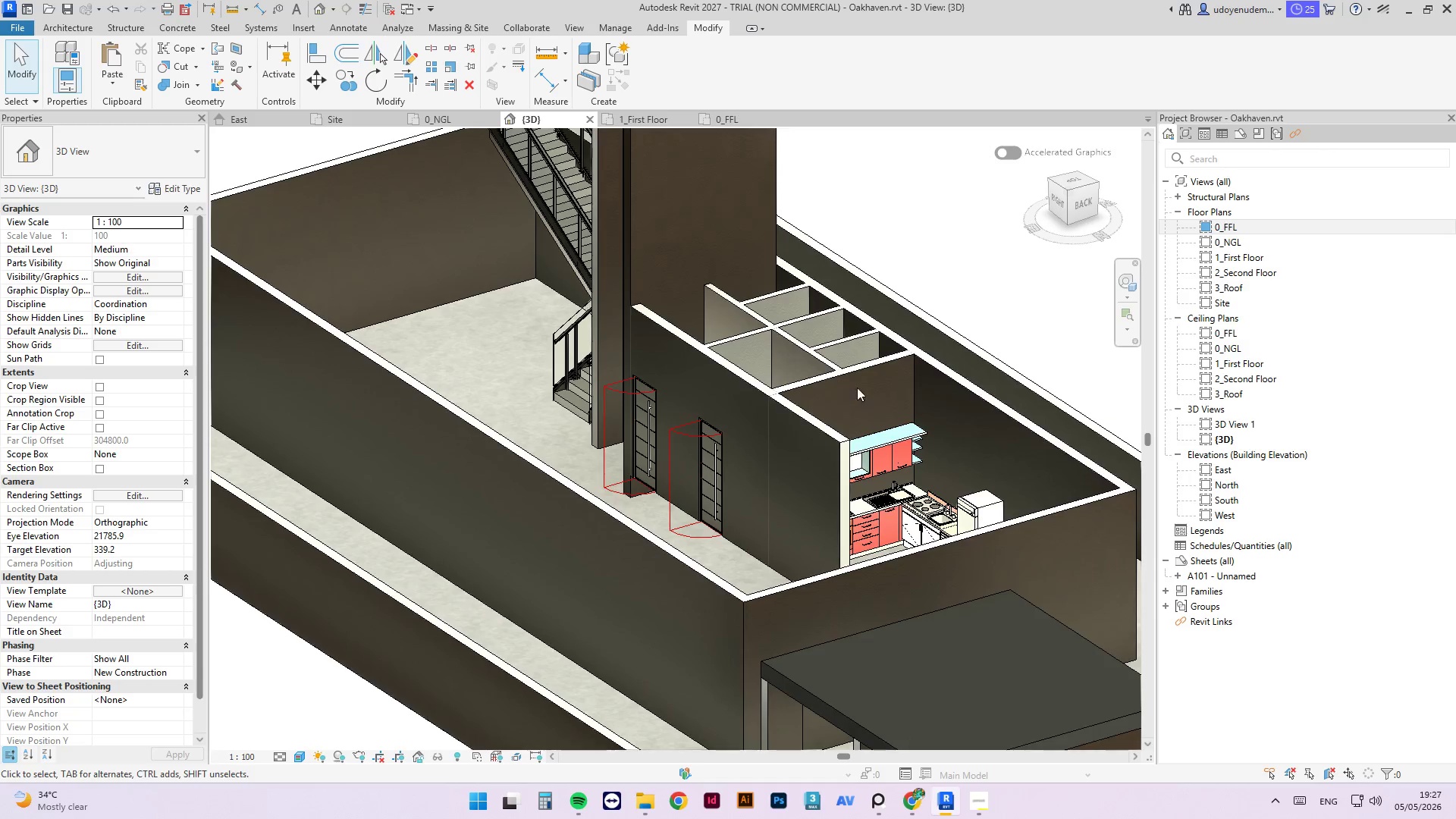 
hold_key(key=ShiftLeft, duration=1.39)
 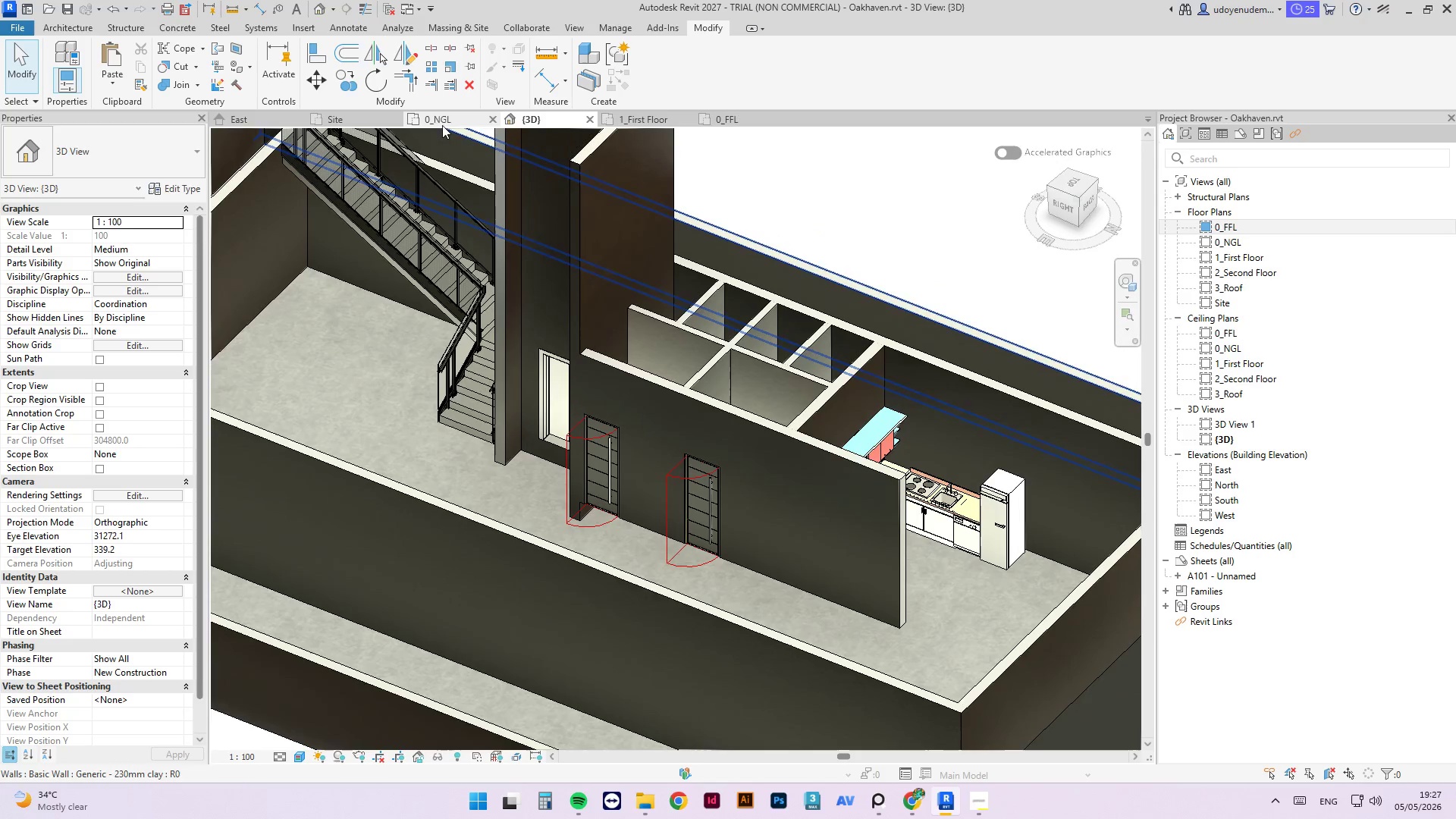 
left_click([430, 118])
 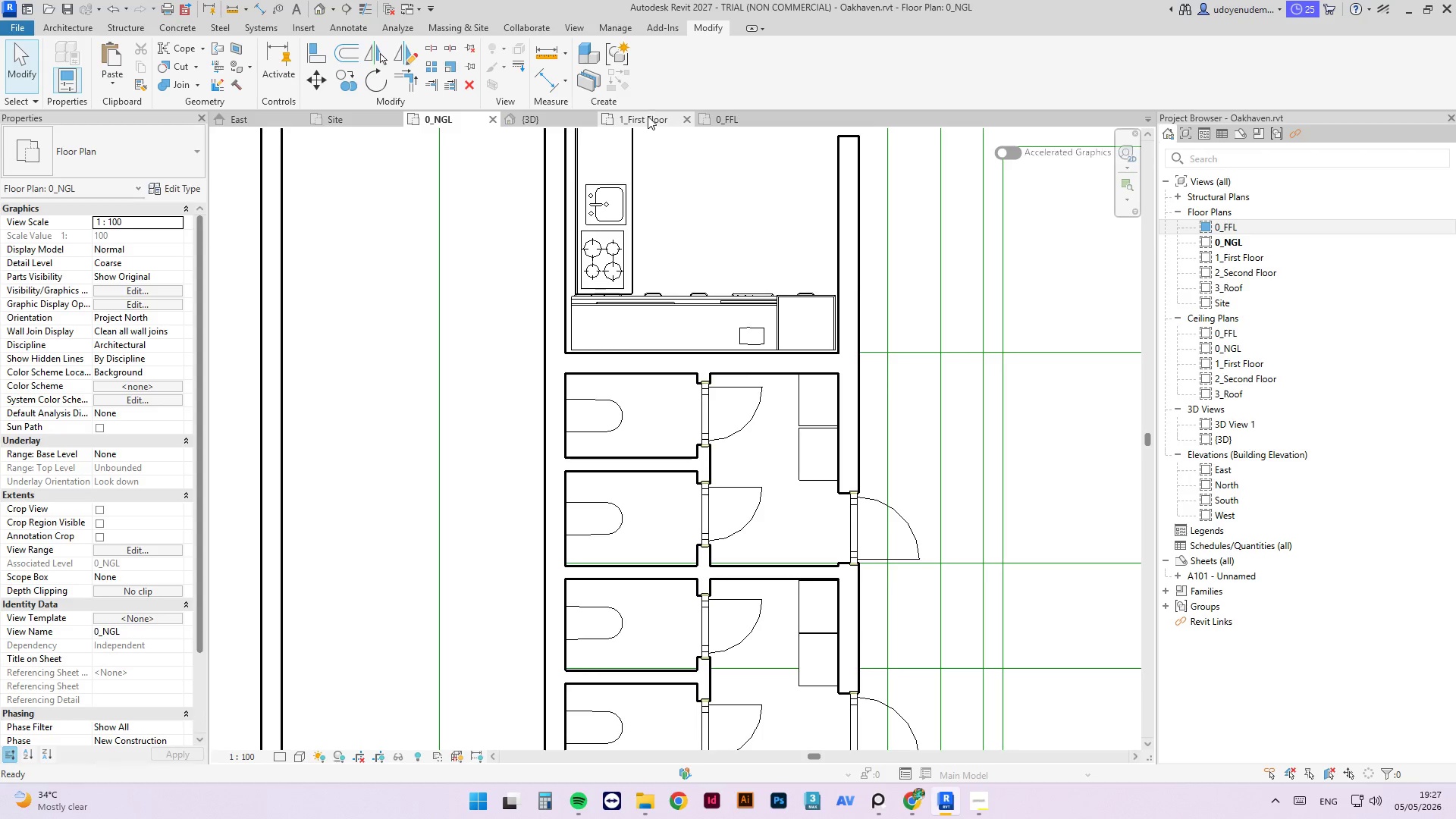 
left_click([723, 121])
 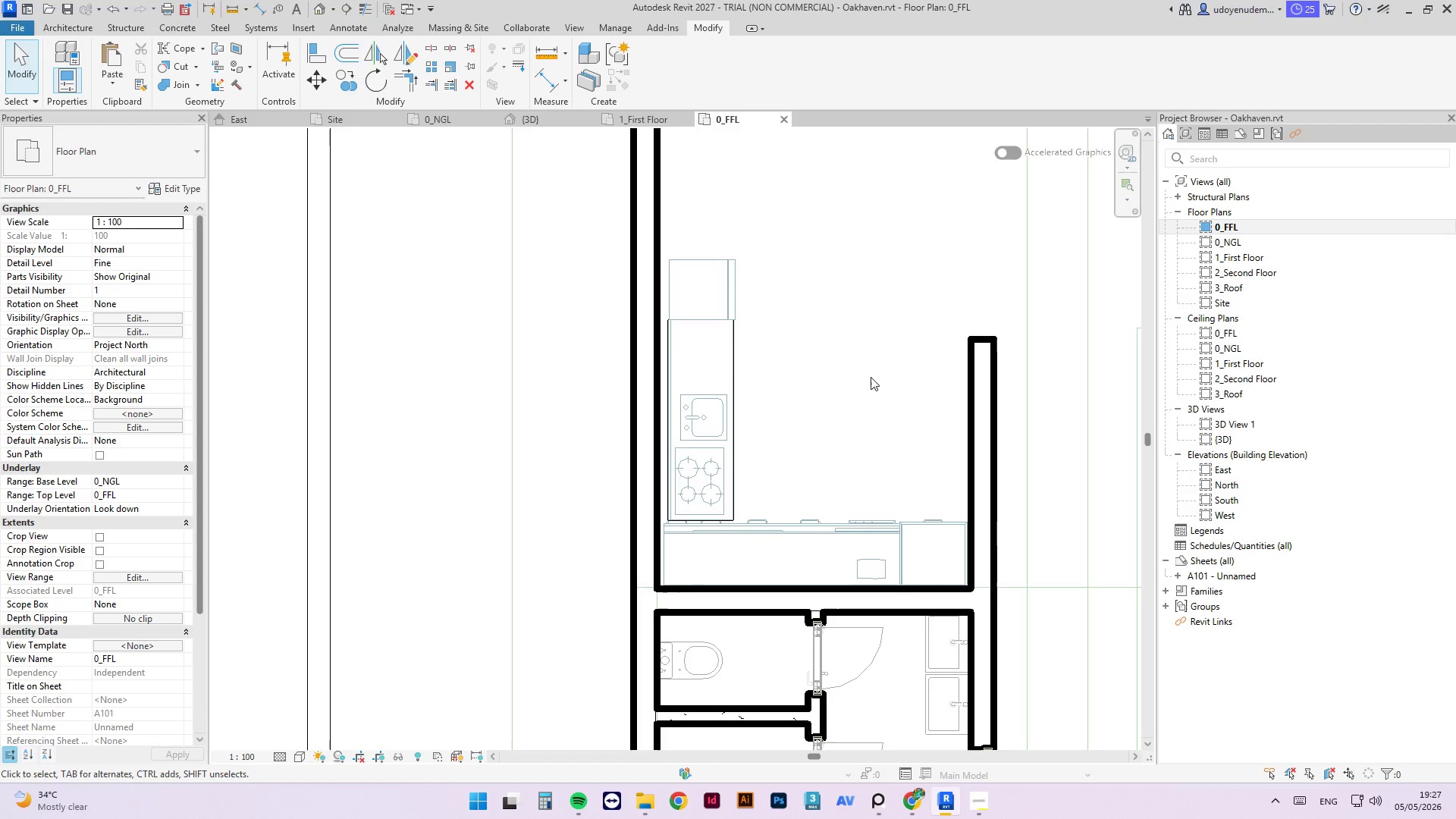 
left_click([811, 374])
 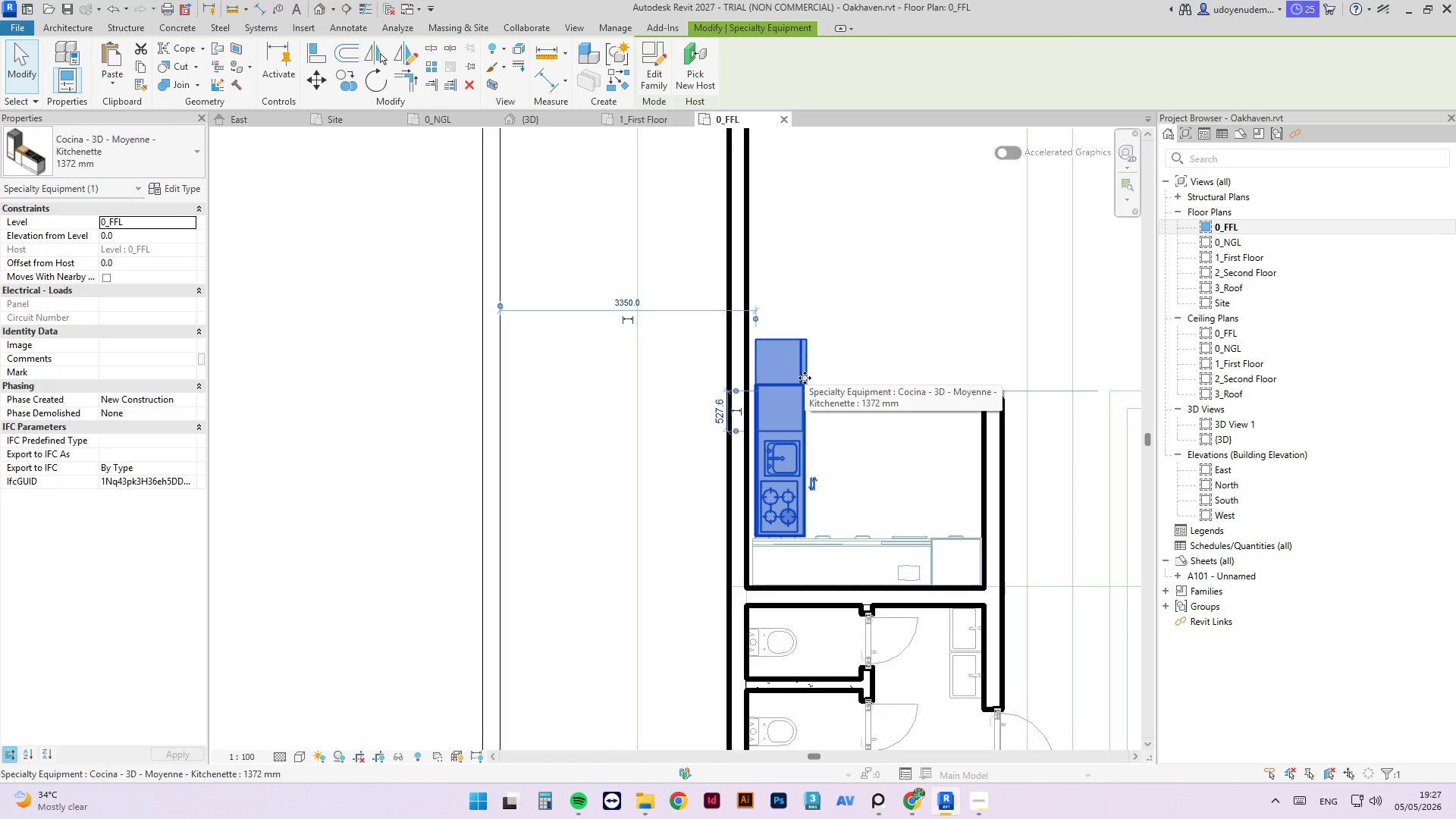 
scroll: coordinate [791, 334], scroll_direction: down, amount: 2.0
 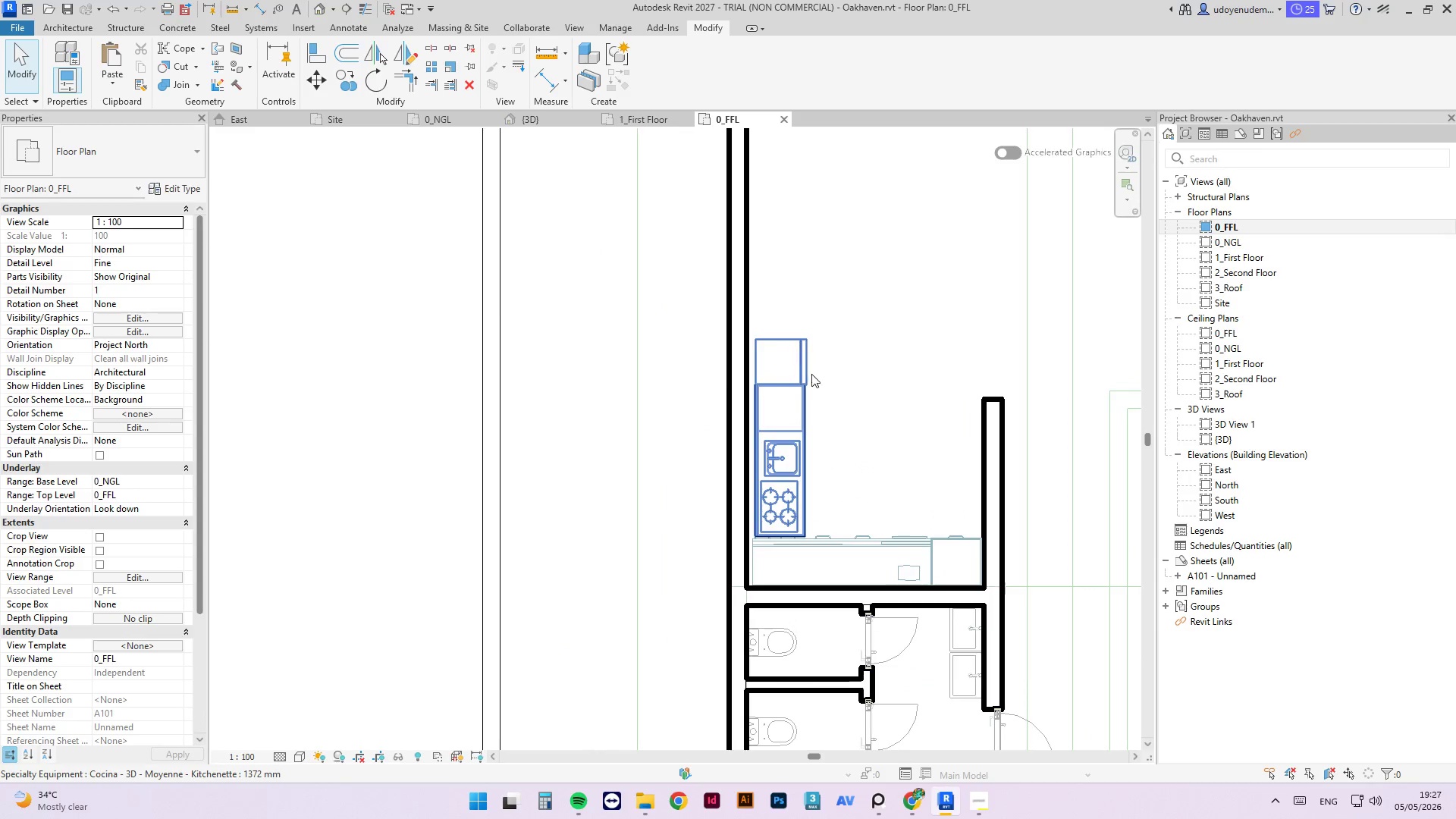 
type(al)
 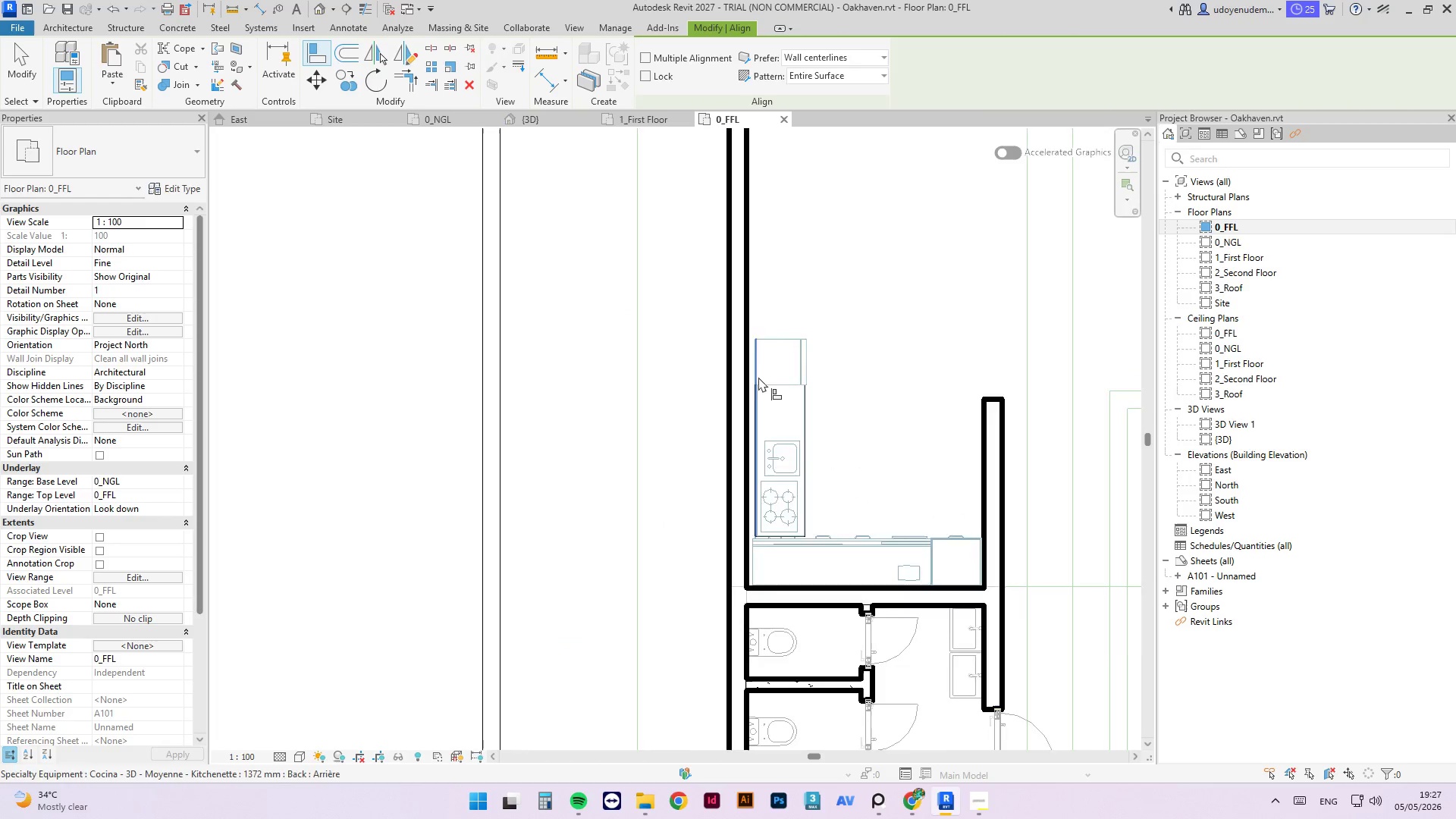 
scroll: coordinate [749, 384], scroll_direction: up, amount: 4.0
 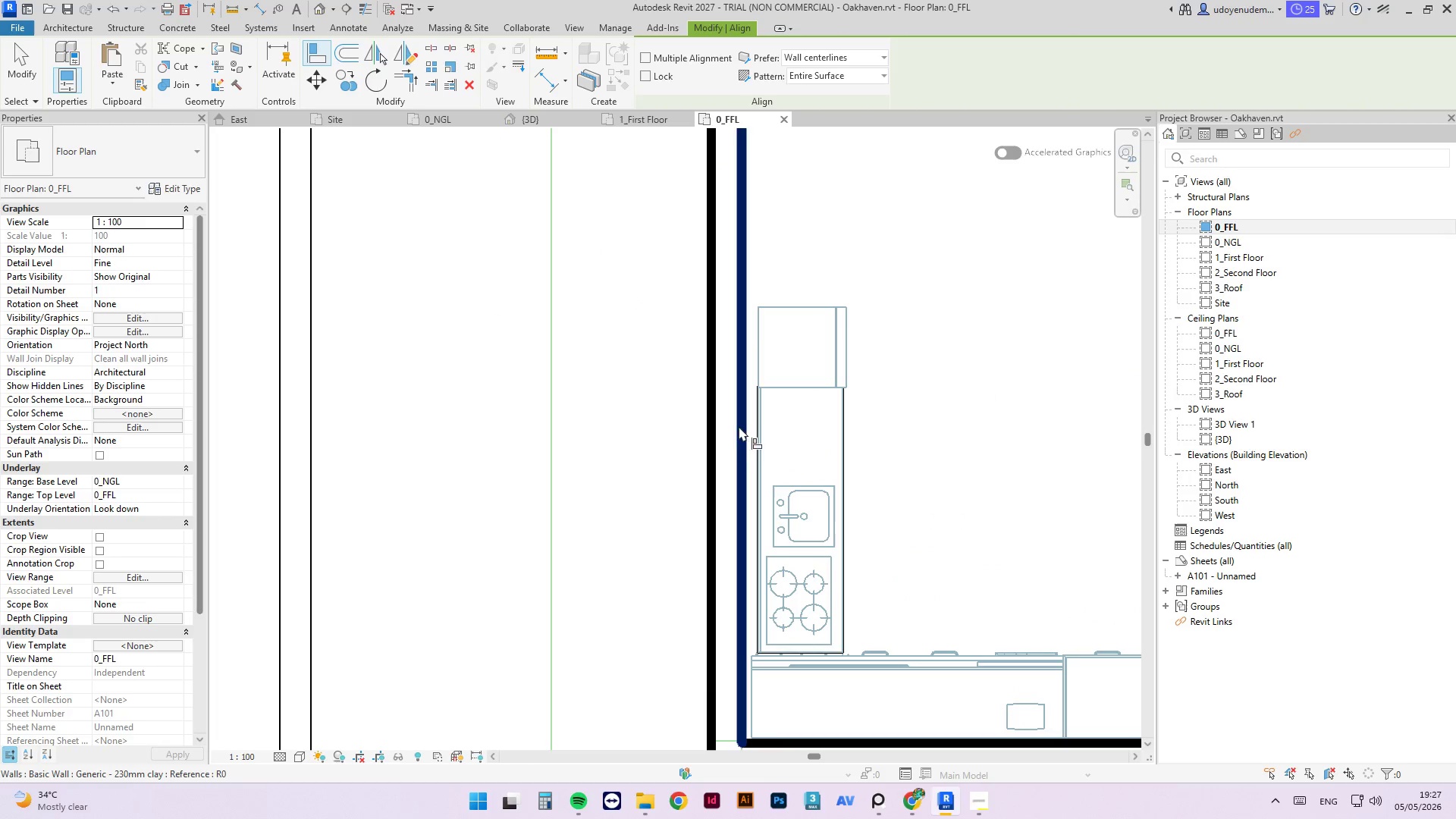 
left_click([741, 425])
 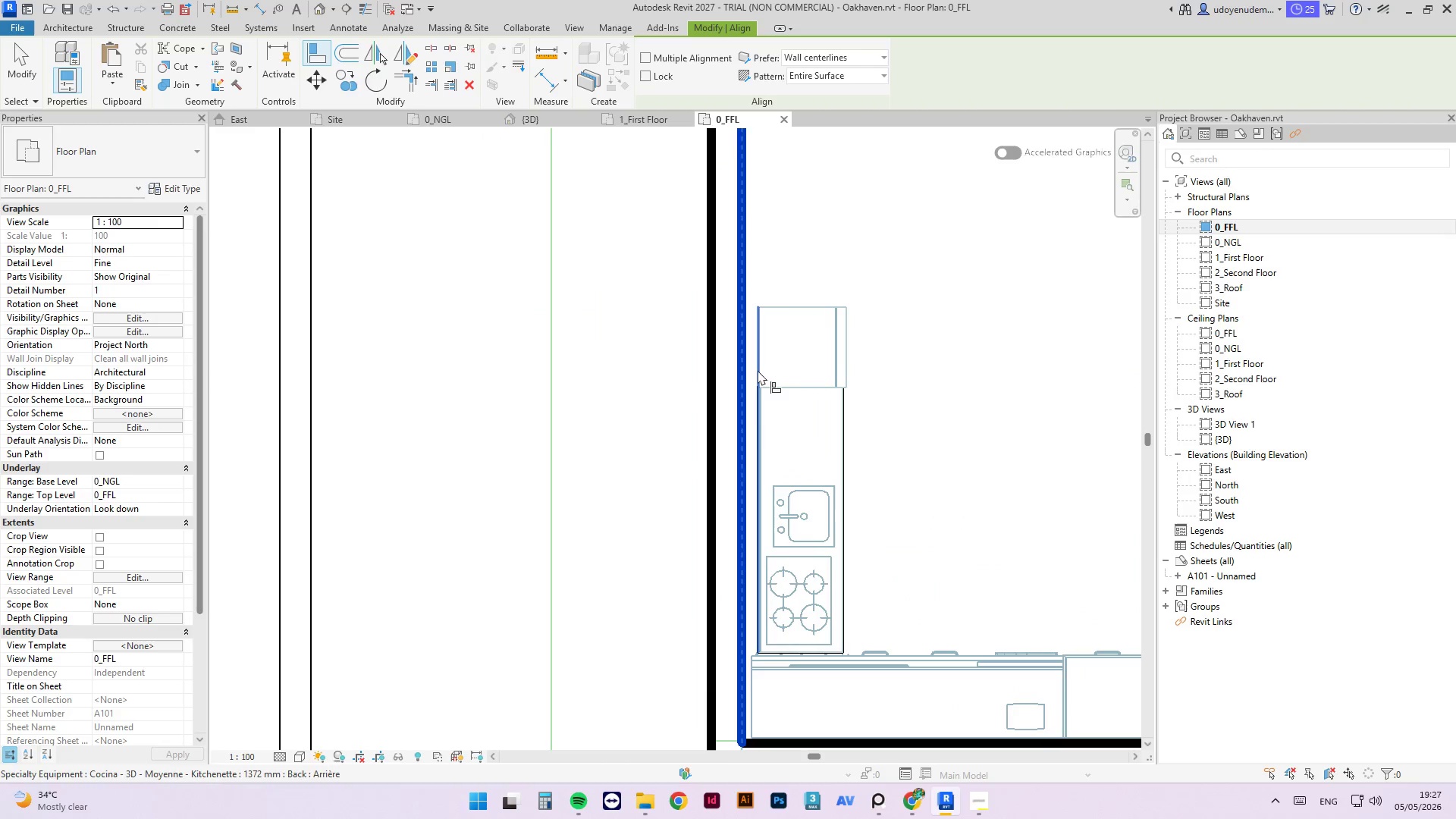 
left_click([758, 370])
 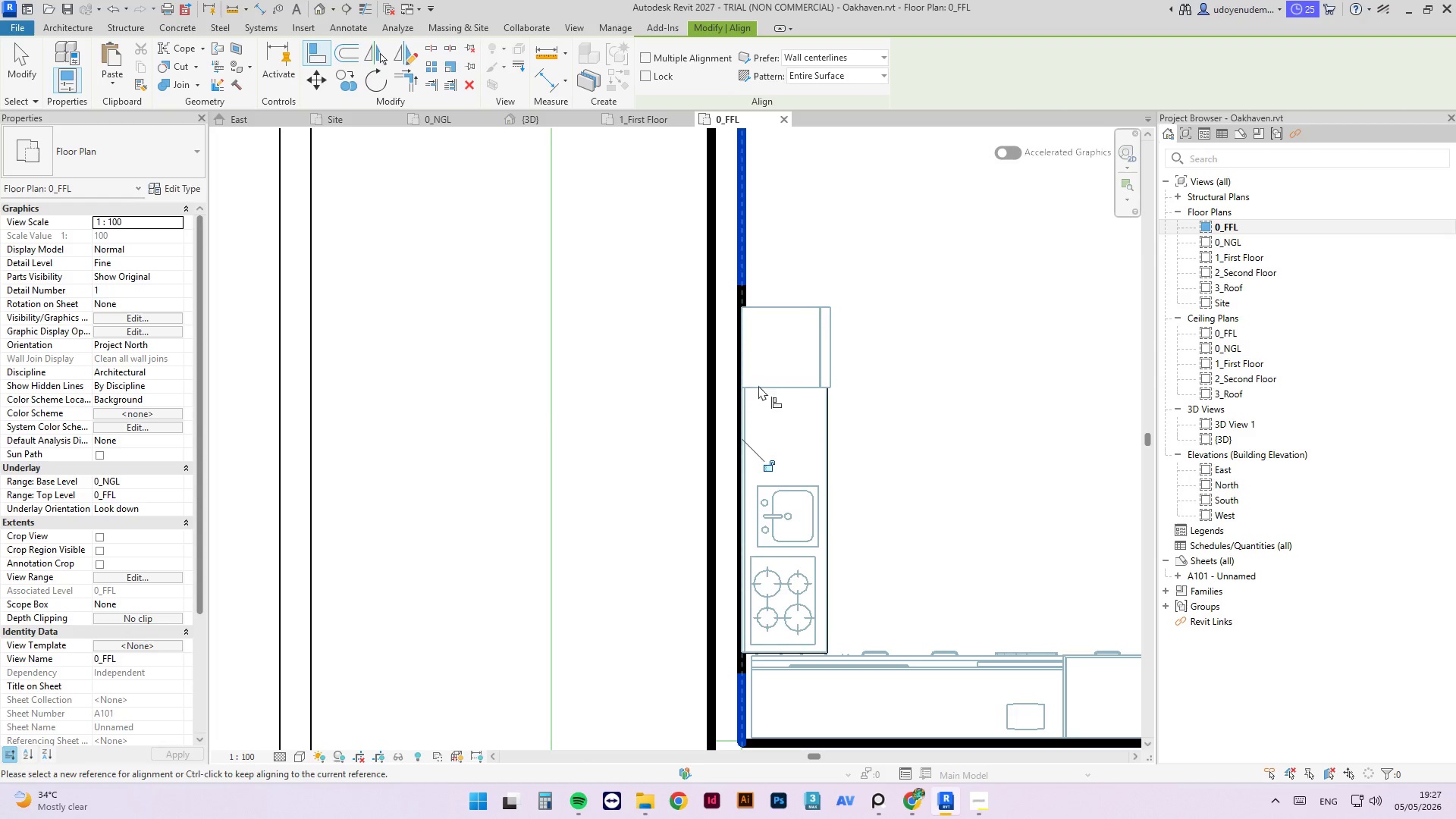 
key(Escape)
 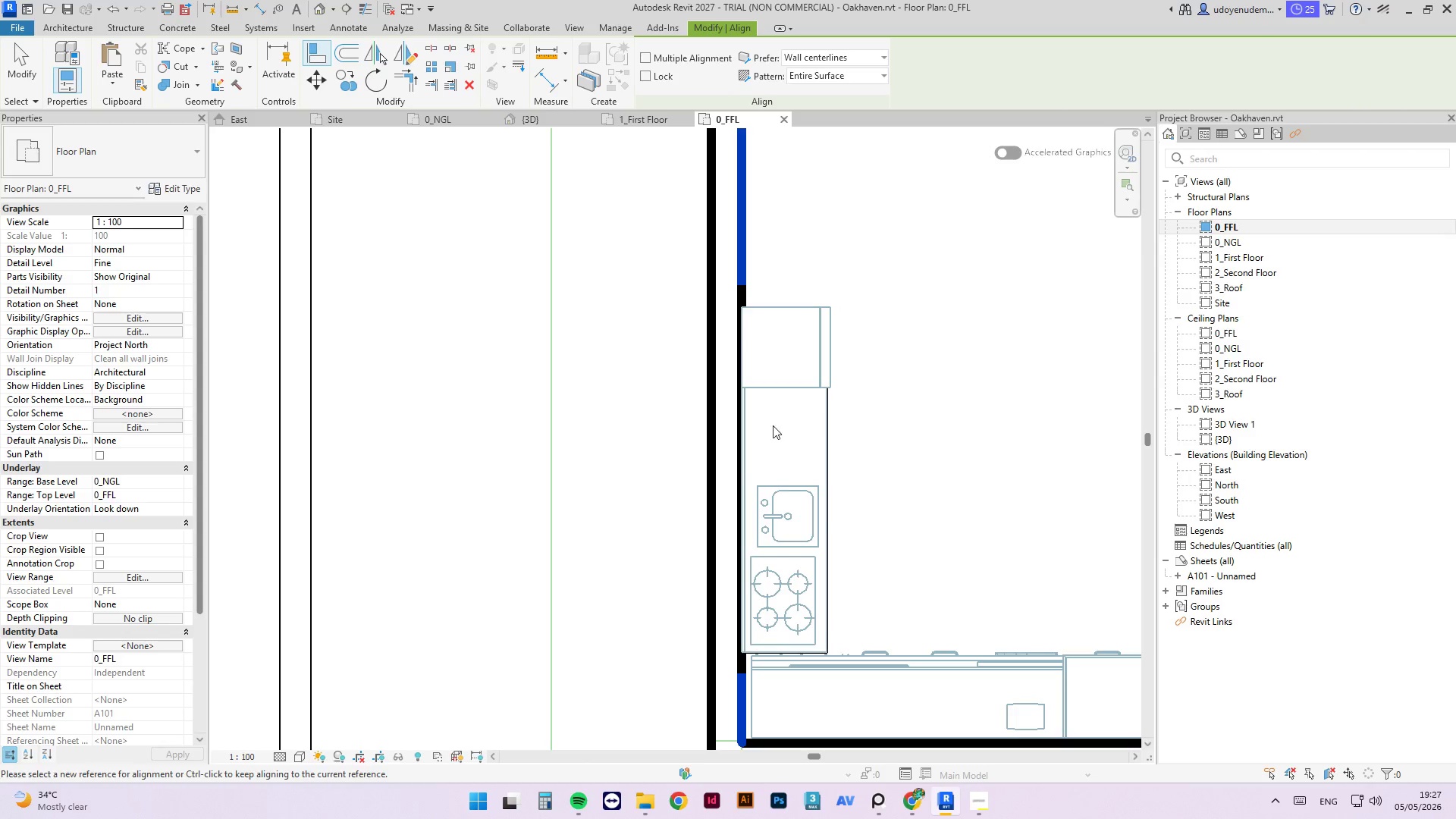 
key(Escape)
 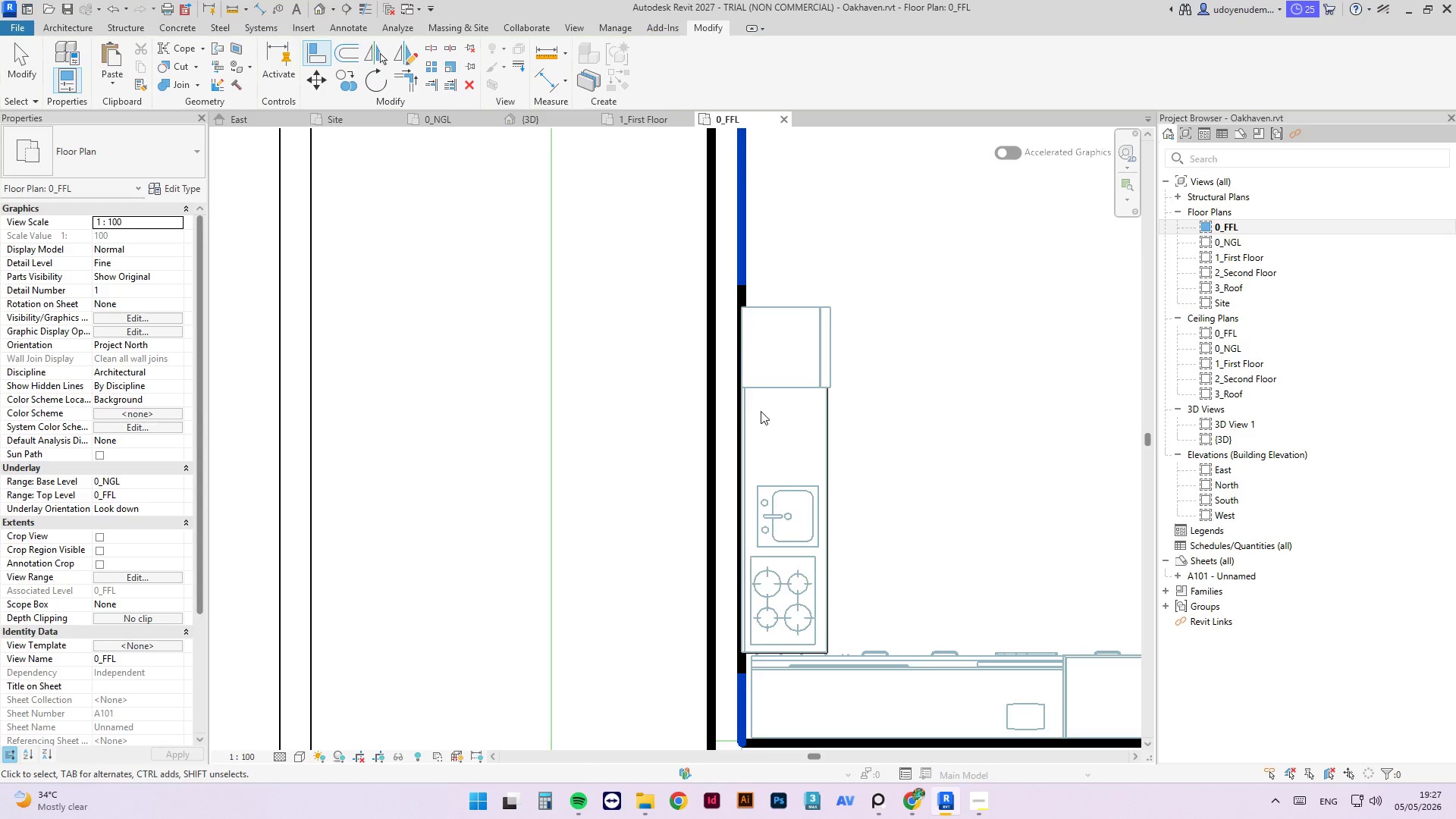 
scroll: coordinate [761, 411], scroll_direction: down, amount: 4.0
 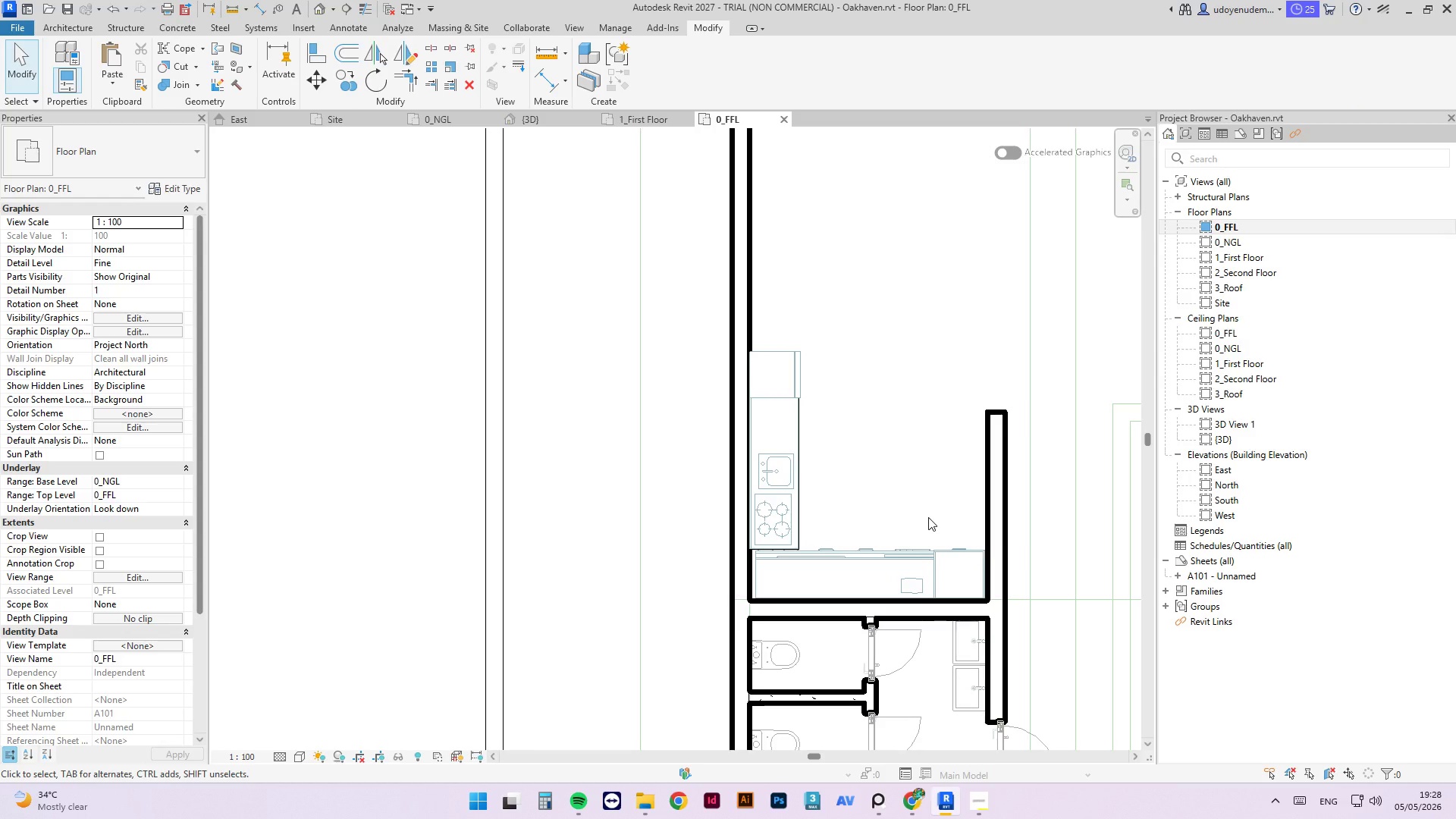 
key(Meta+S)
 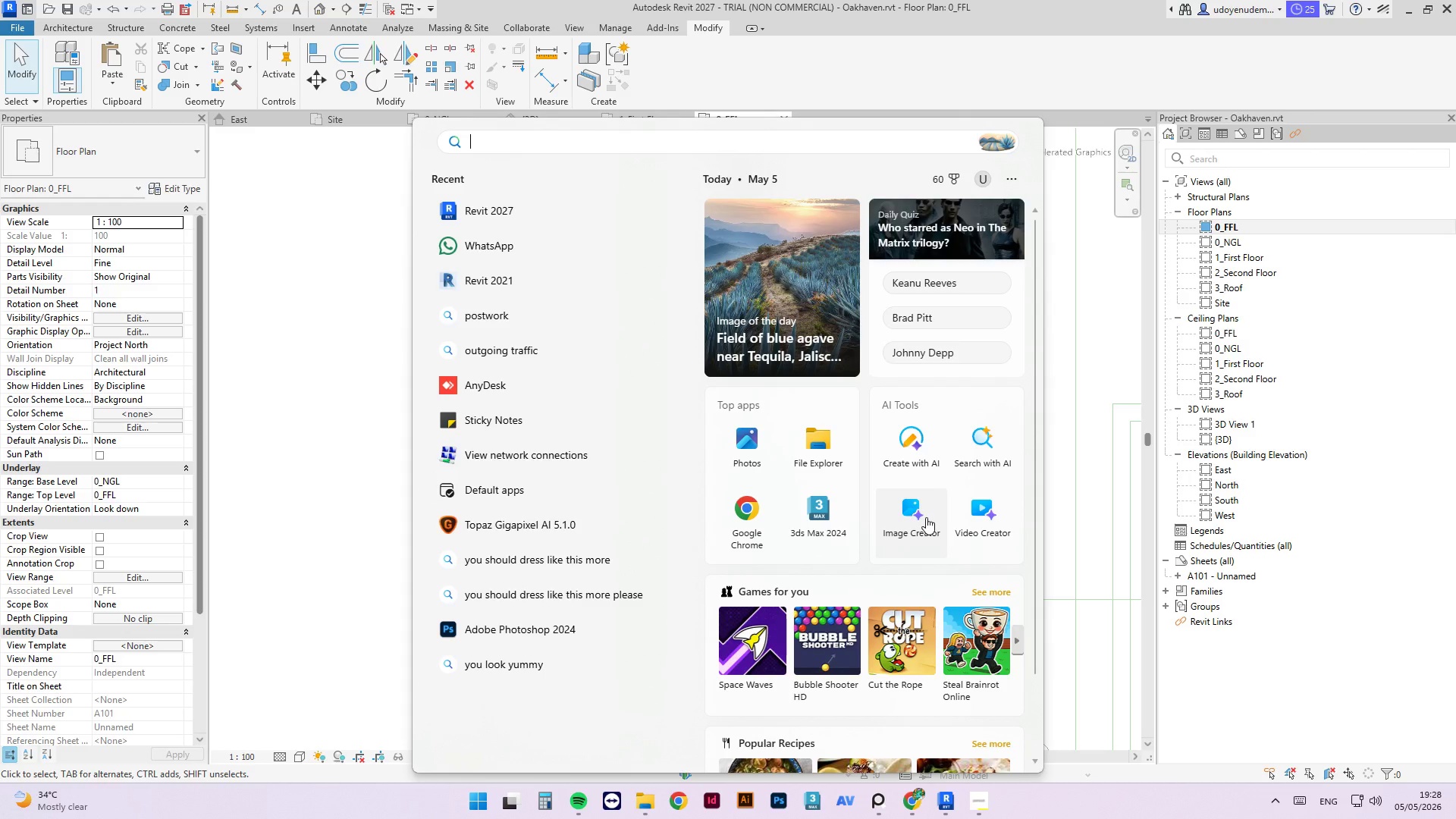 
wait(41.81)
 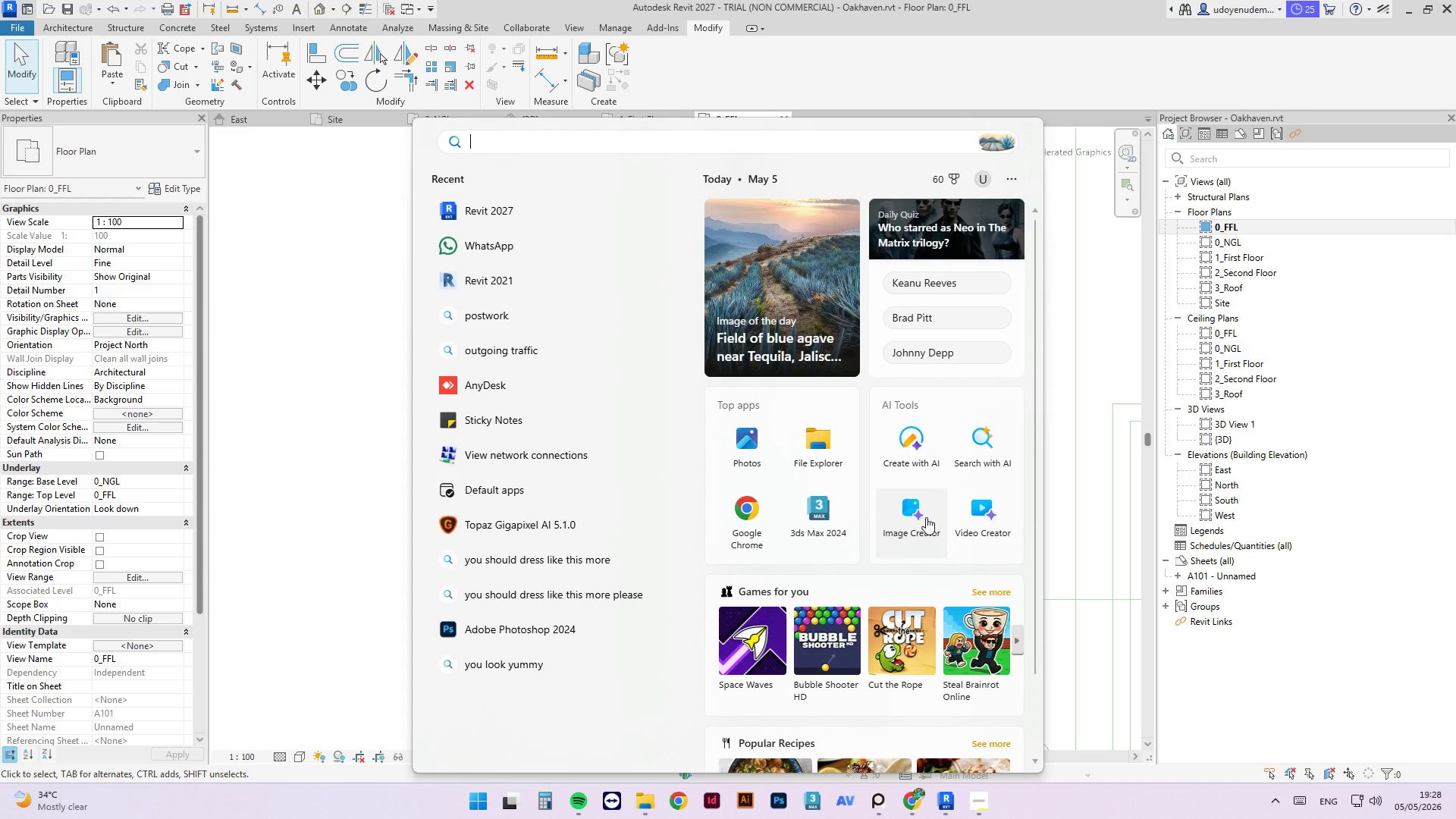 
left_click([1063, 208])
 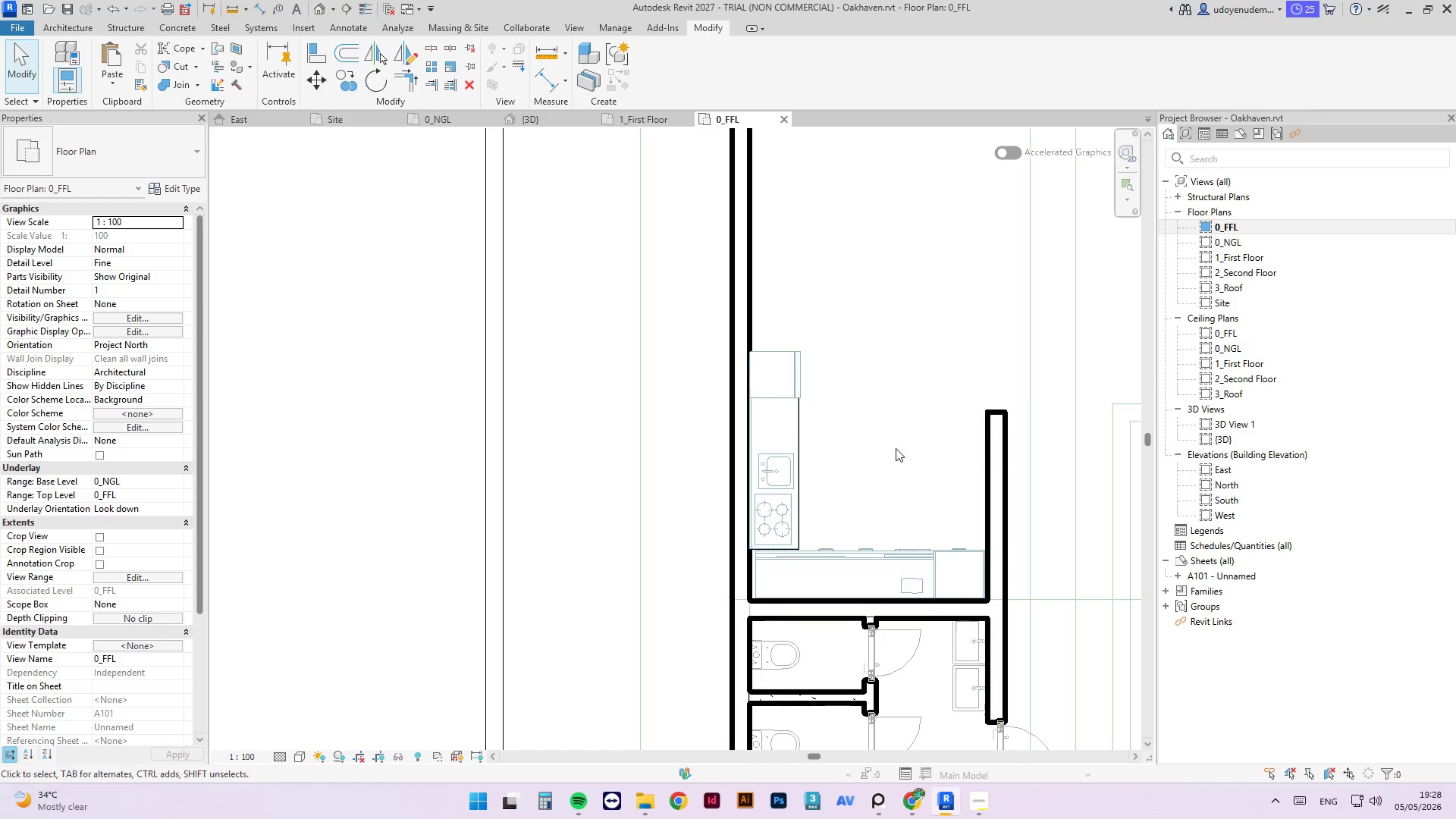 
scroll: coordinate [828, 412], scroll_direction: up, amount: 3.0
 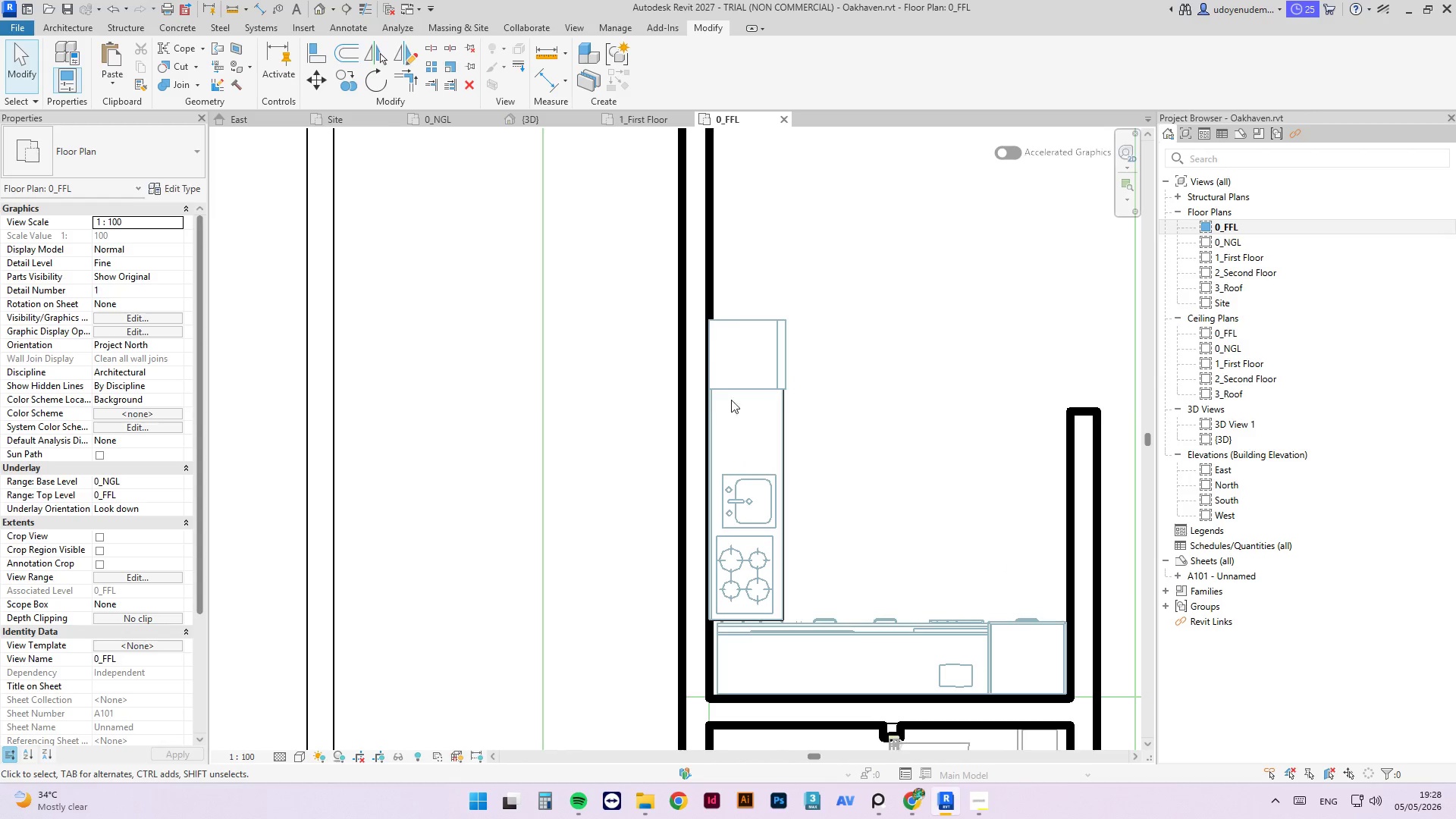 
left_click([756, 395])
 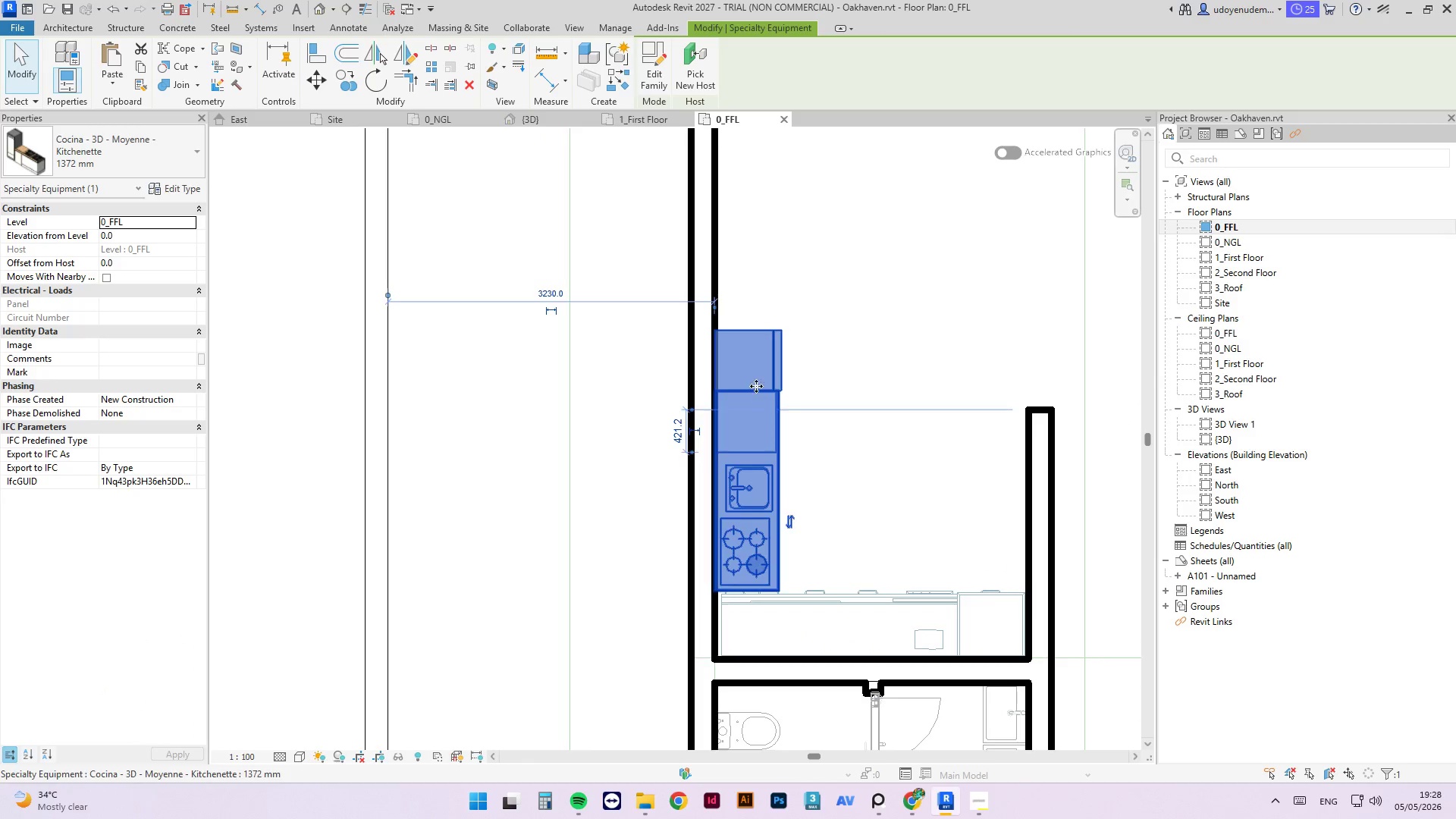 
scroll: coordinate [750, 399], scroll_direction: down, amount: 1.0
 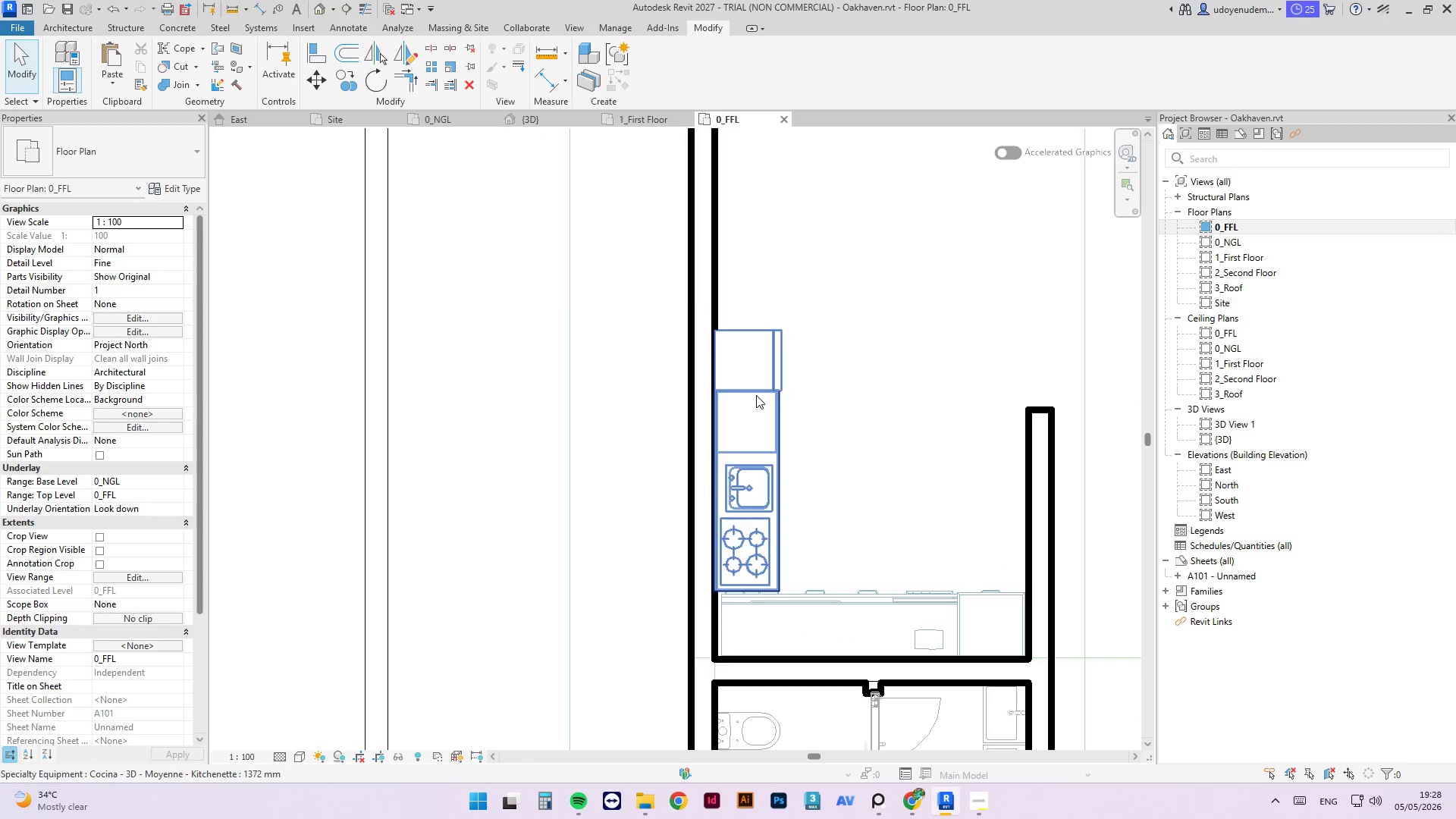 
key(Space)
 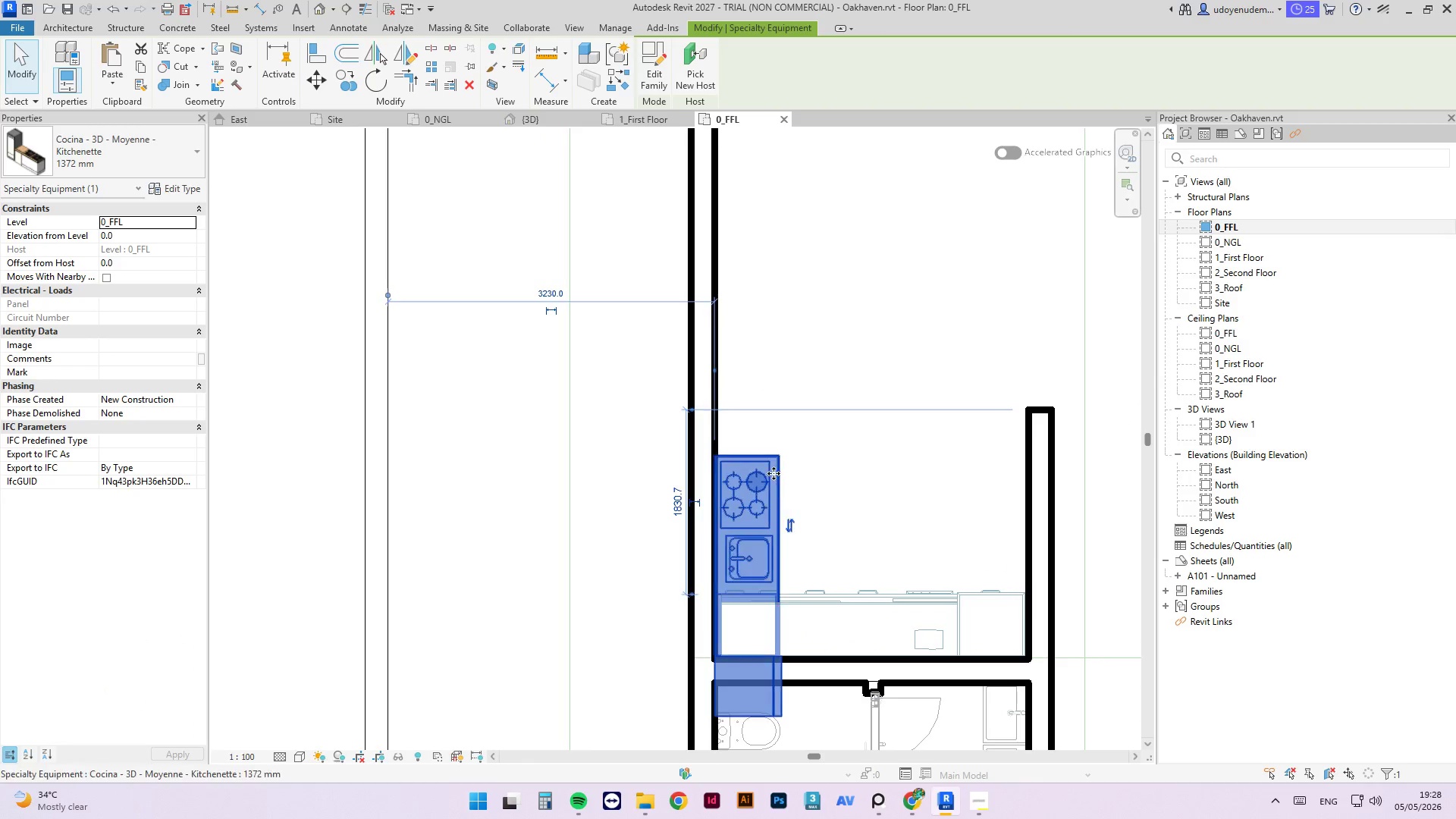 
left_click_drag(start_coordinate=[768, 468], to_coordinate=[875, 332])
 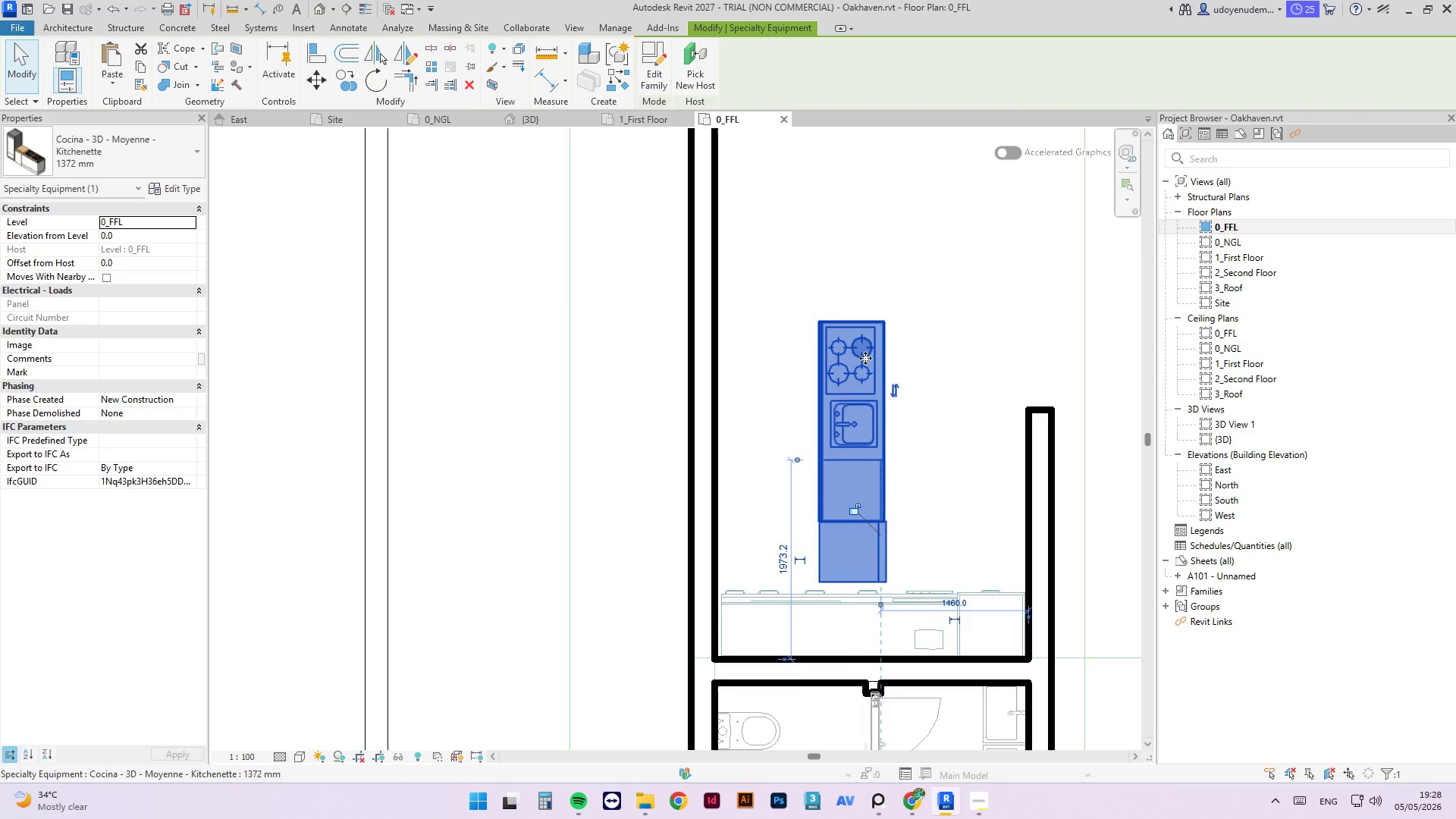 
scroll: coordinate [852, 342], scroll_direction: up, amount: 1.0
 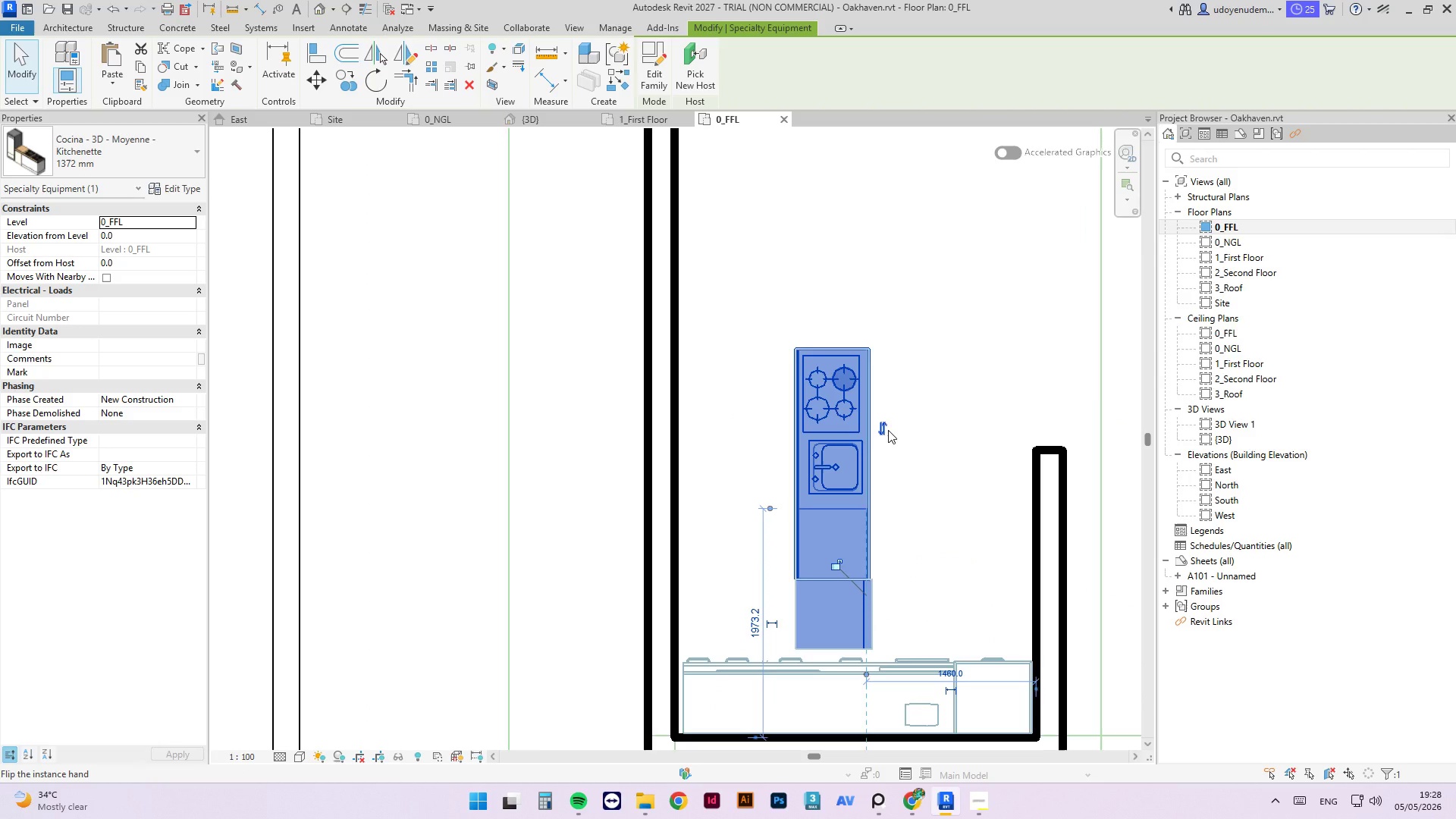 
type(ro)
 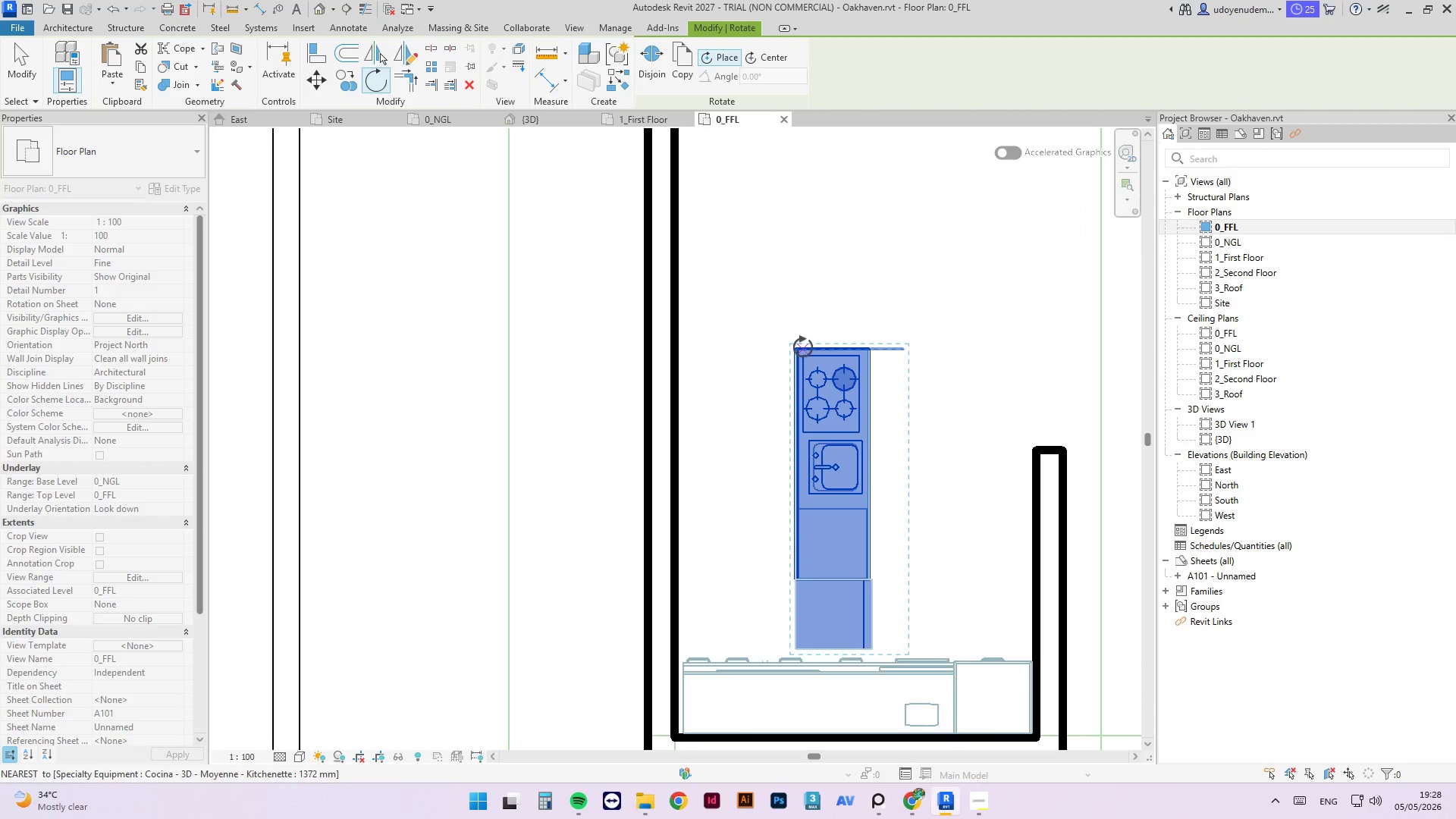 
left_click([799, 347])
 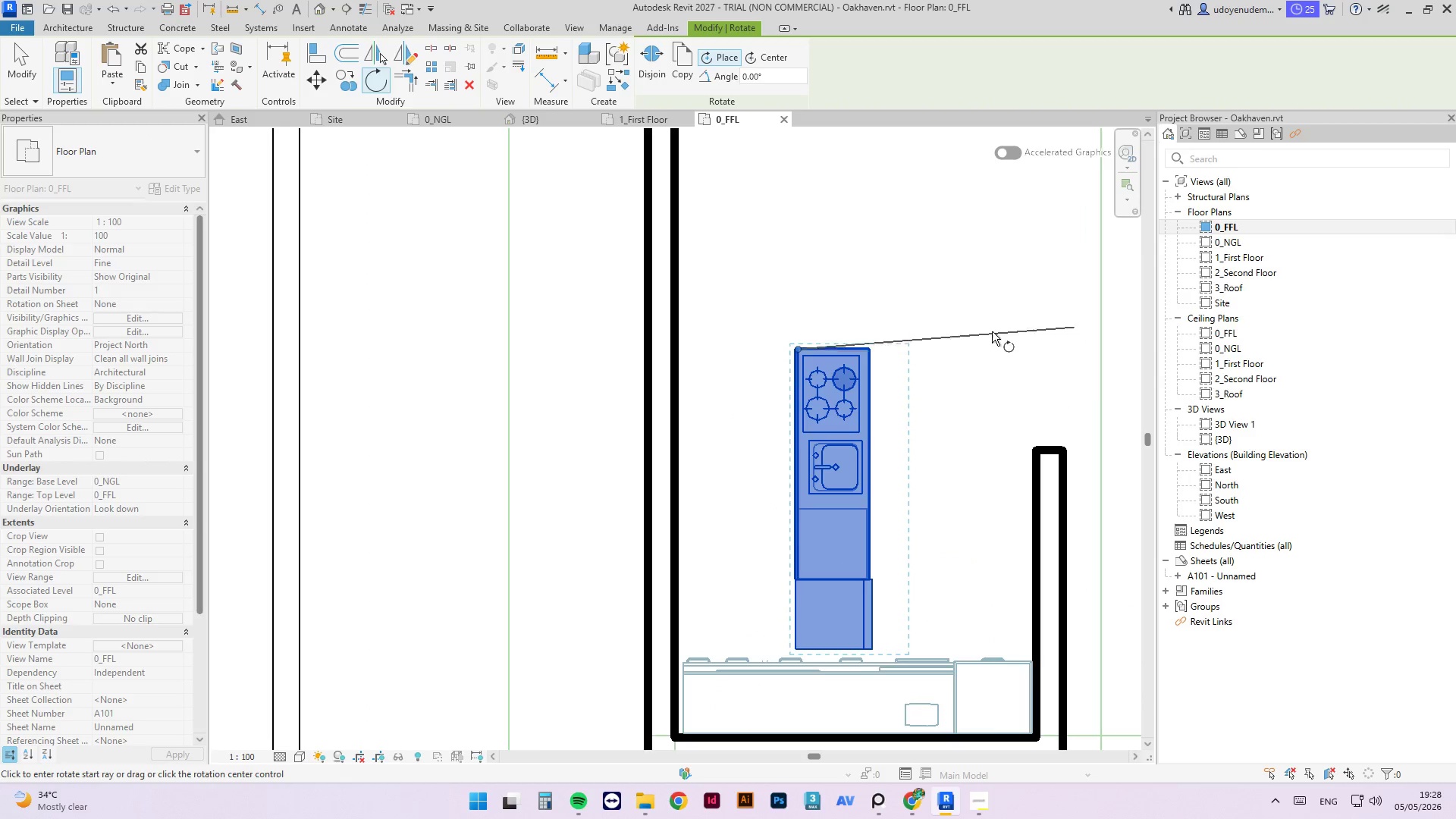 
scroll: coordinate [913, 303], scroll_direction: down, amount: 4.0
 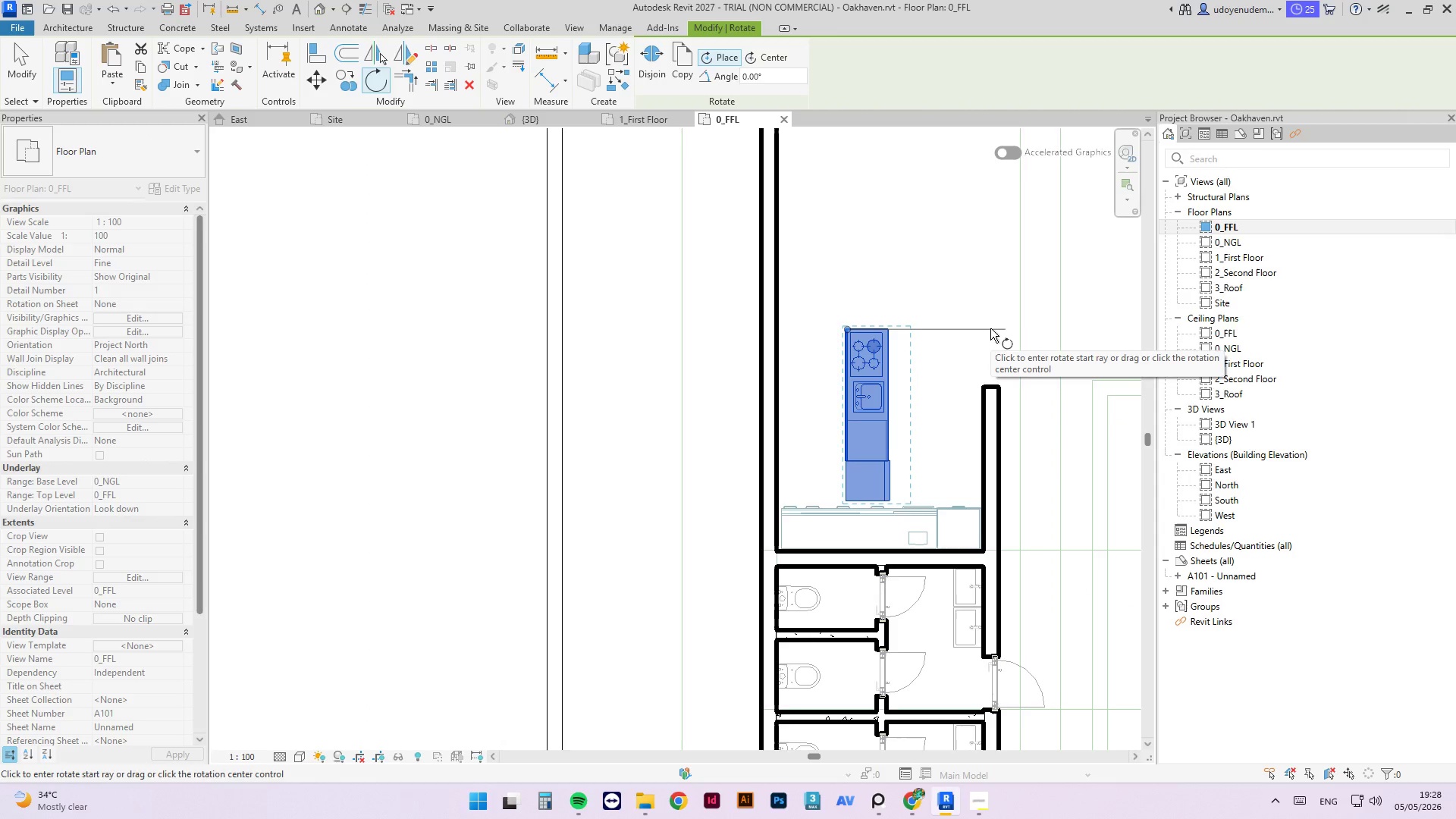 
left_click([990, 328])
 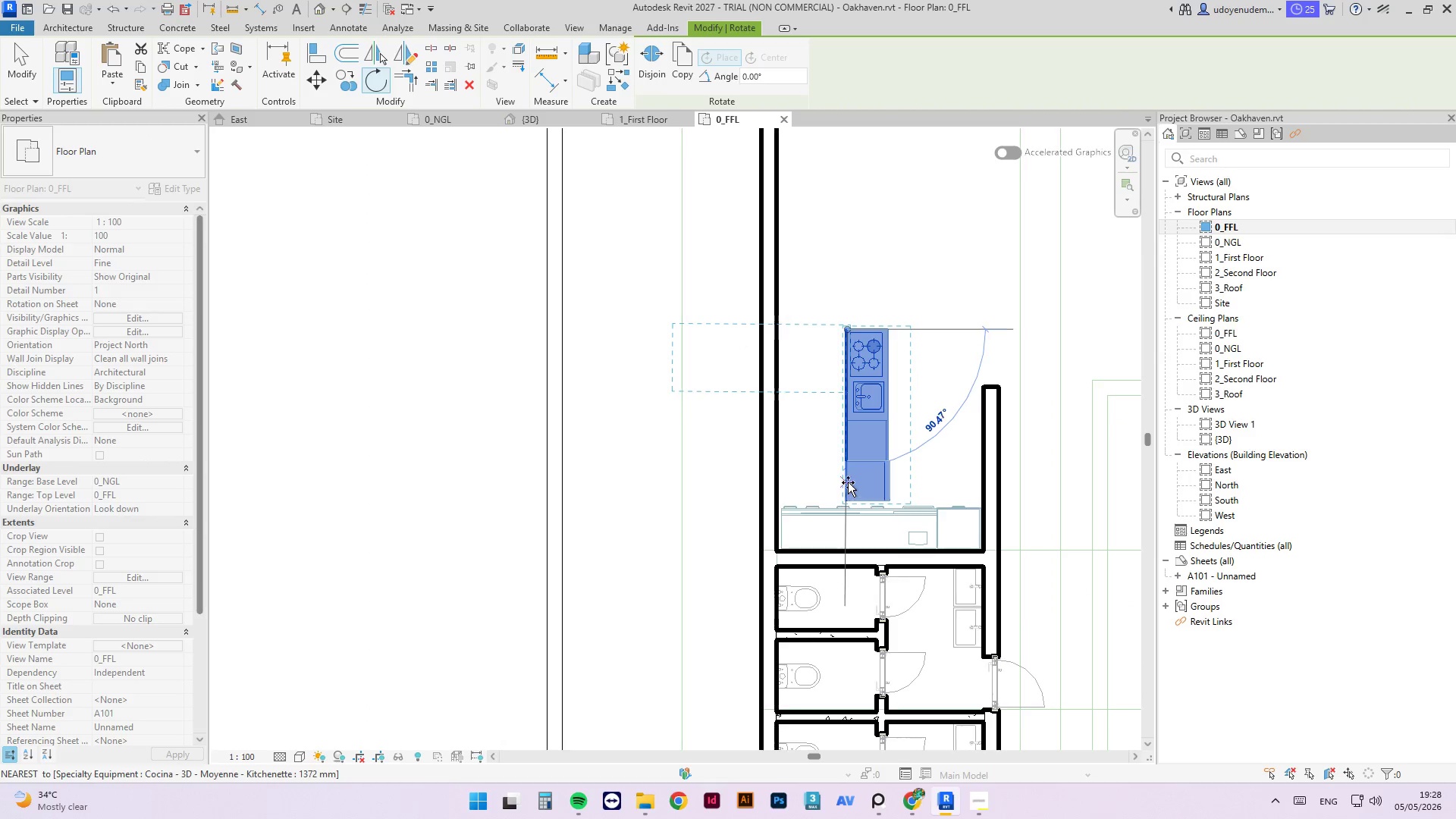 
scroll: coordinate [852, 429], scroll_direction: up, amount: 3.0
 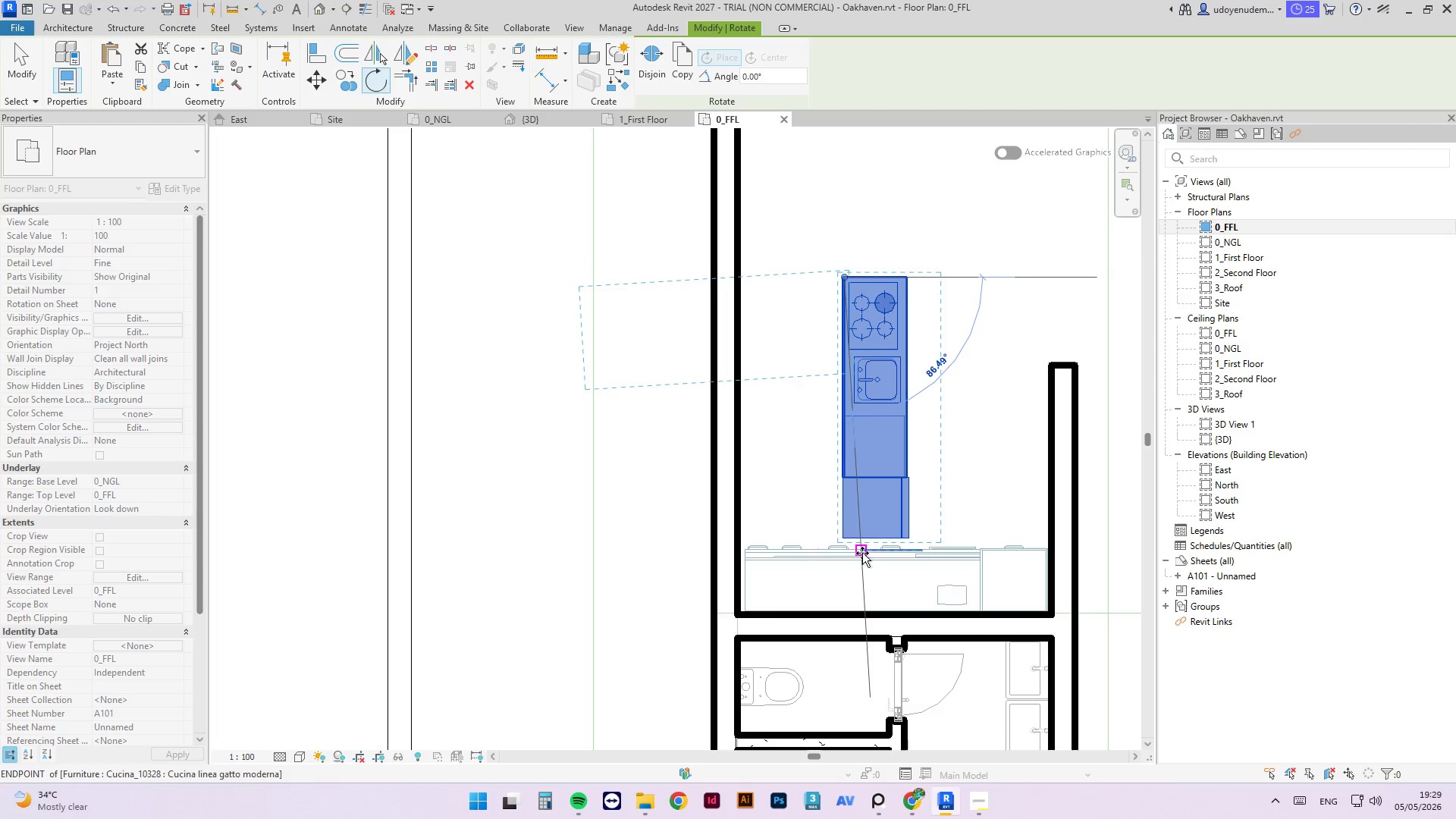 
scroll: coordinate [845, 253], scroll_direction: down, amount: 13.0
 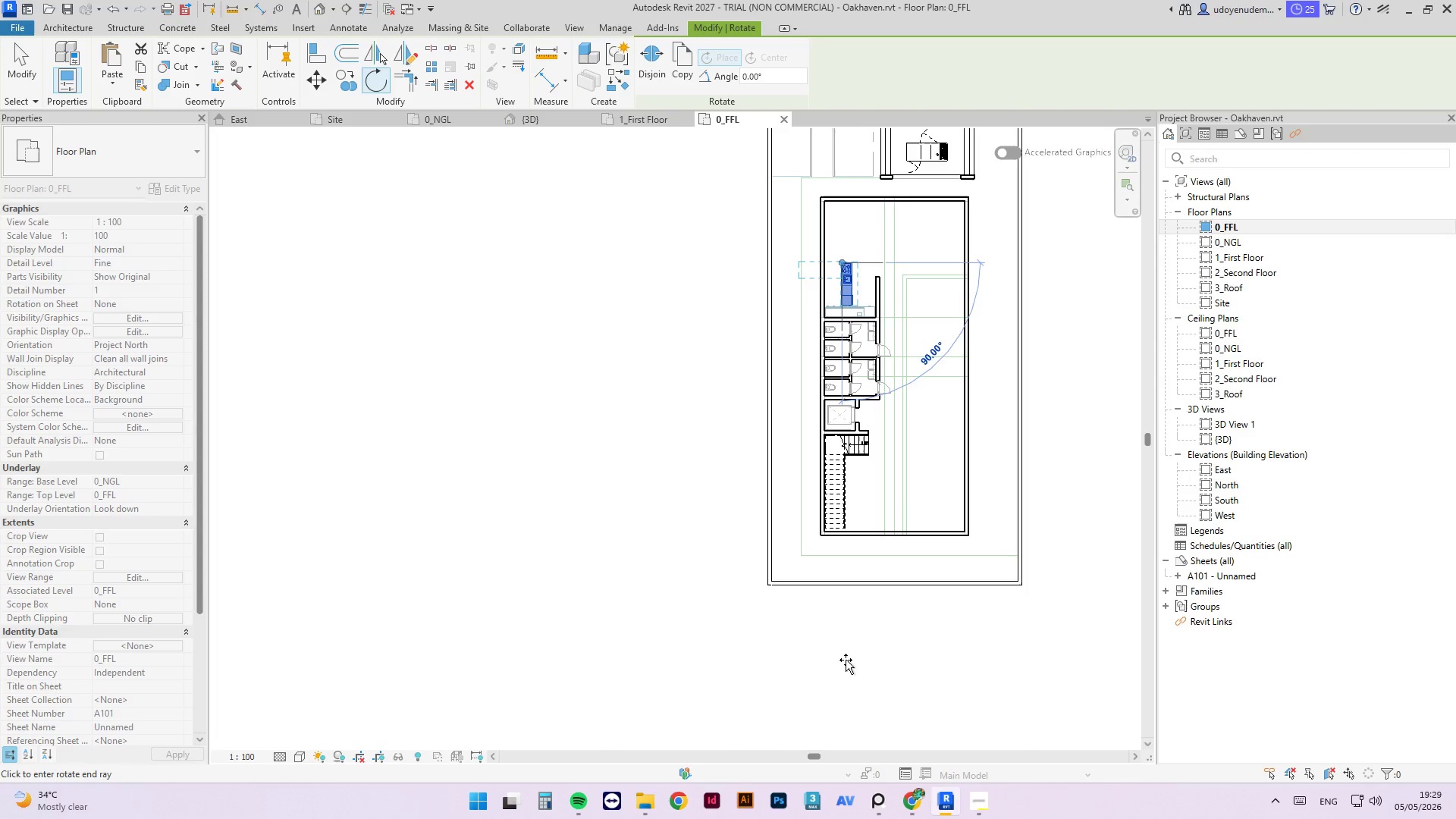 
left_click([846, 660])
 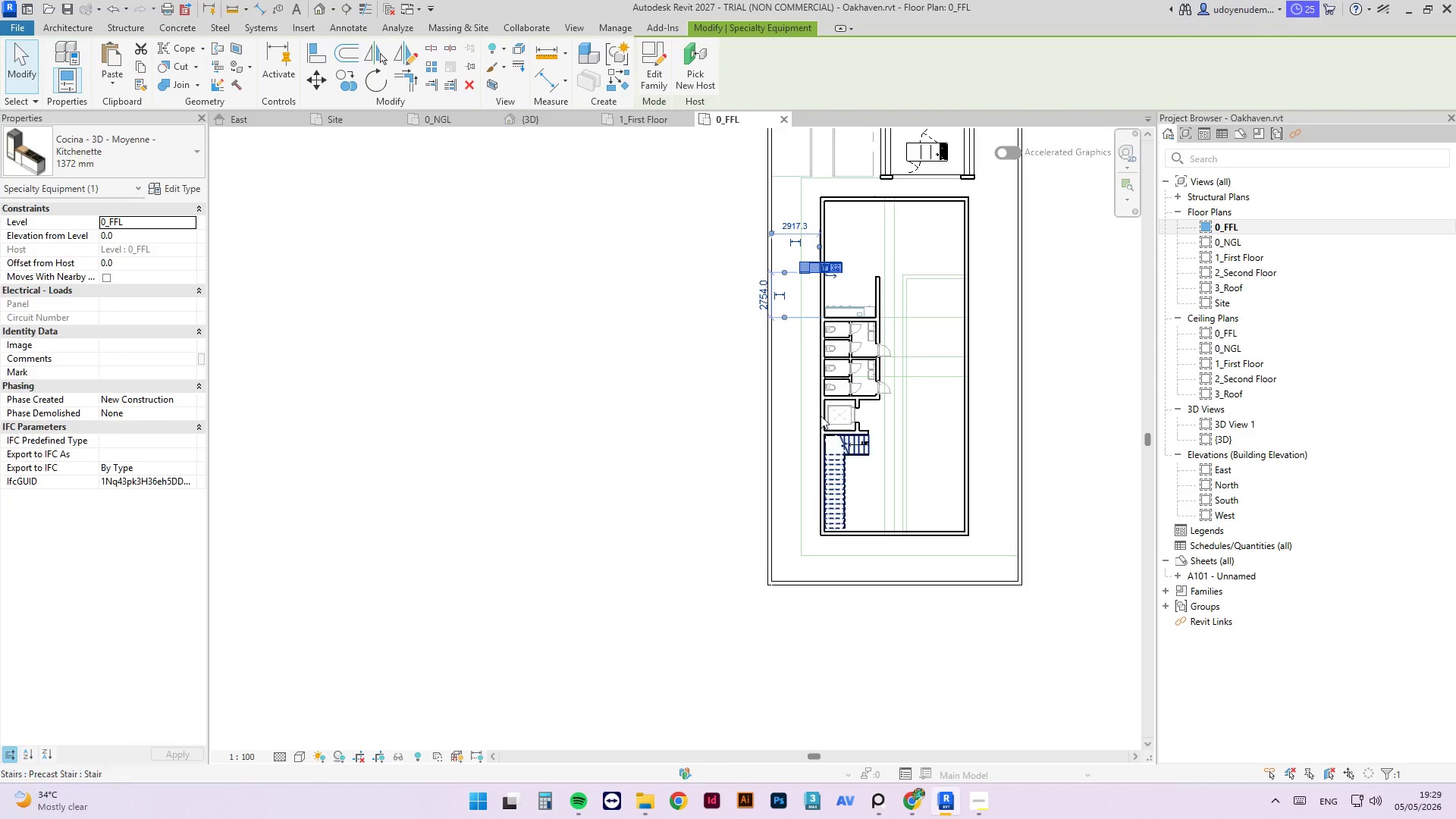 
key(Escape)
 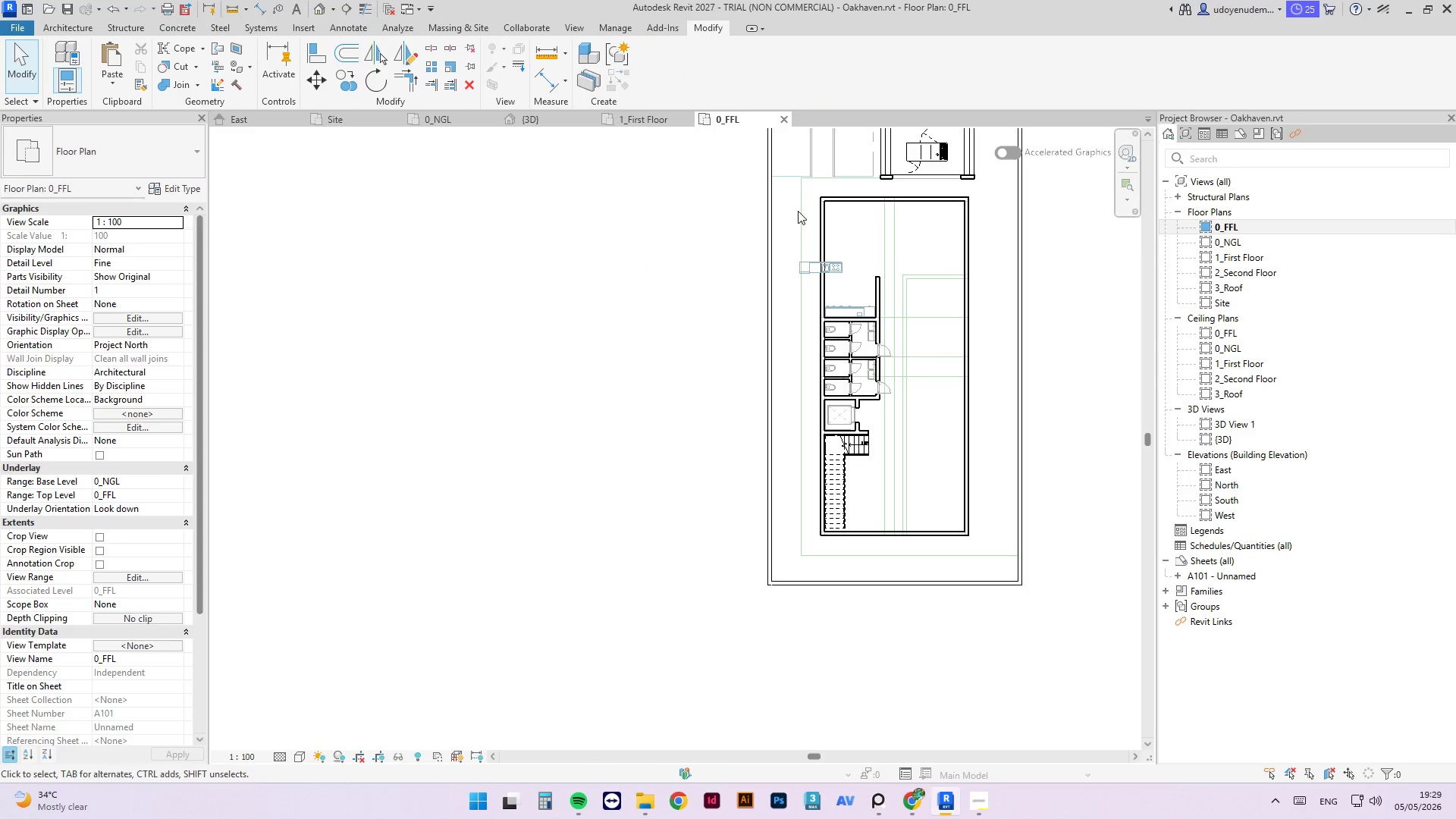 
key(Escape)
 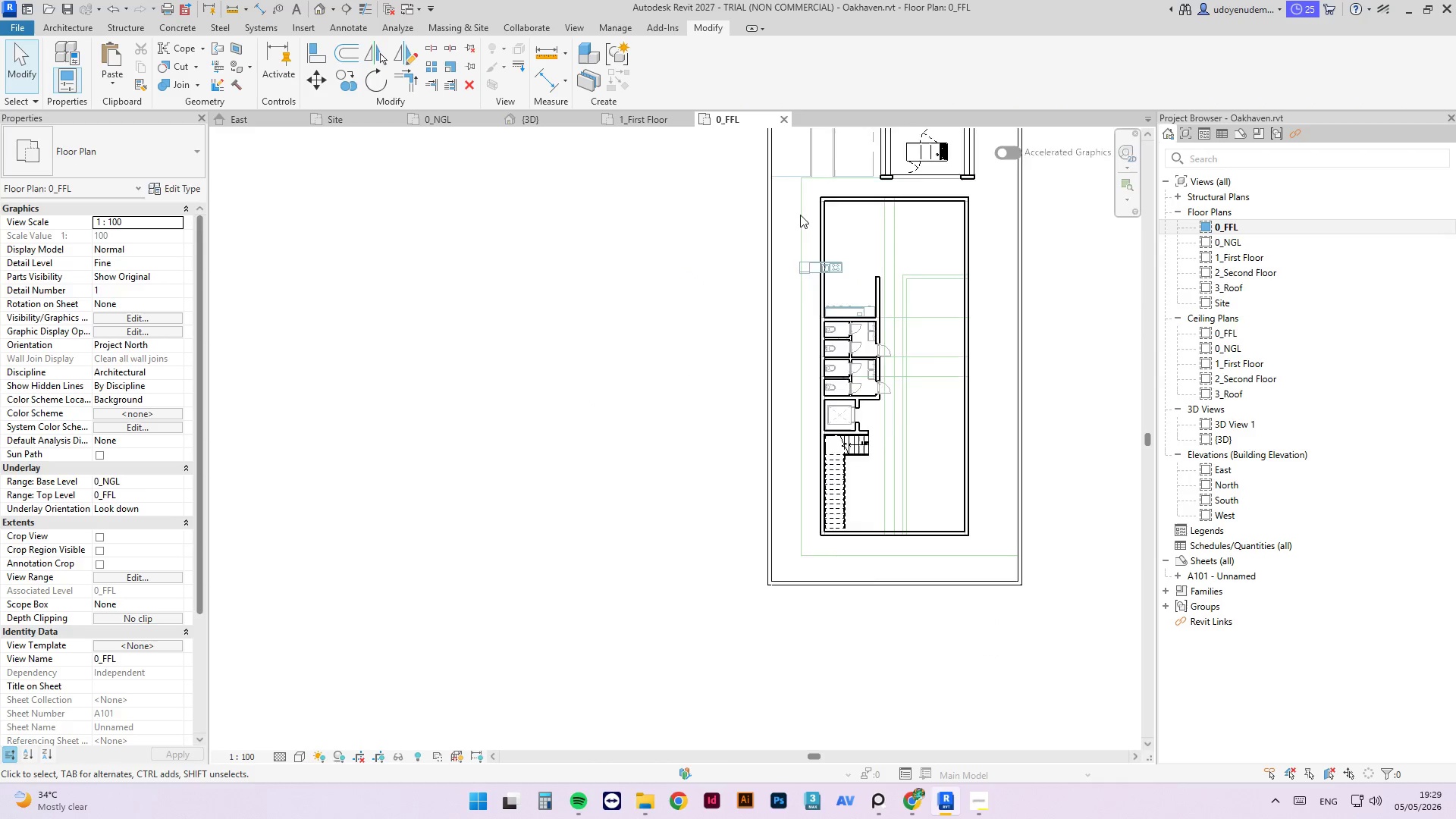 
scroll: coordinate [828, 261], scroll_direction: up, amount: 6.0
 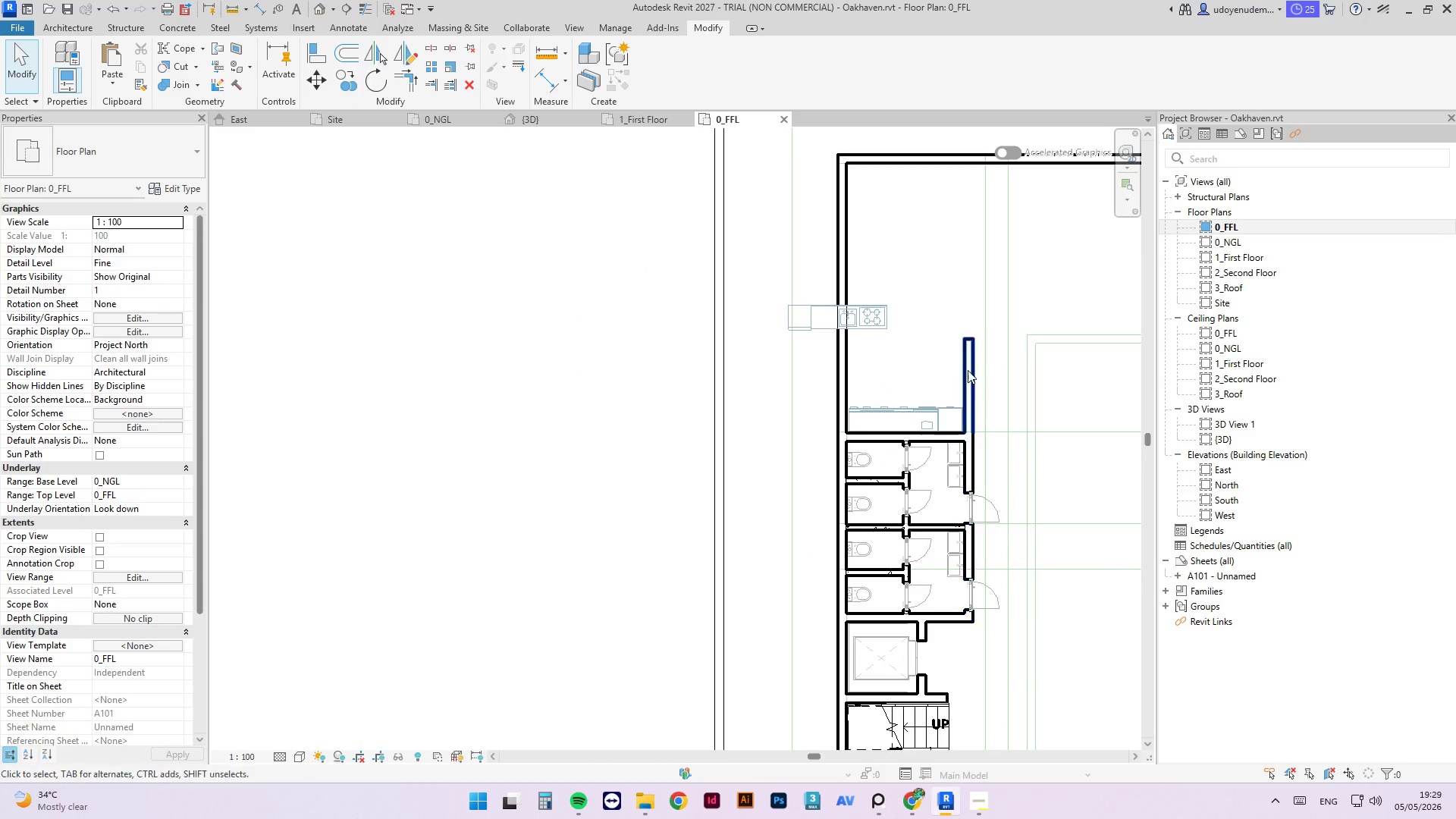 
wait(5.94)
 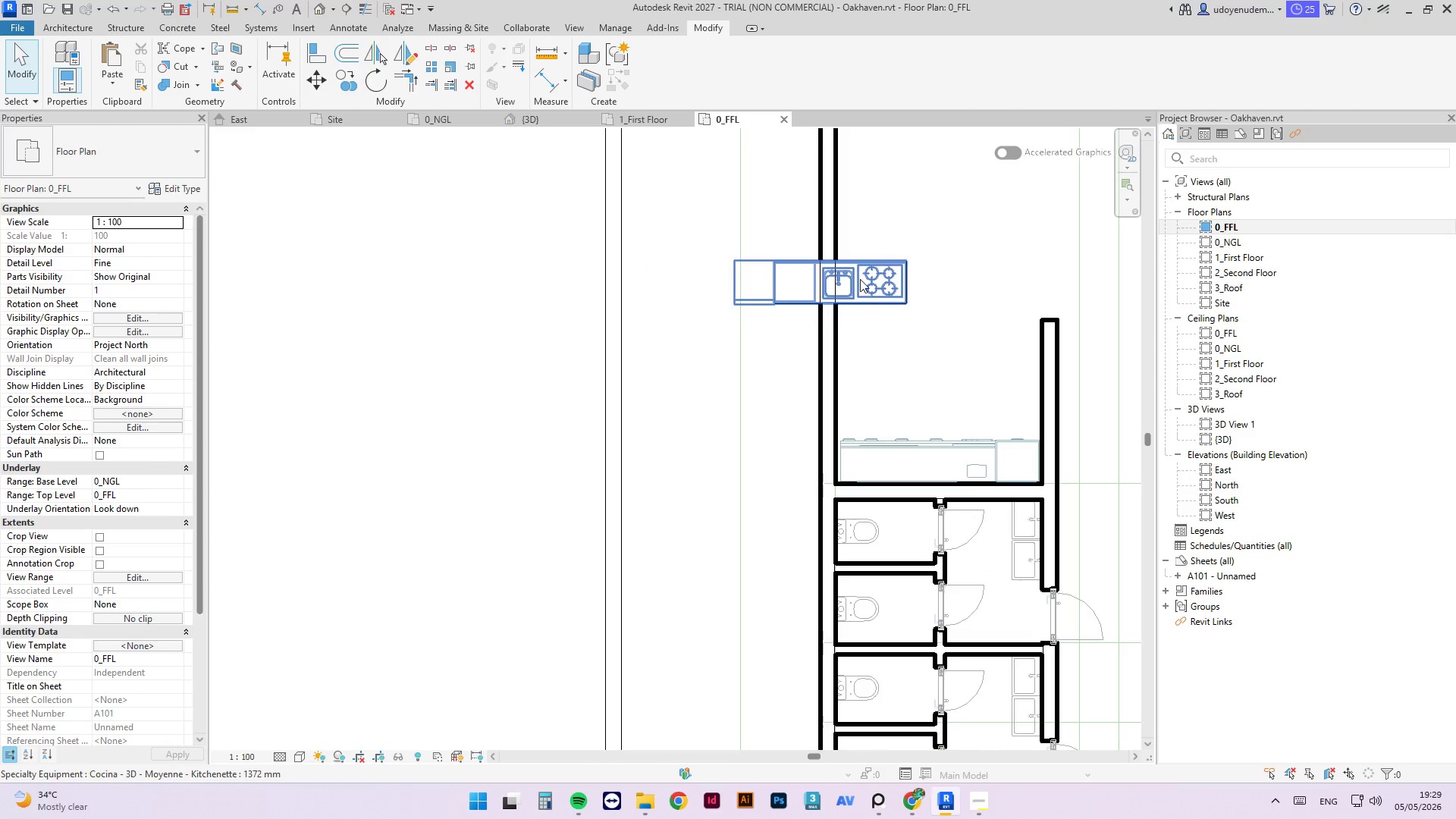 
left_click([860, 279])
 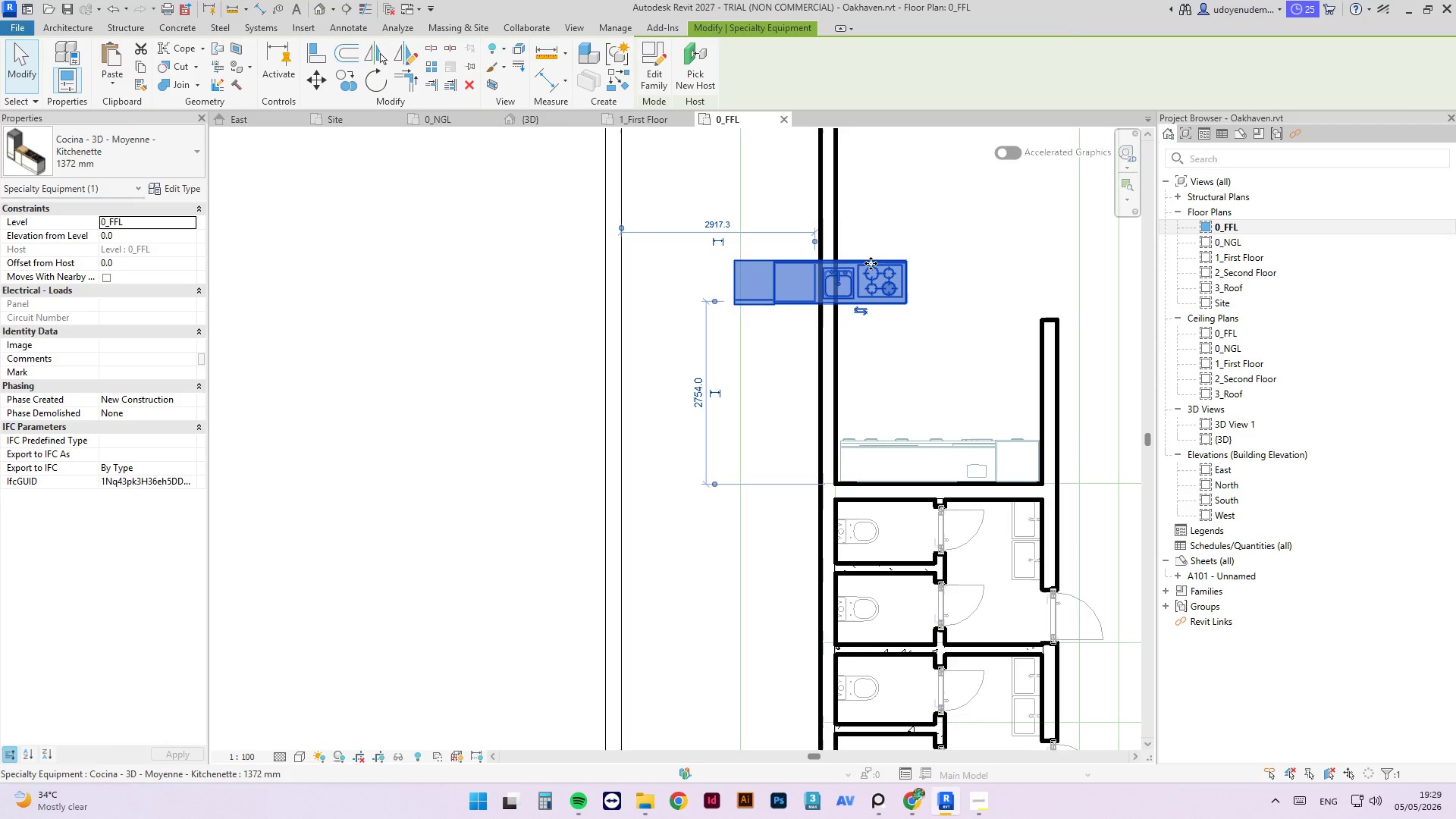 
scroll: coordinate [861, 364], scroll_direction: up, amount: 4.0
 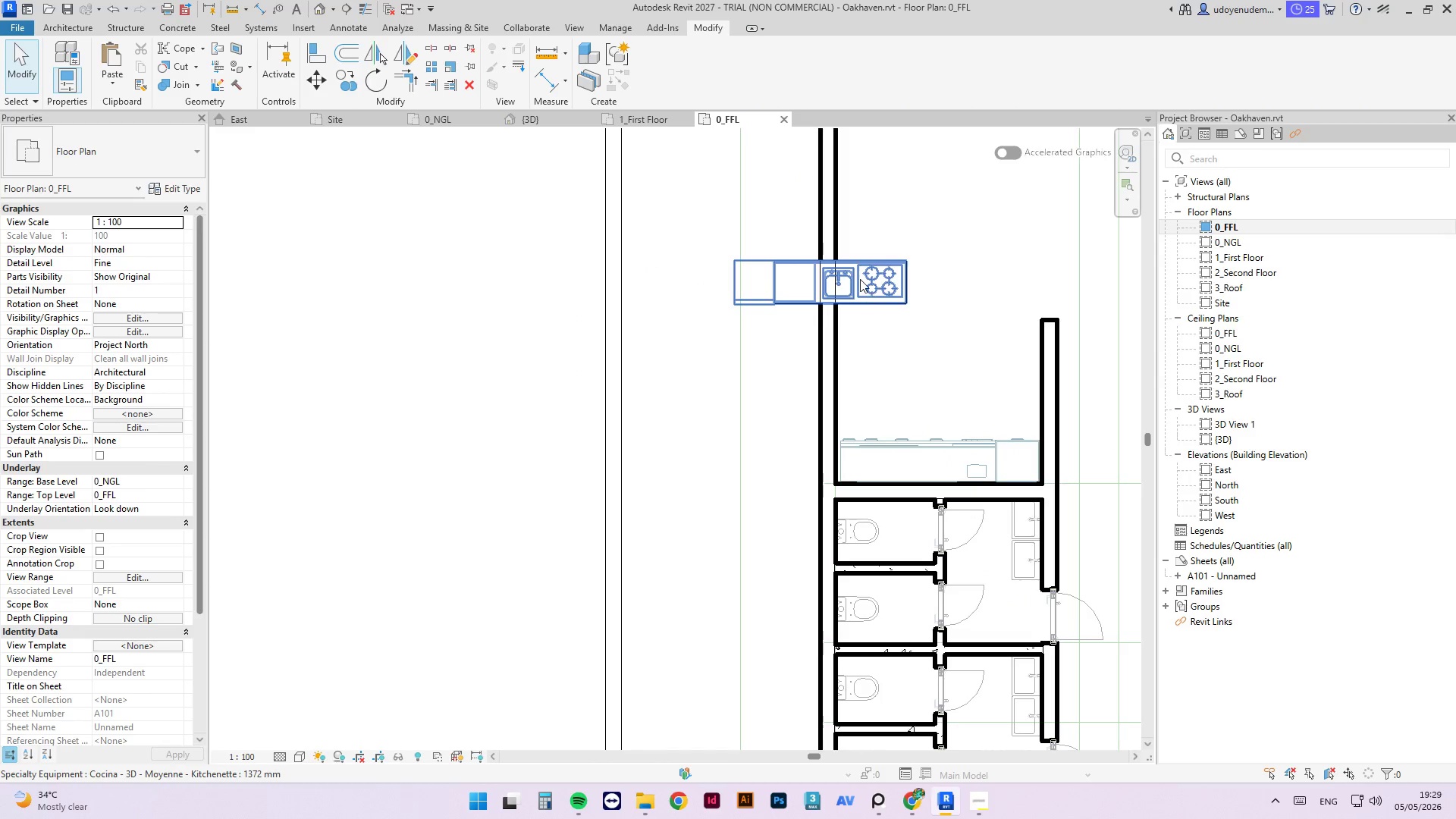 
left_click_drag(start_coordinate=[871, 262], to_coordinate=[969, 319])
 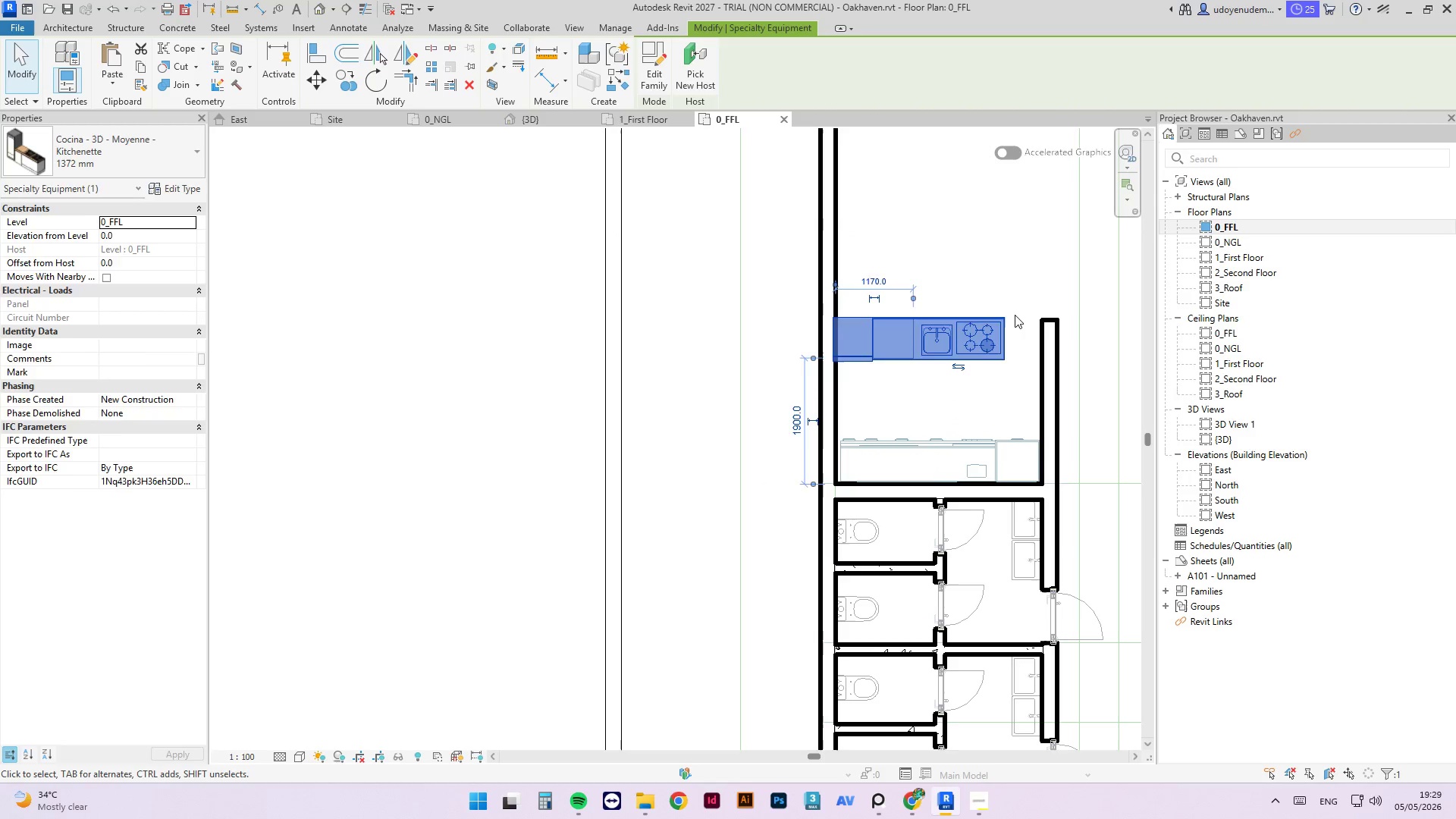 
key(Escape)
 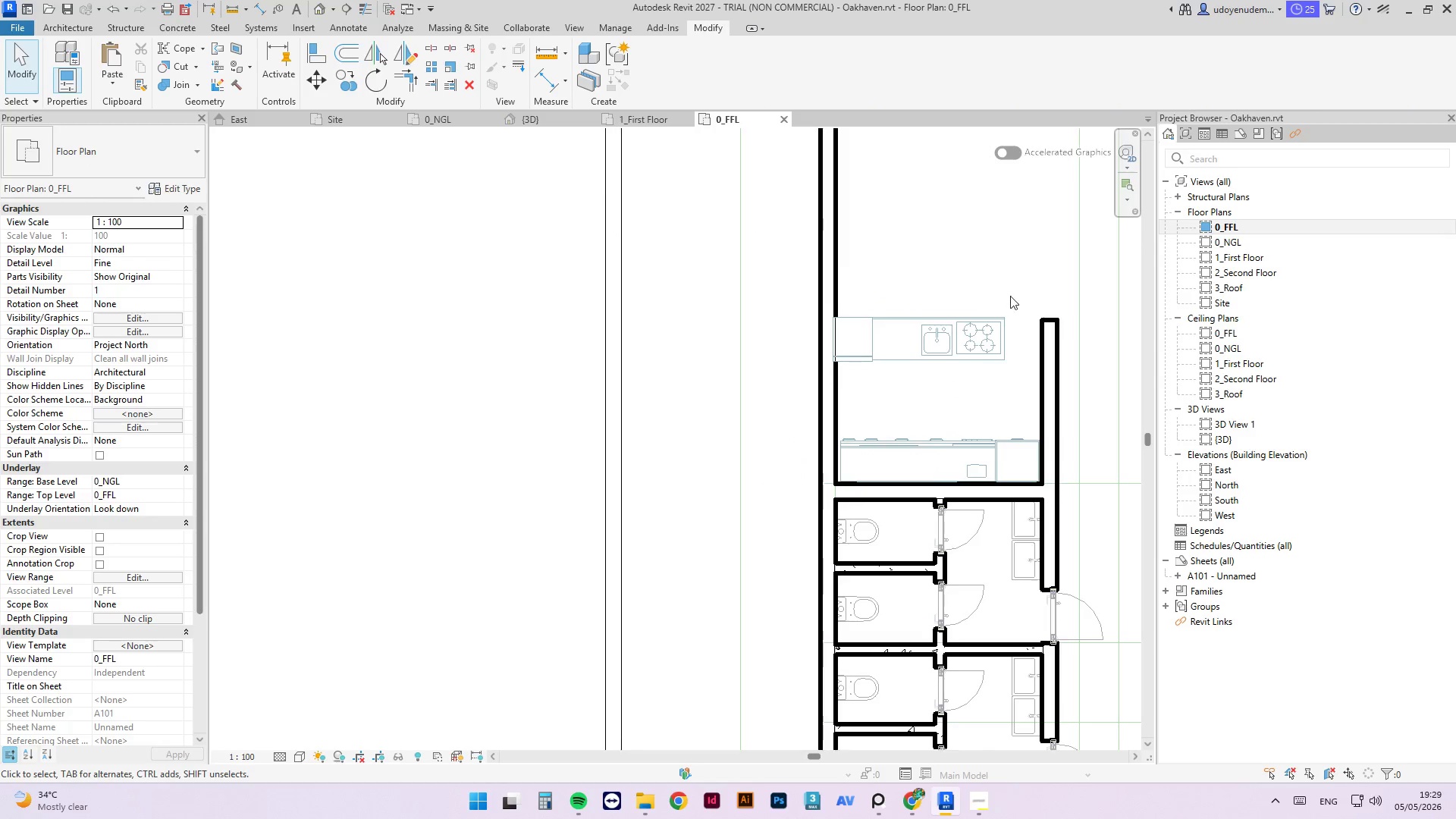 
scroll: coordinate [868, 353], scroll_direction: down, amount: 2.0
 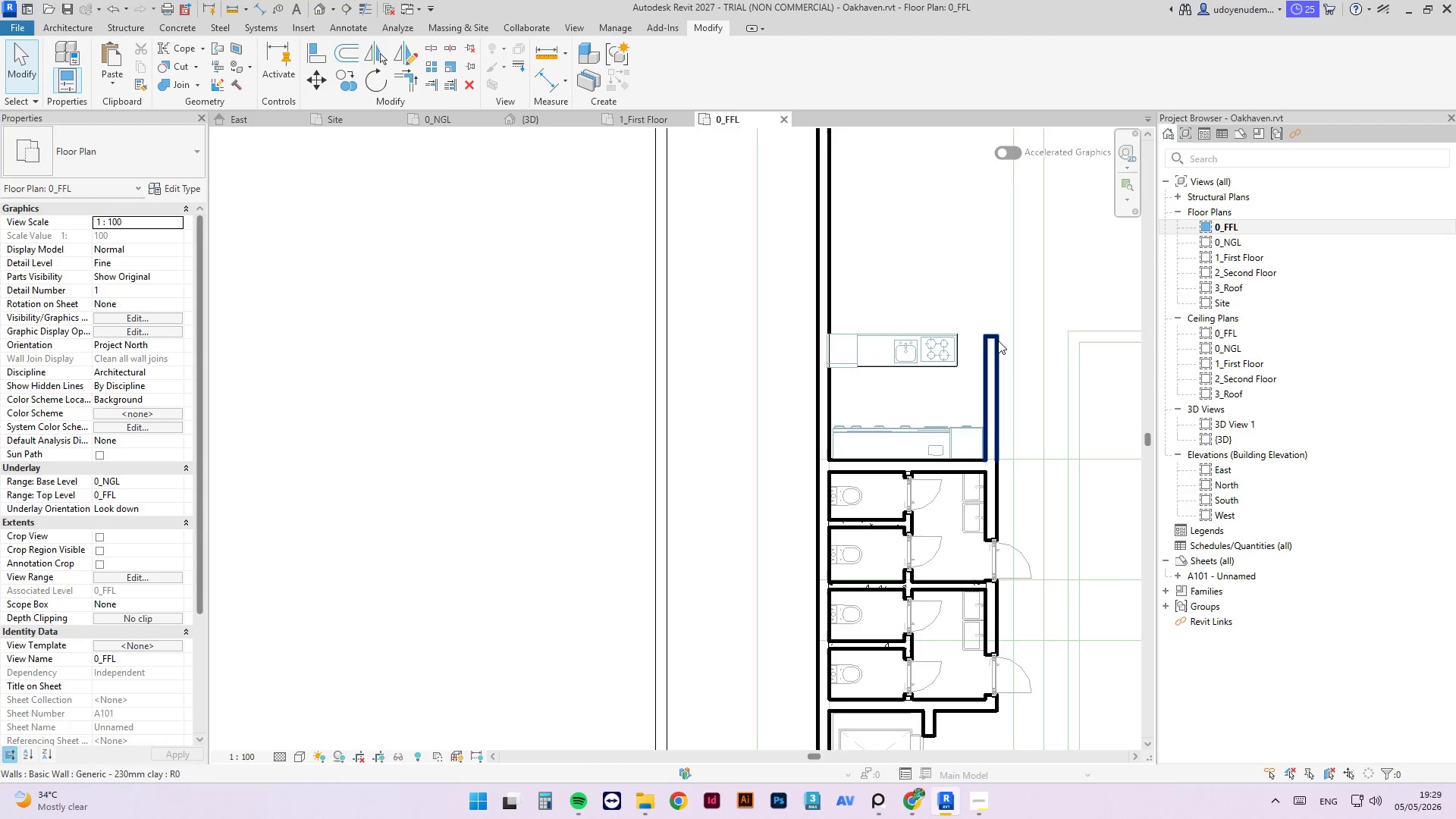 
left_click([998, 346])
 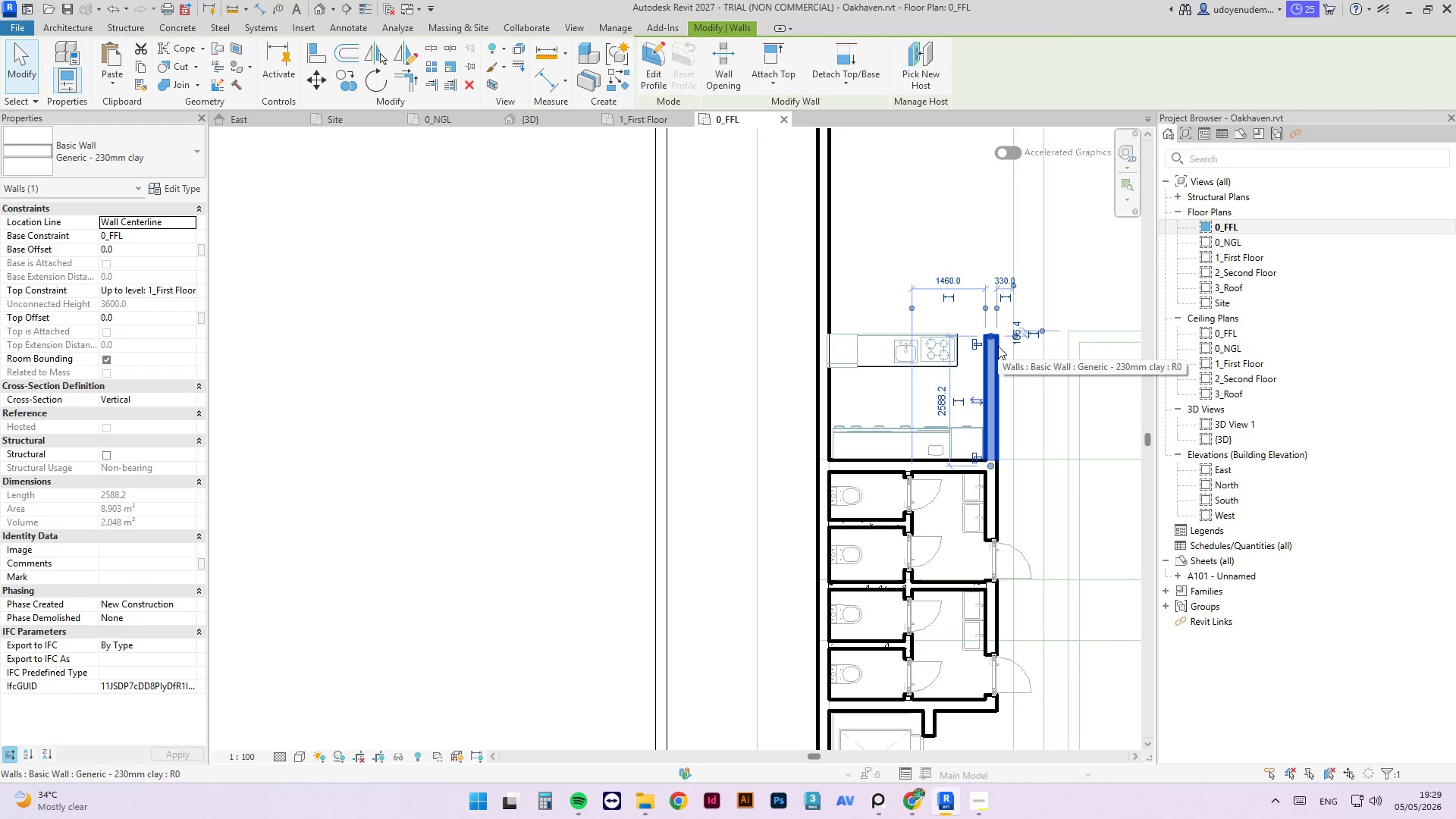 
type(cs)
 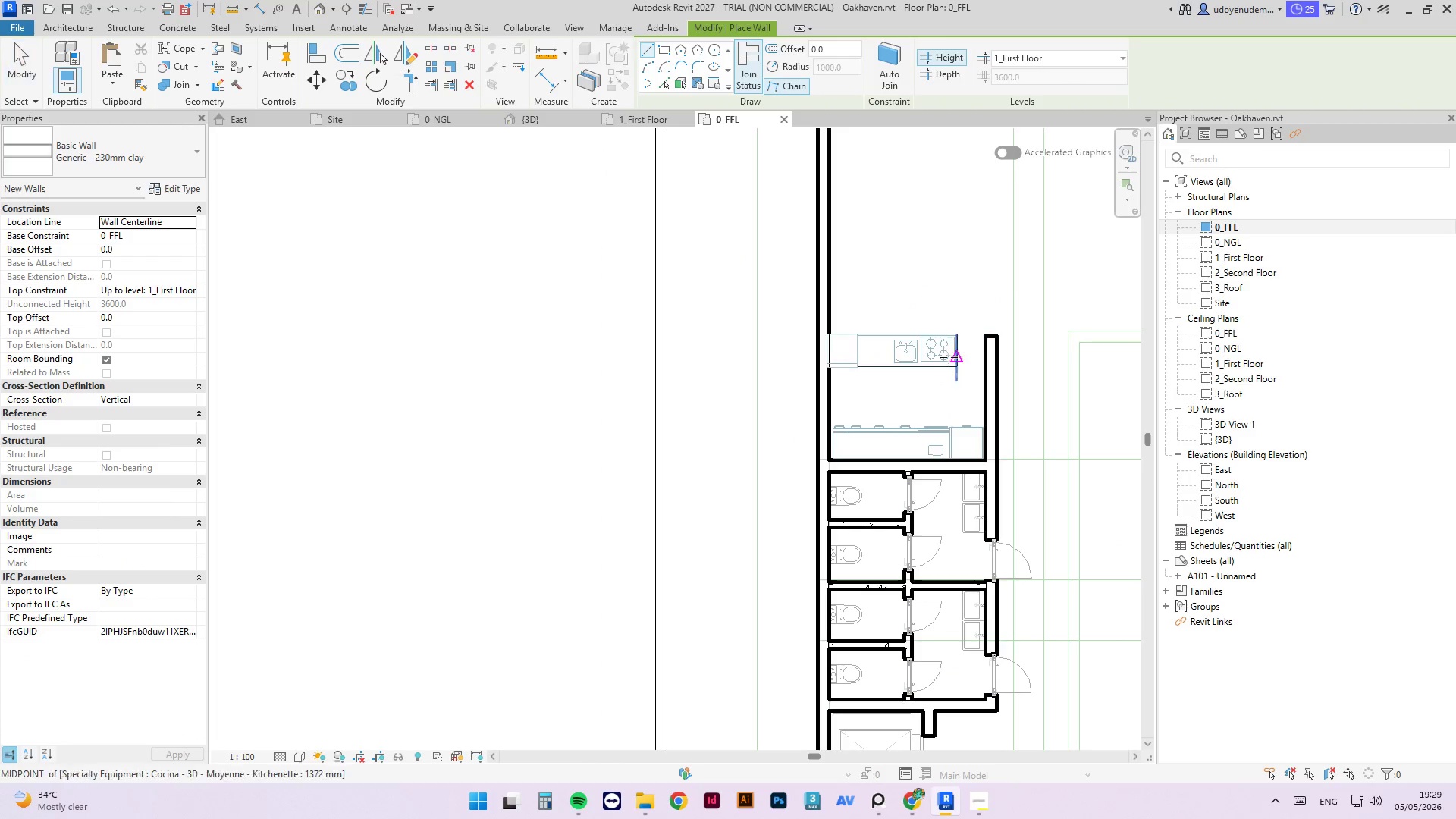 
hold_key(key=AltLeft, duration=0.84)
 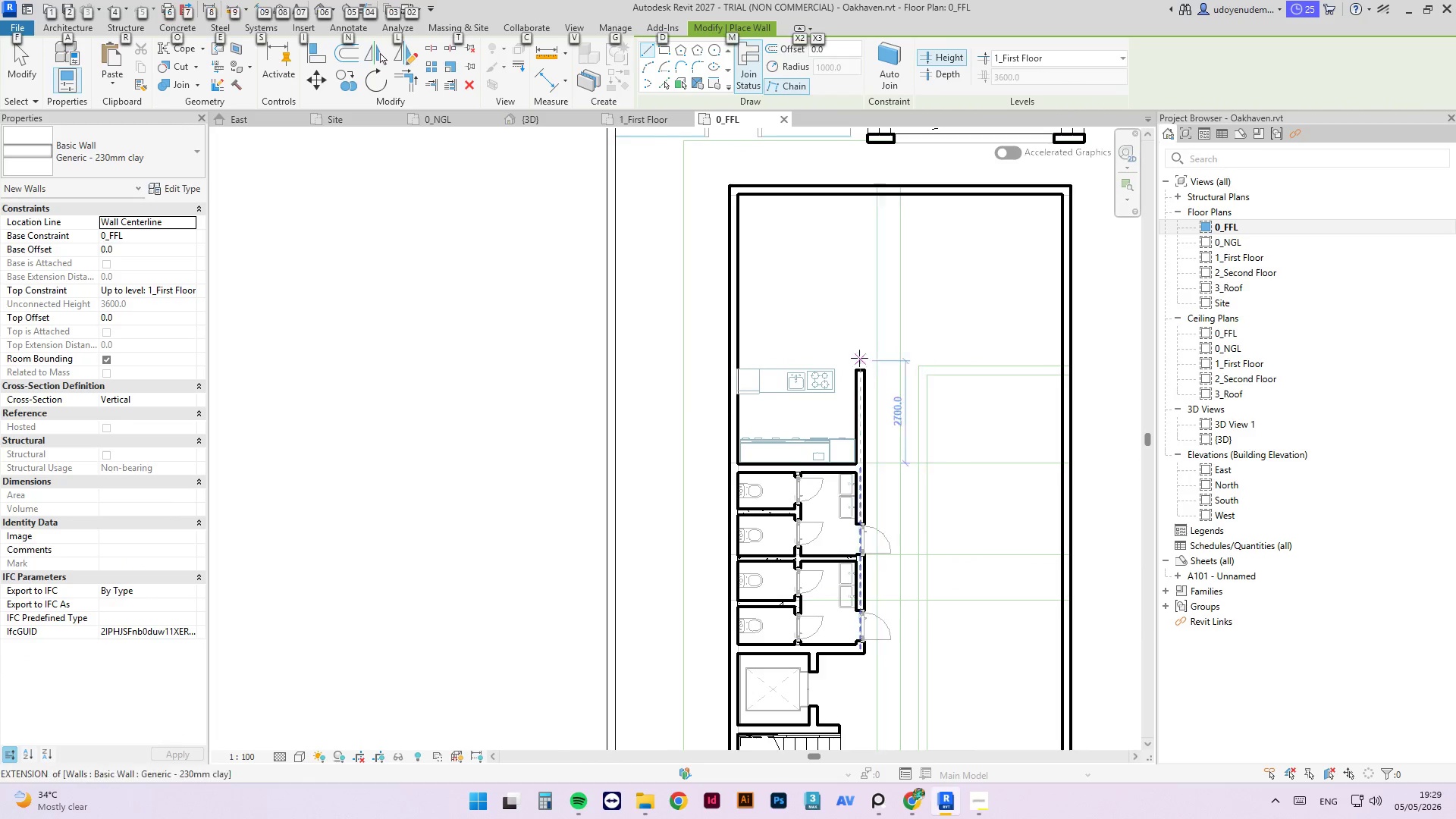 
scroll: coordinate [871, 350], scroll_direction: down, amount: 2.0
 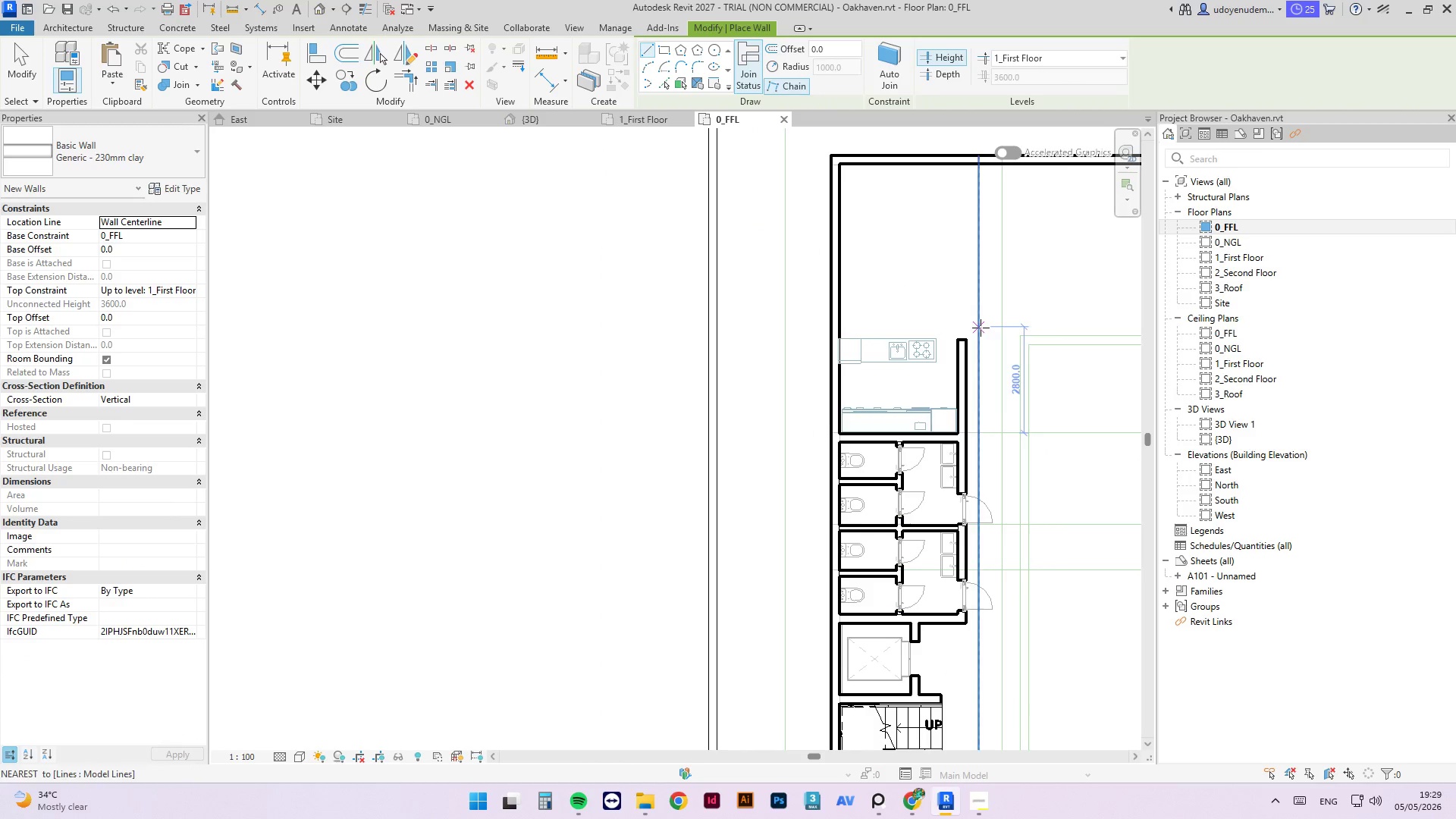 
scroll: coordinate [852, 356], scroll_direction: up, amount: 4.0
 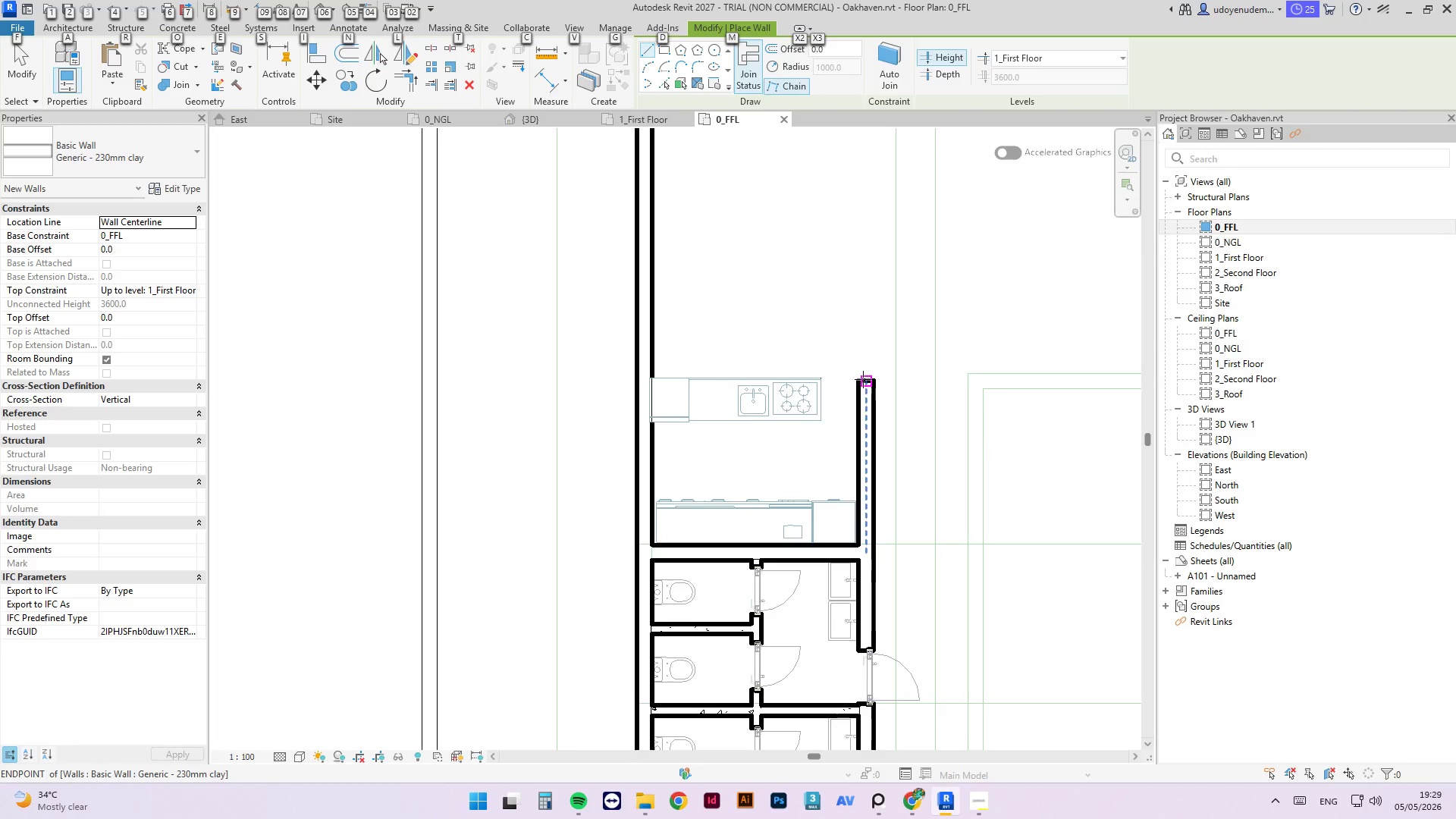 
wait(6.77)
 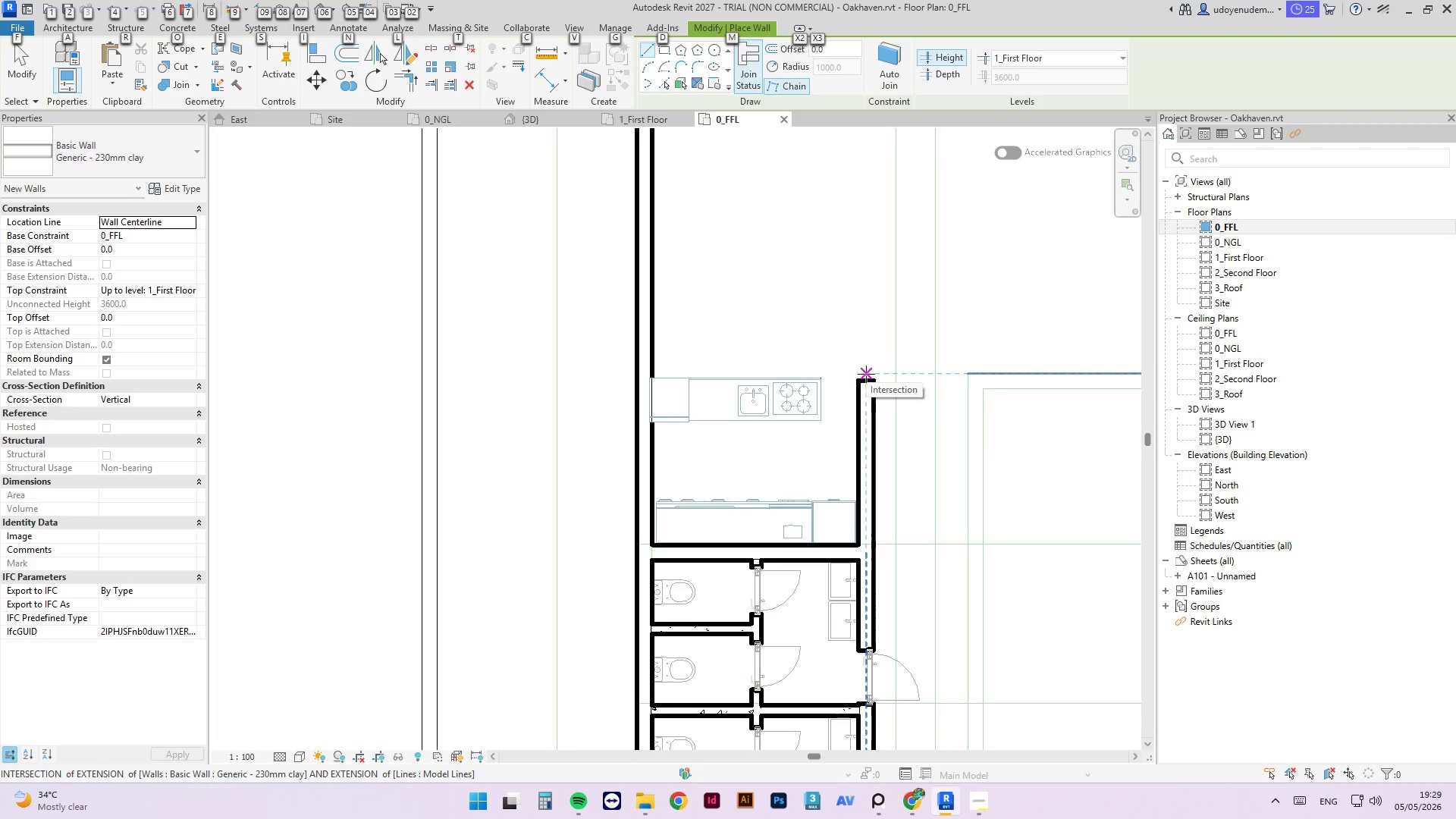 
left_click([642, 364])
 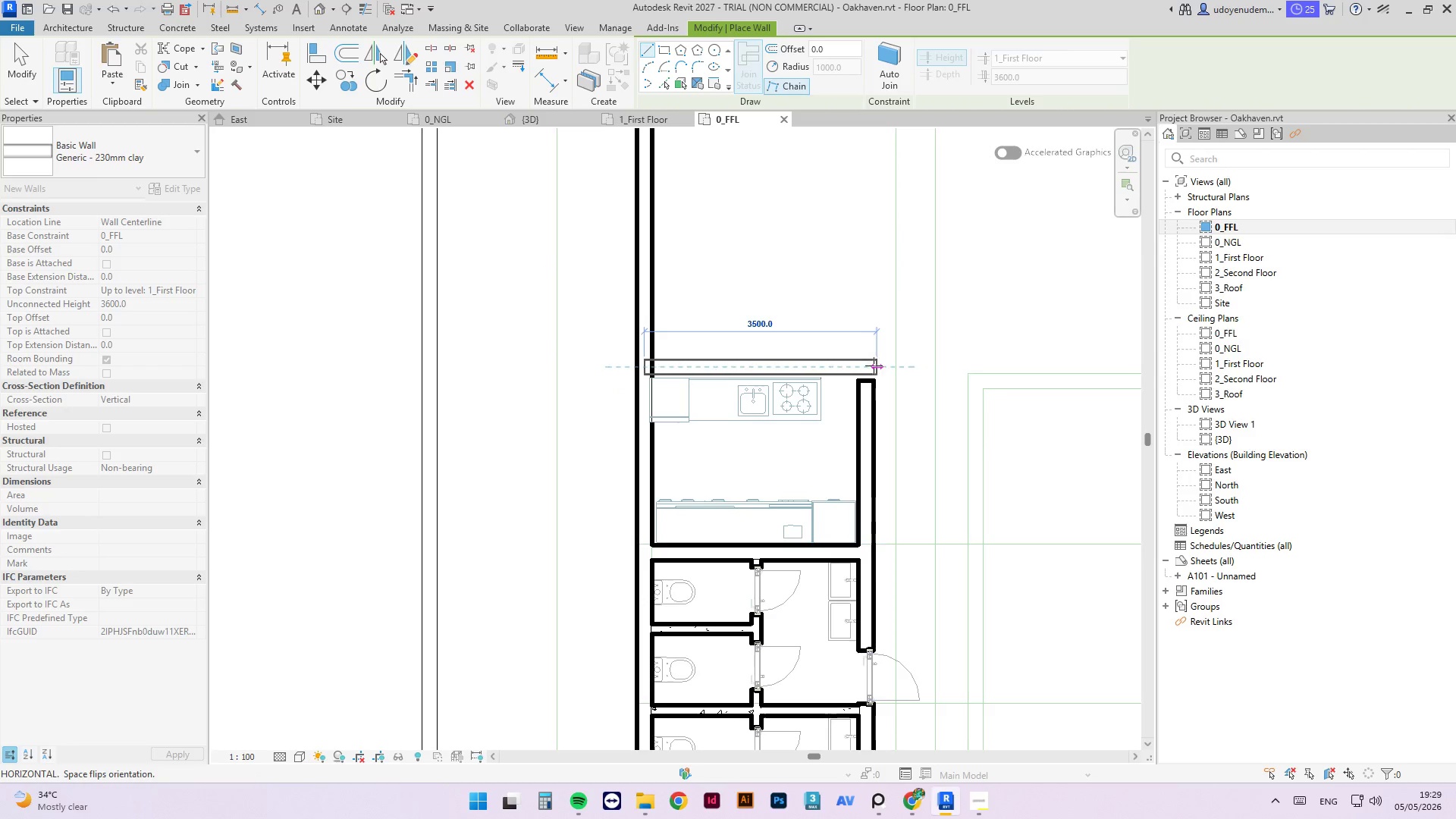 
left_click([866, 366])
 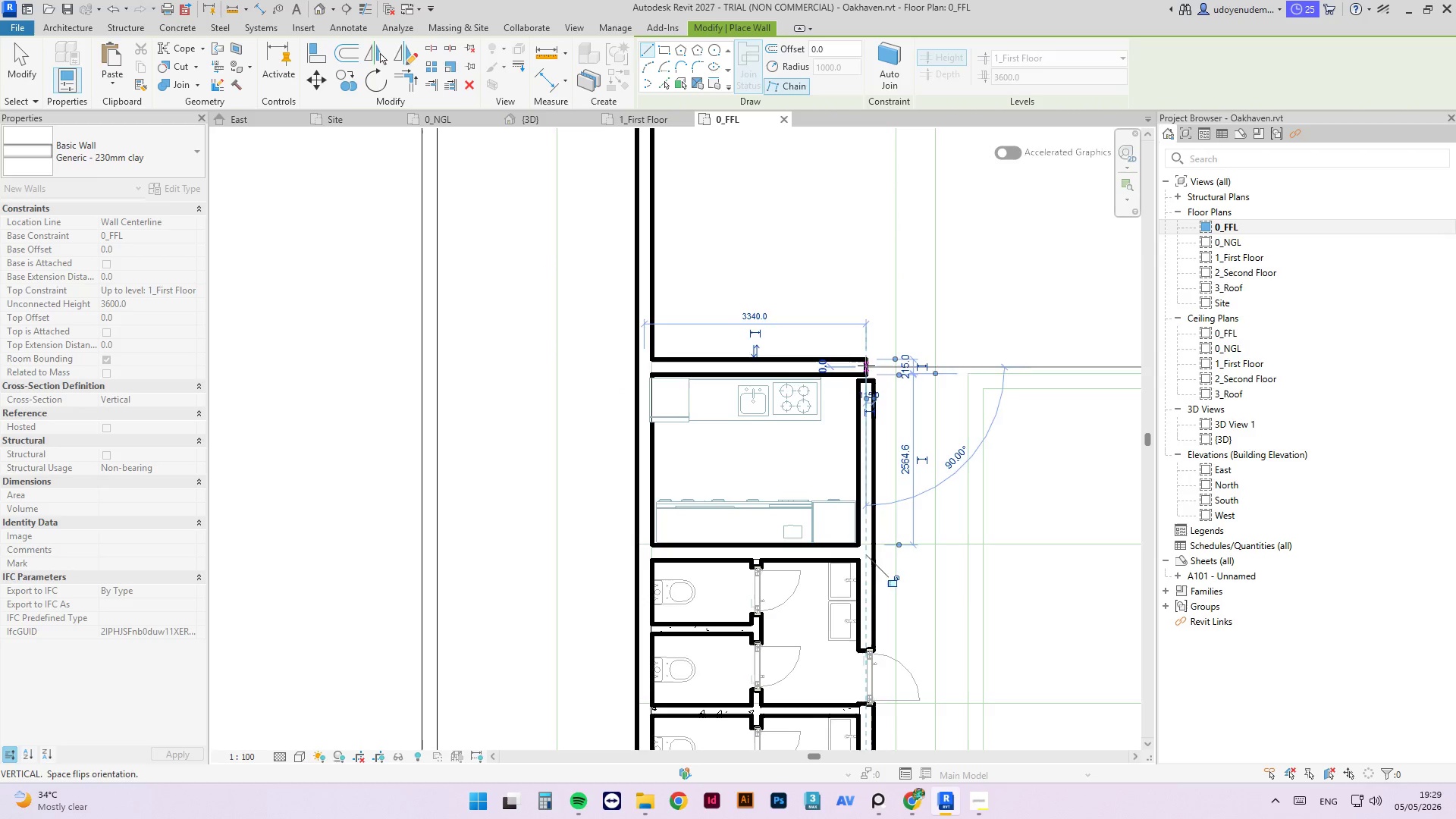 
key(Escape)
 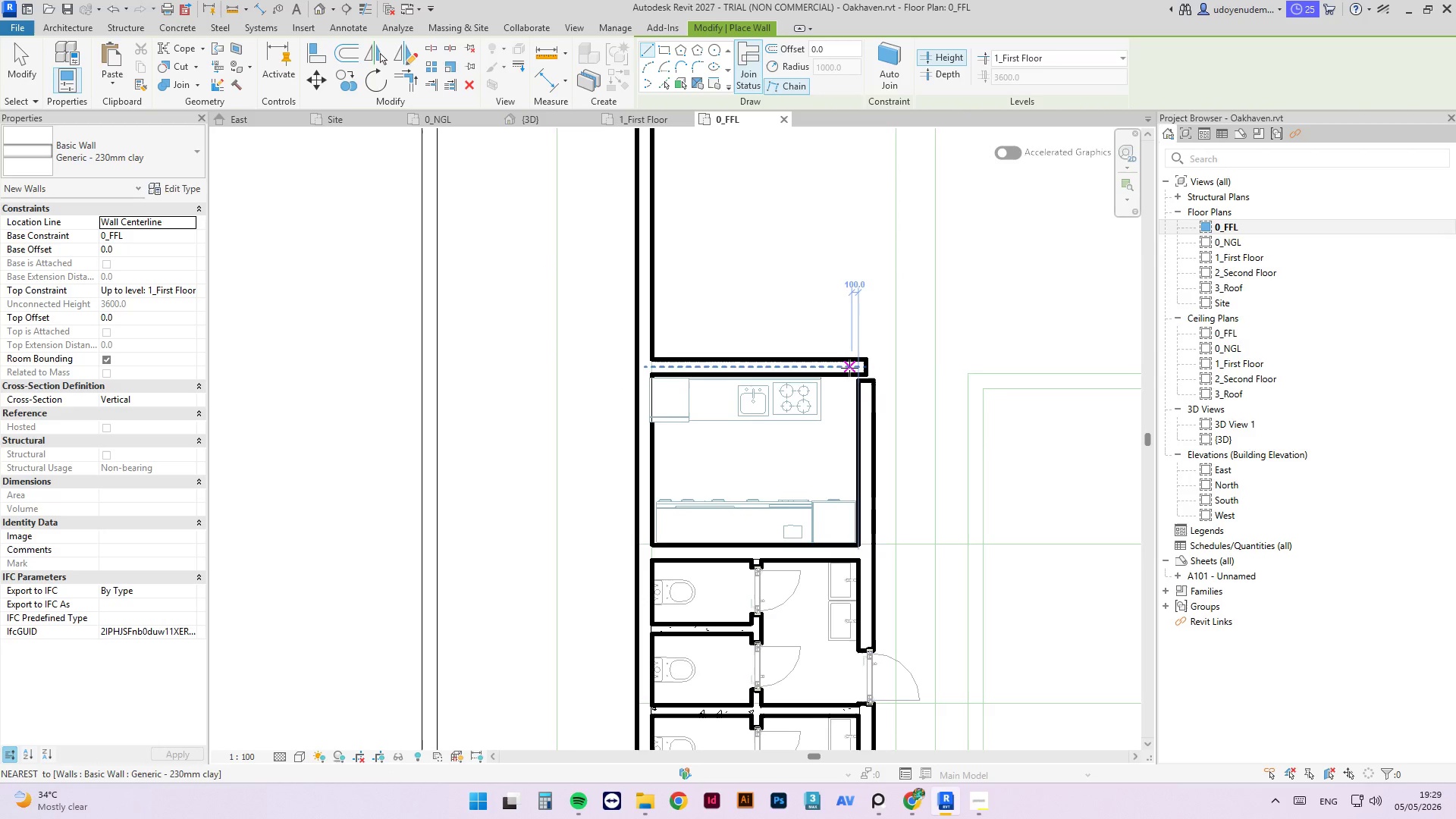 
type(tr)
 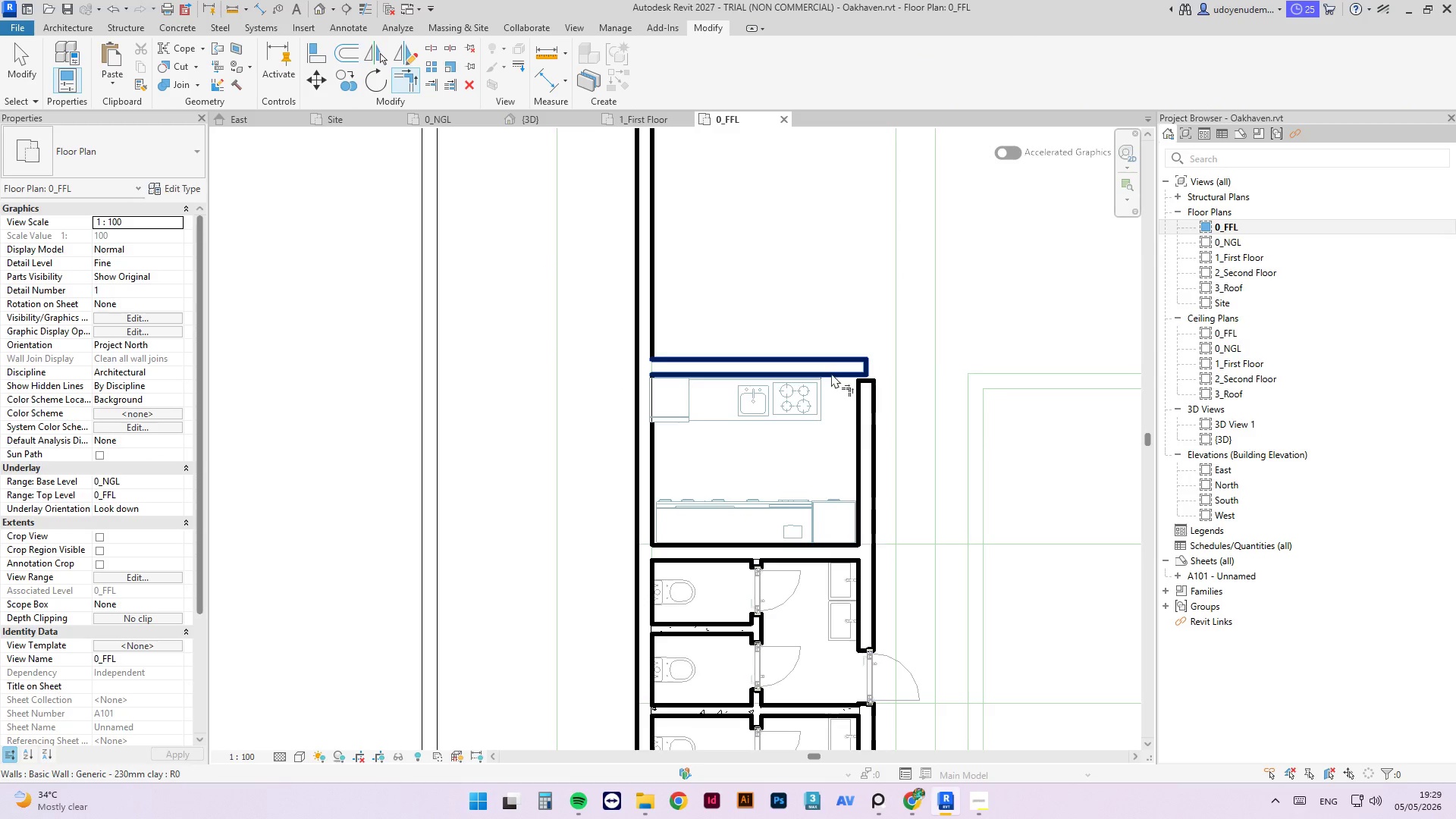 
left_click([831, 373])
 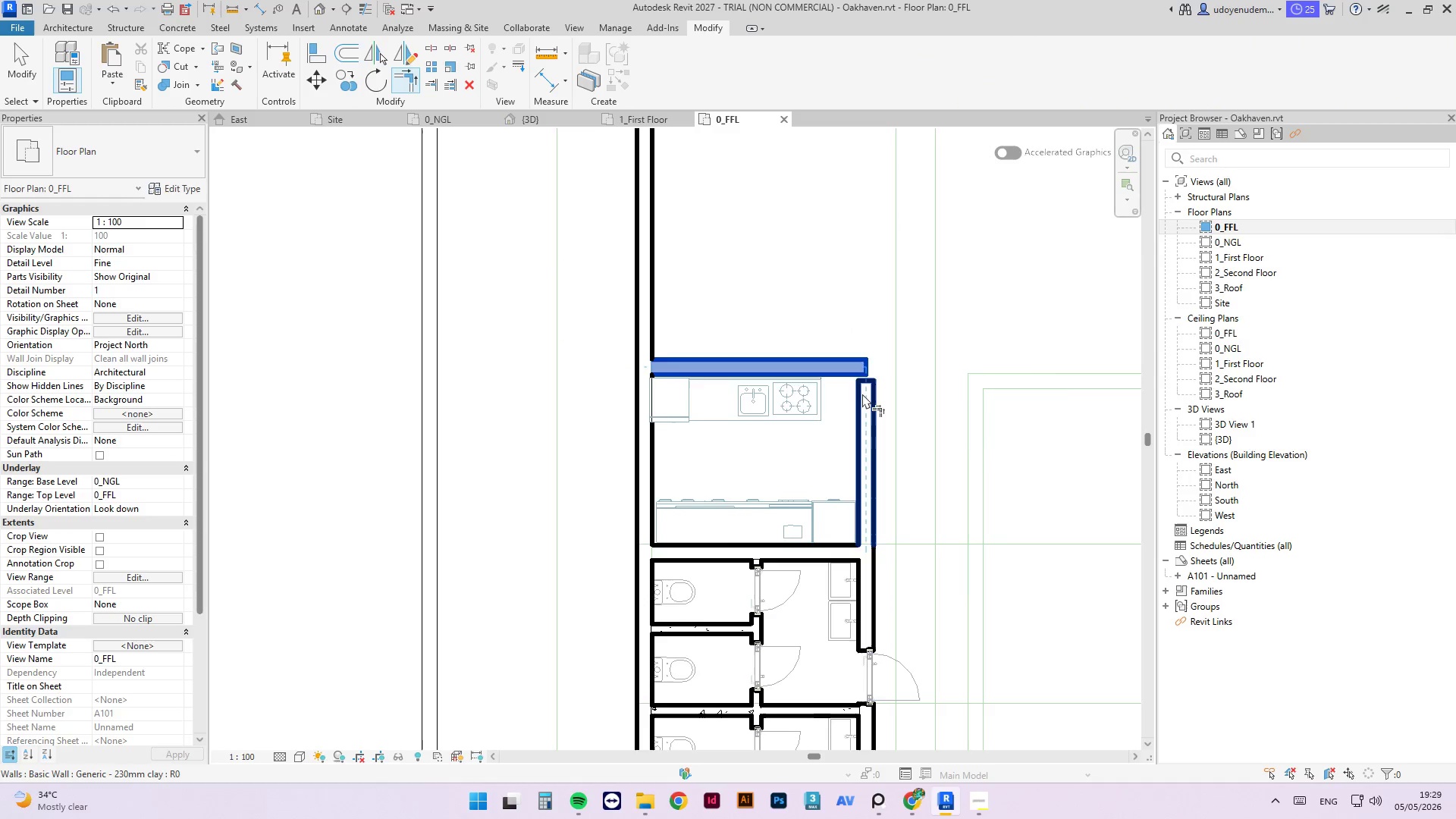 
left_click([863, 394])
 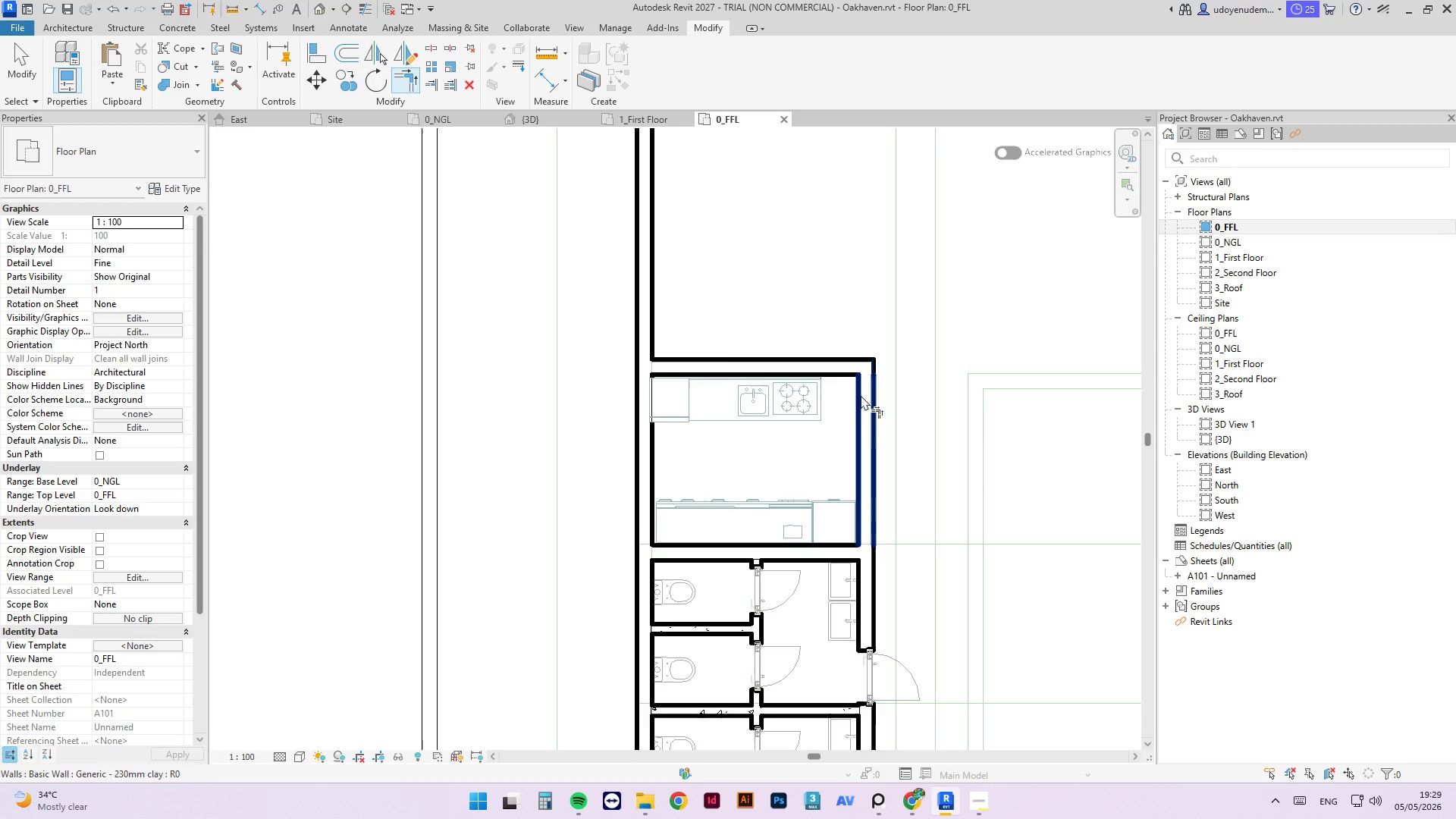 
key(Escape)
 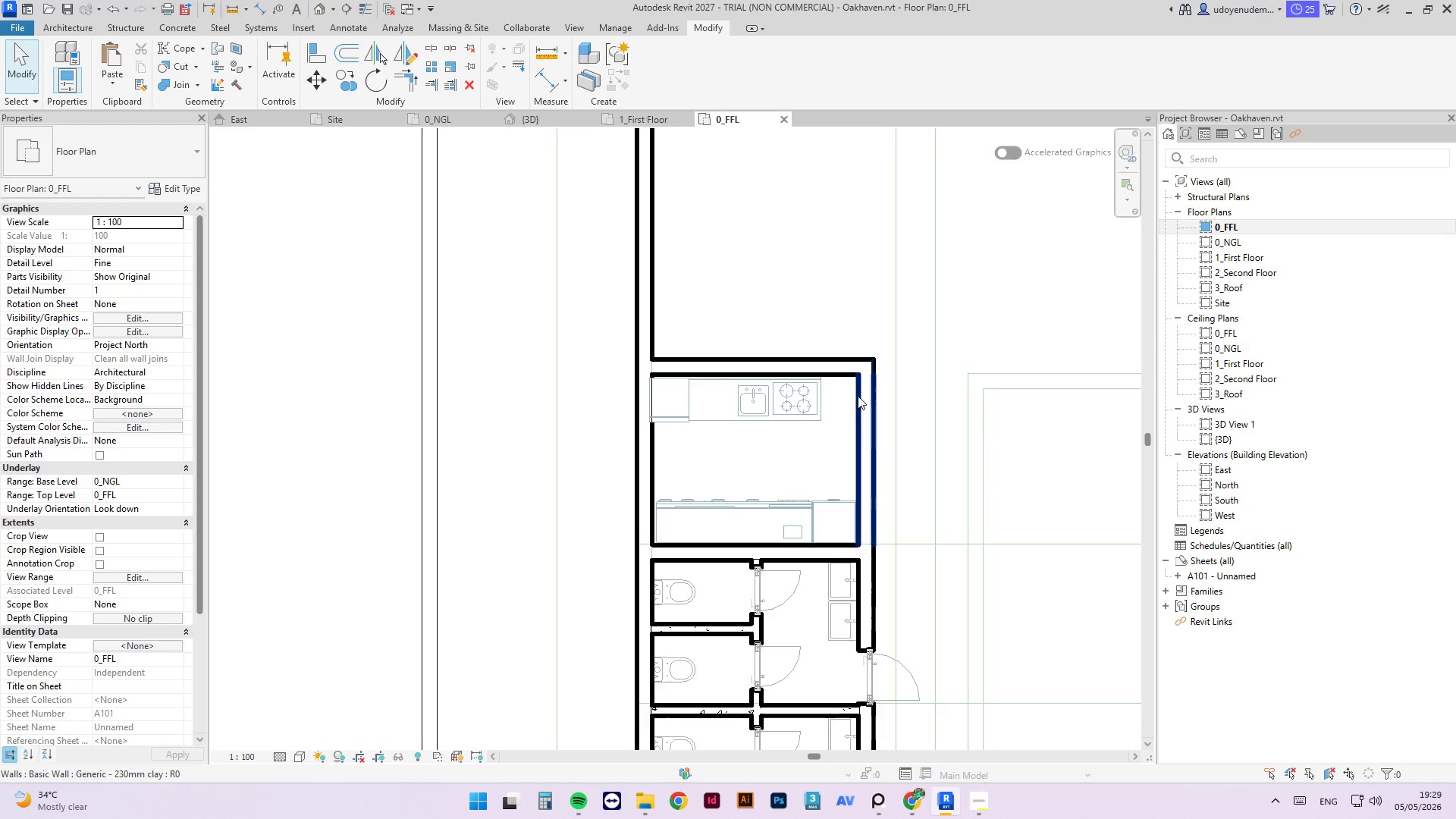 
key(Escape)
 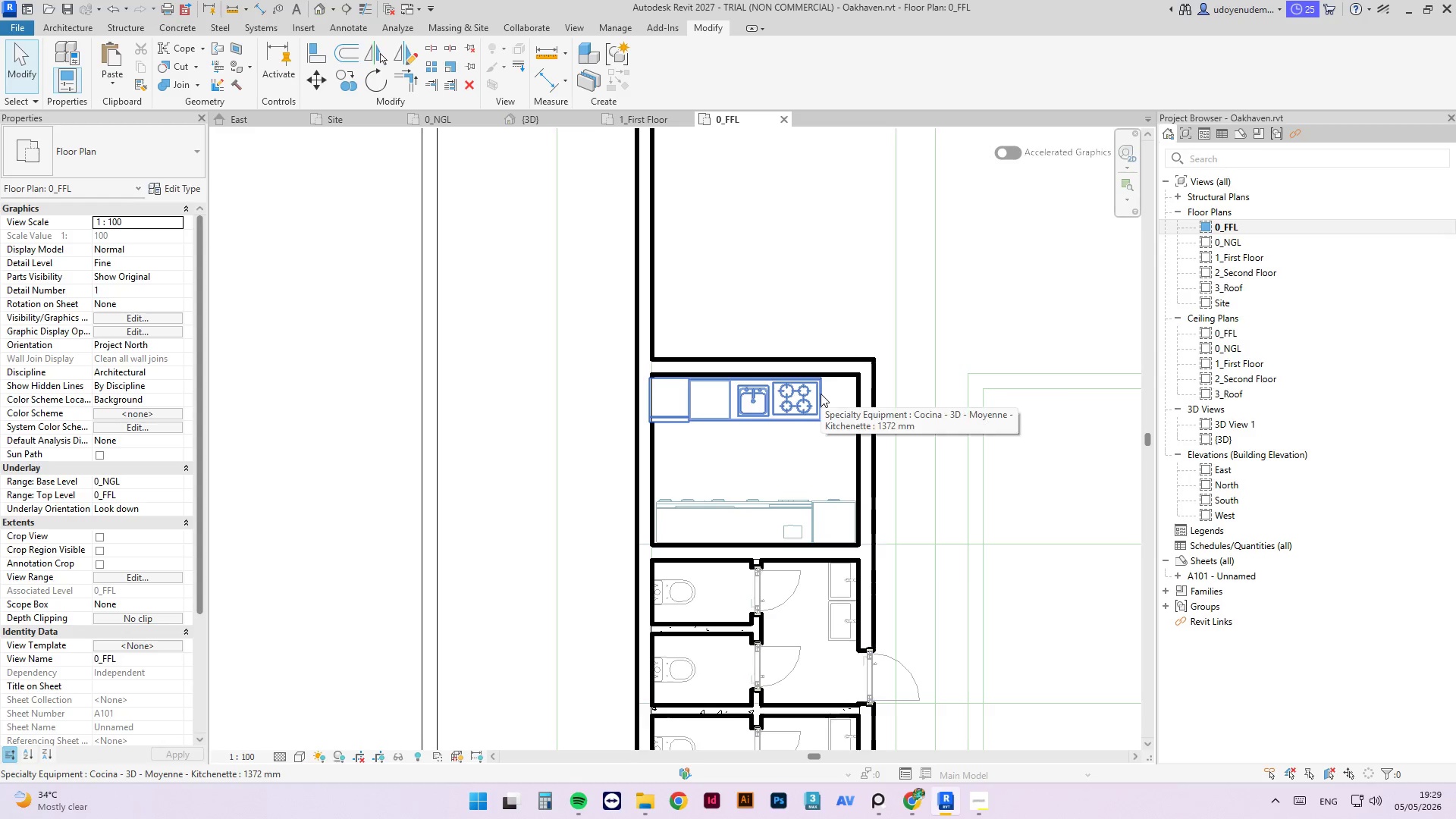 
left_click([818, 393])
 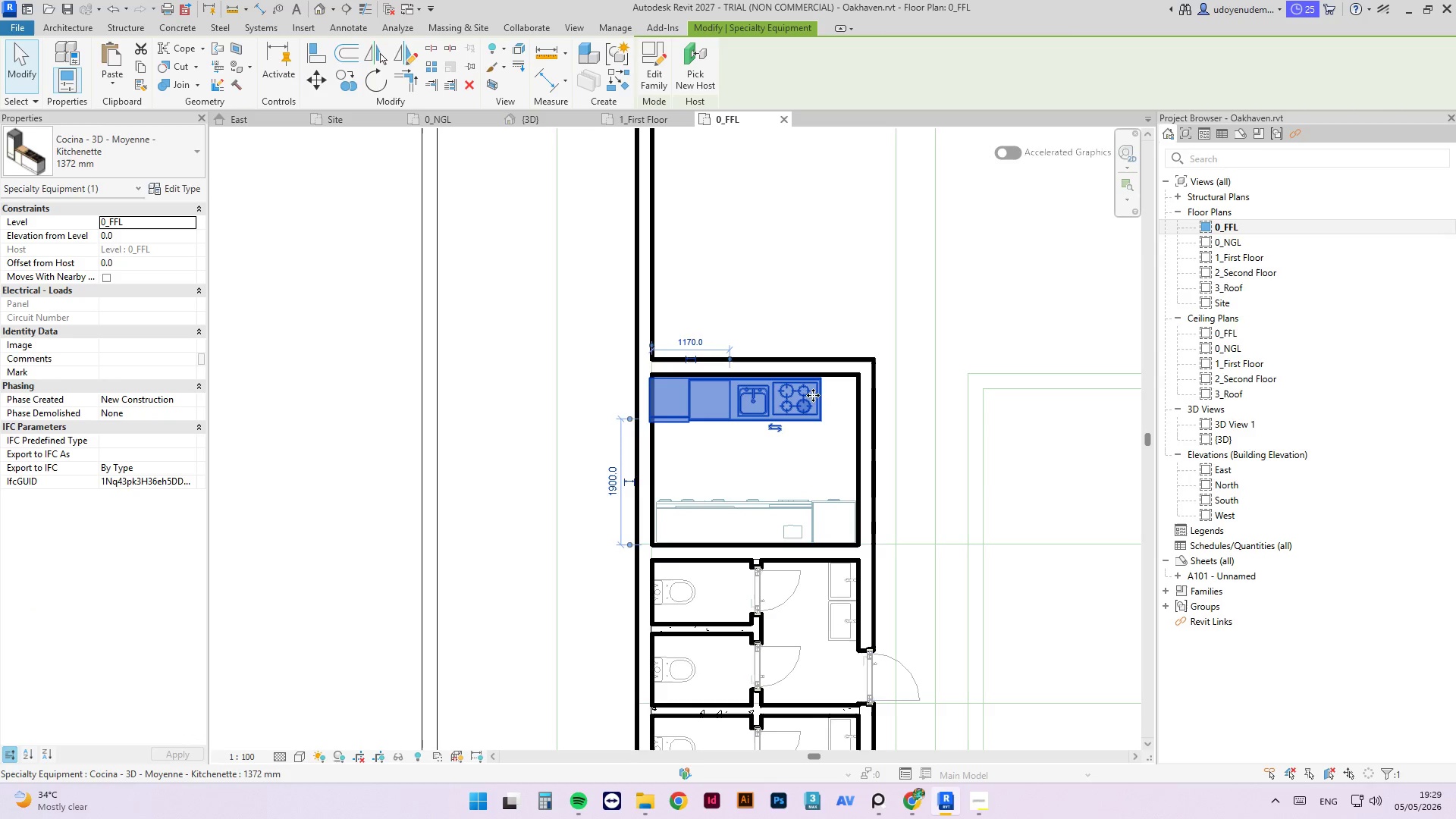 
left_click_drag(start_coordinate=[810, 393], to_coordinate=[816, 389])
 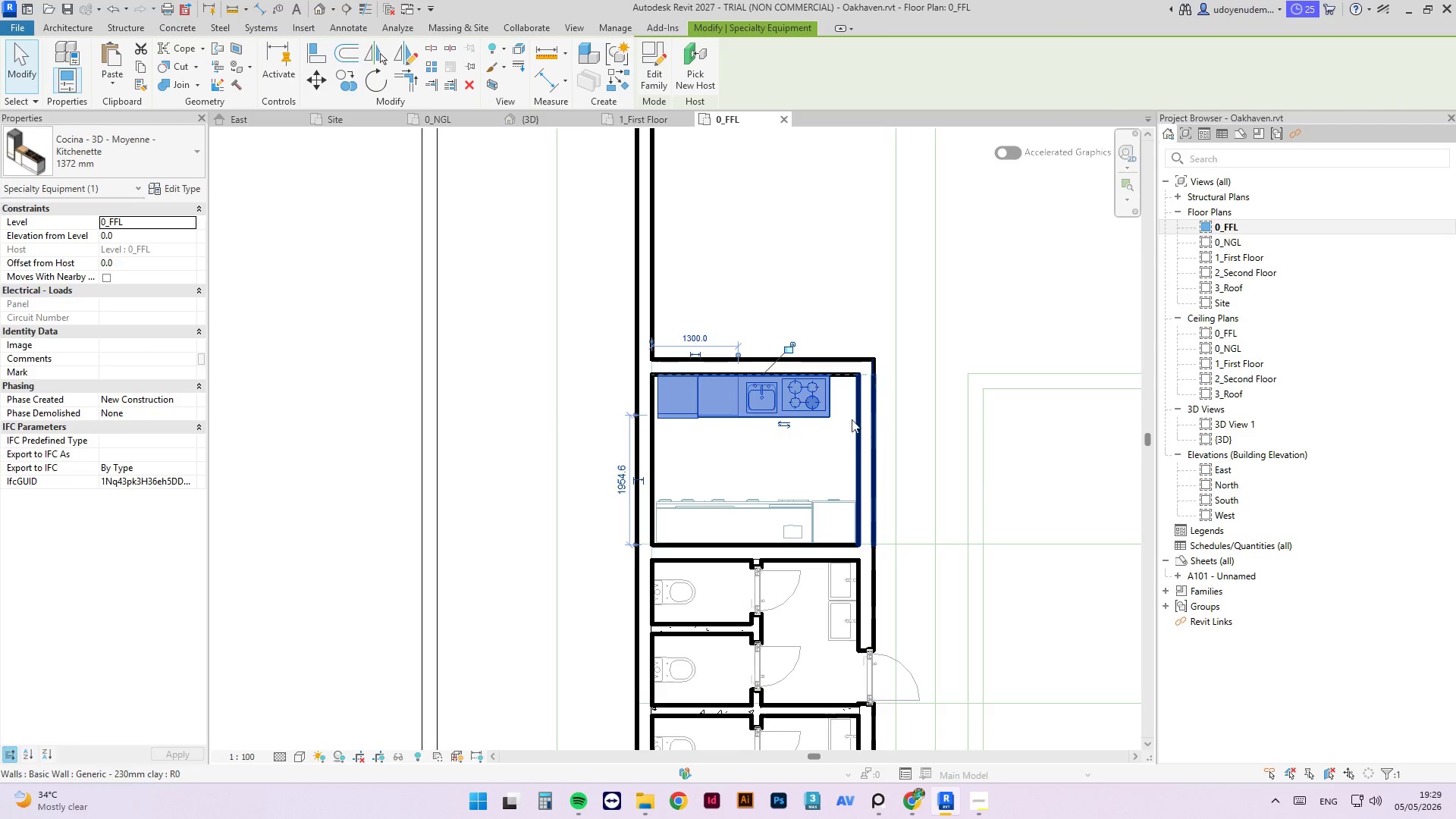 
key(Escape)
 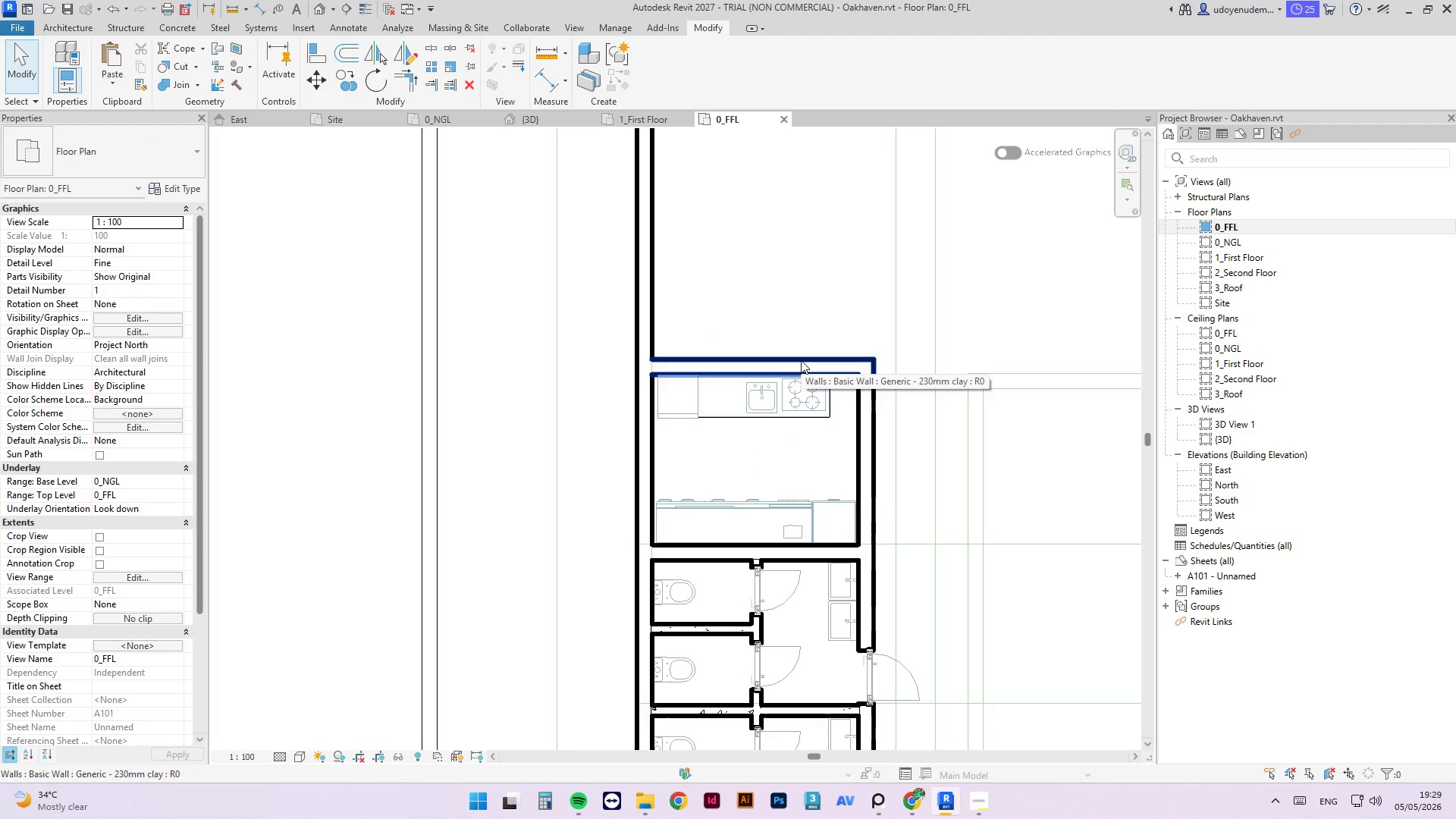 
wait(7.44)
 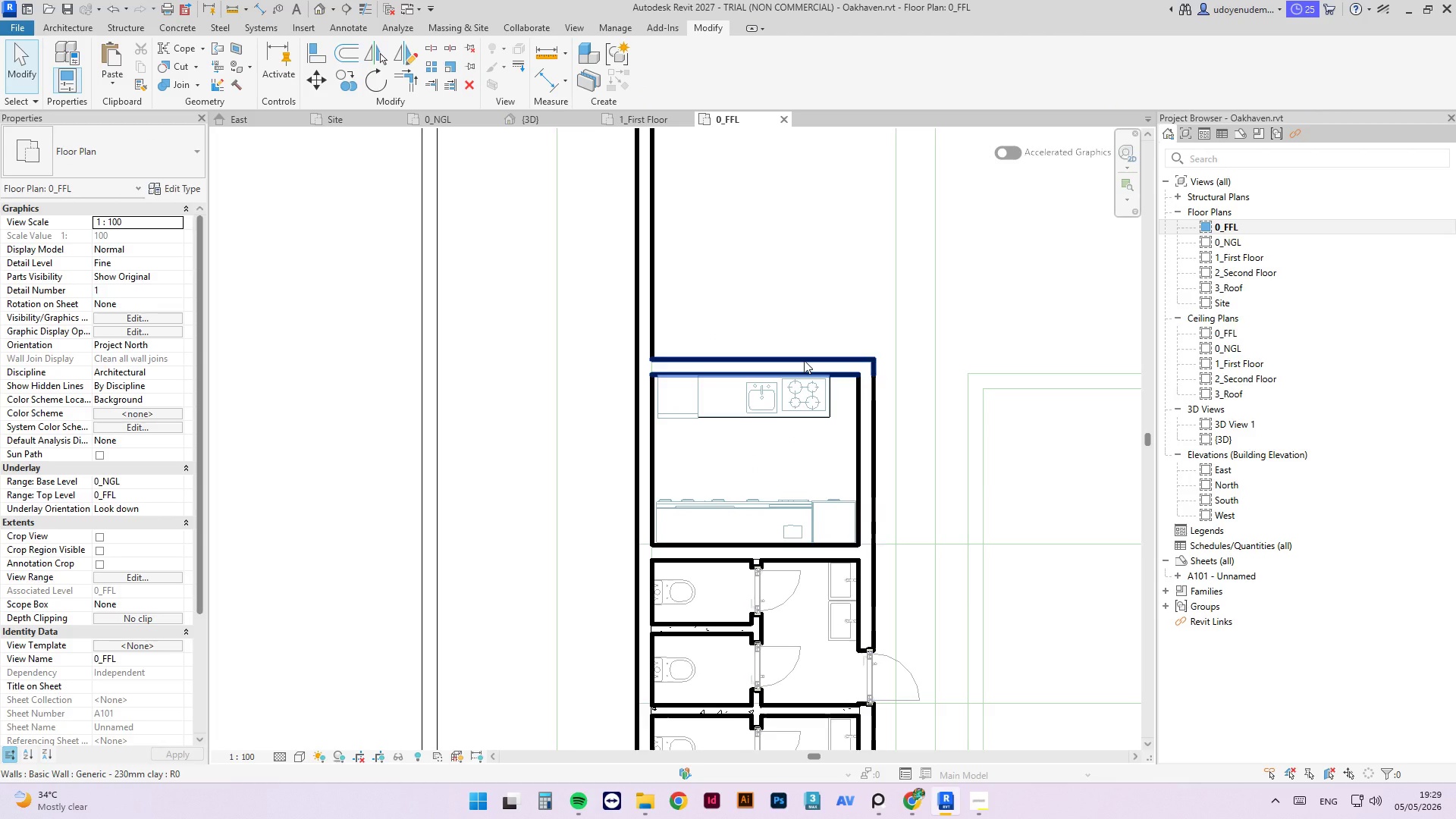 
key(Control+S)
 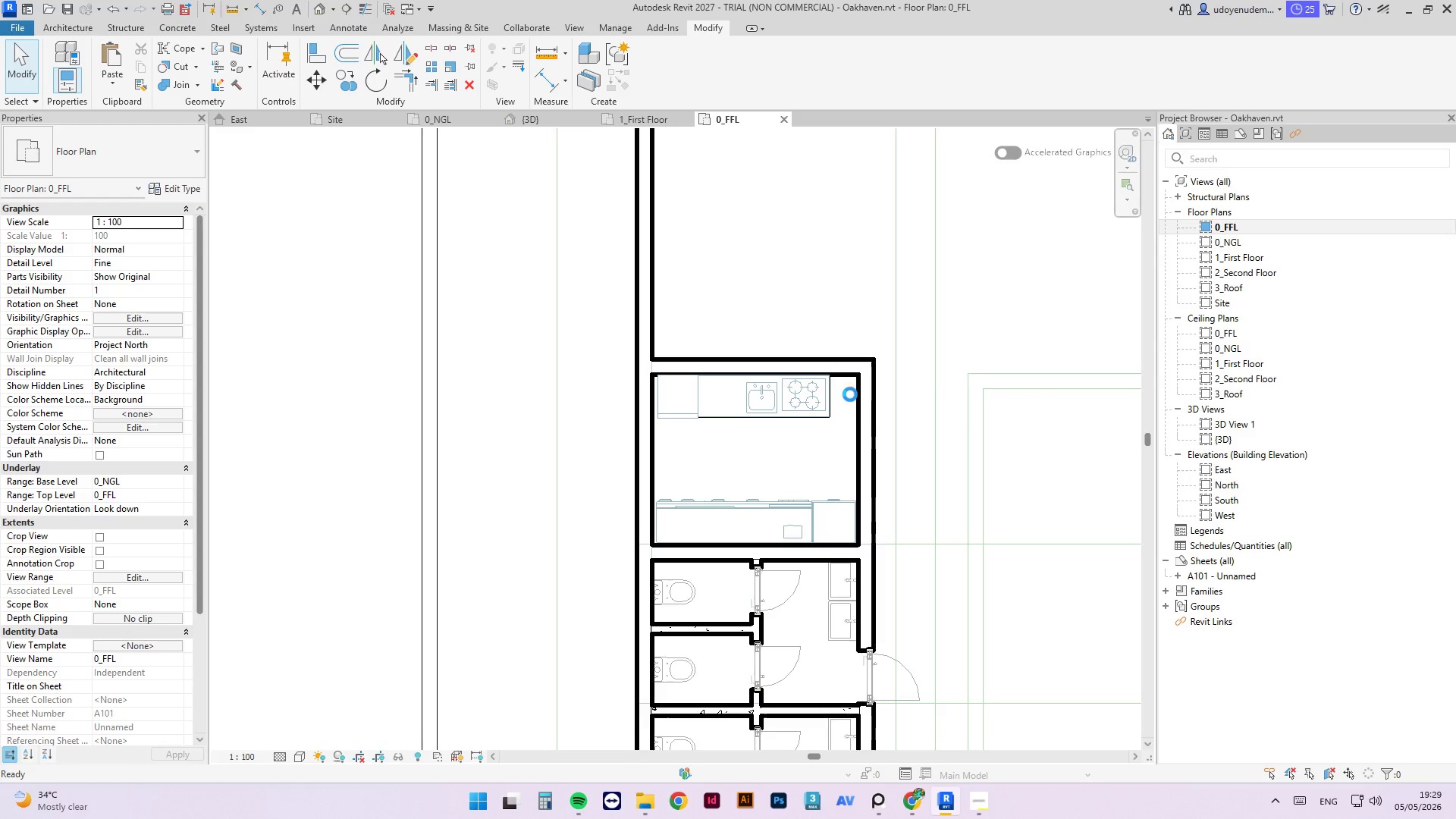 
scroll: coordinate [760, 472], scroll_direction: down, amount: 5.0
 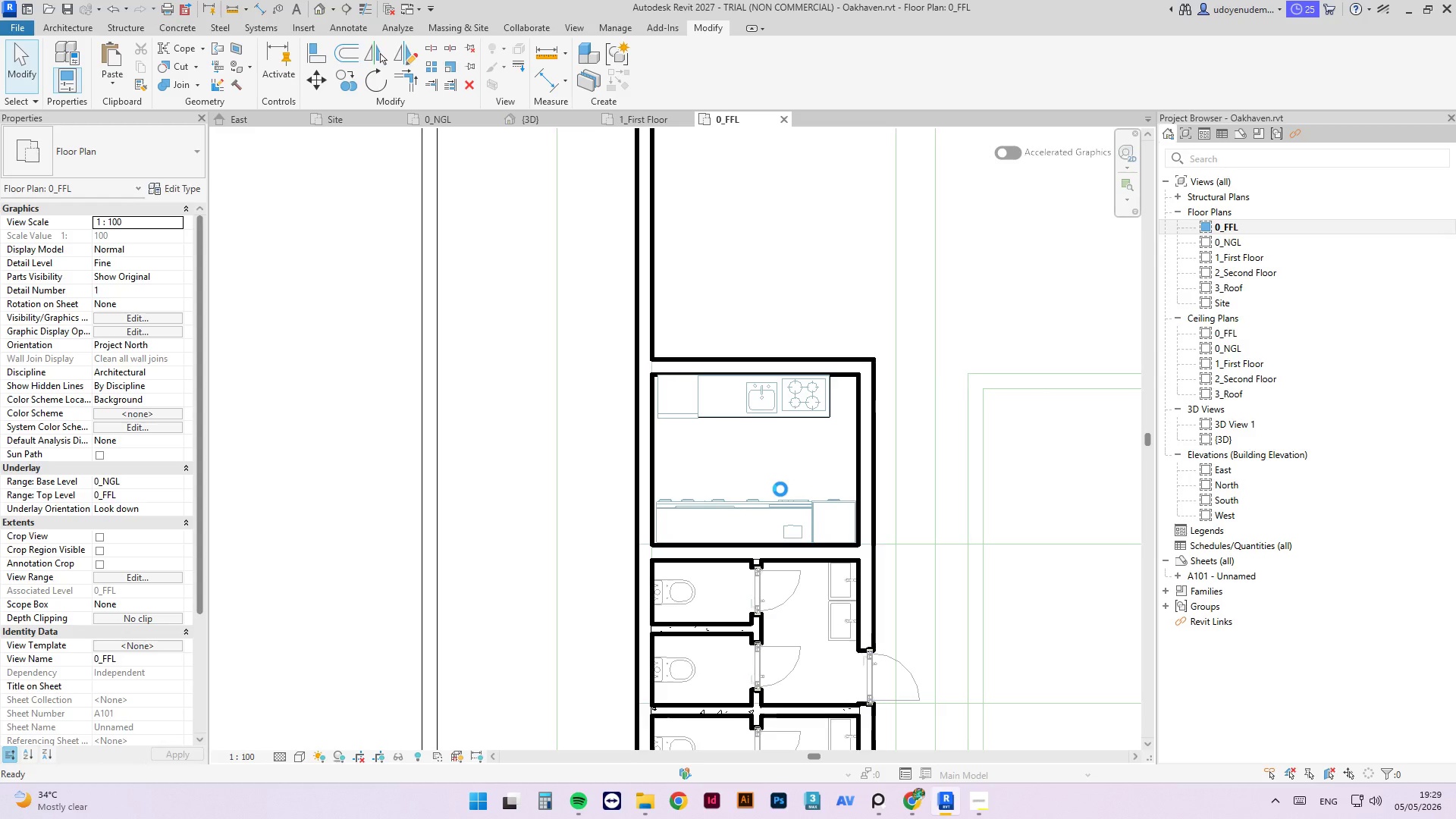 
mouse_move([785, 474])
 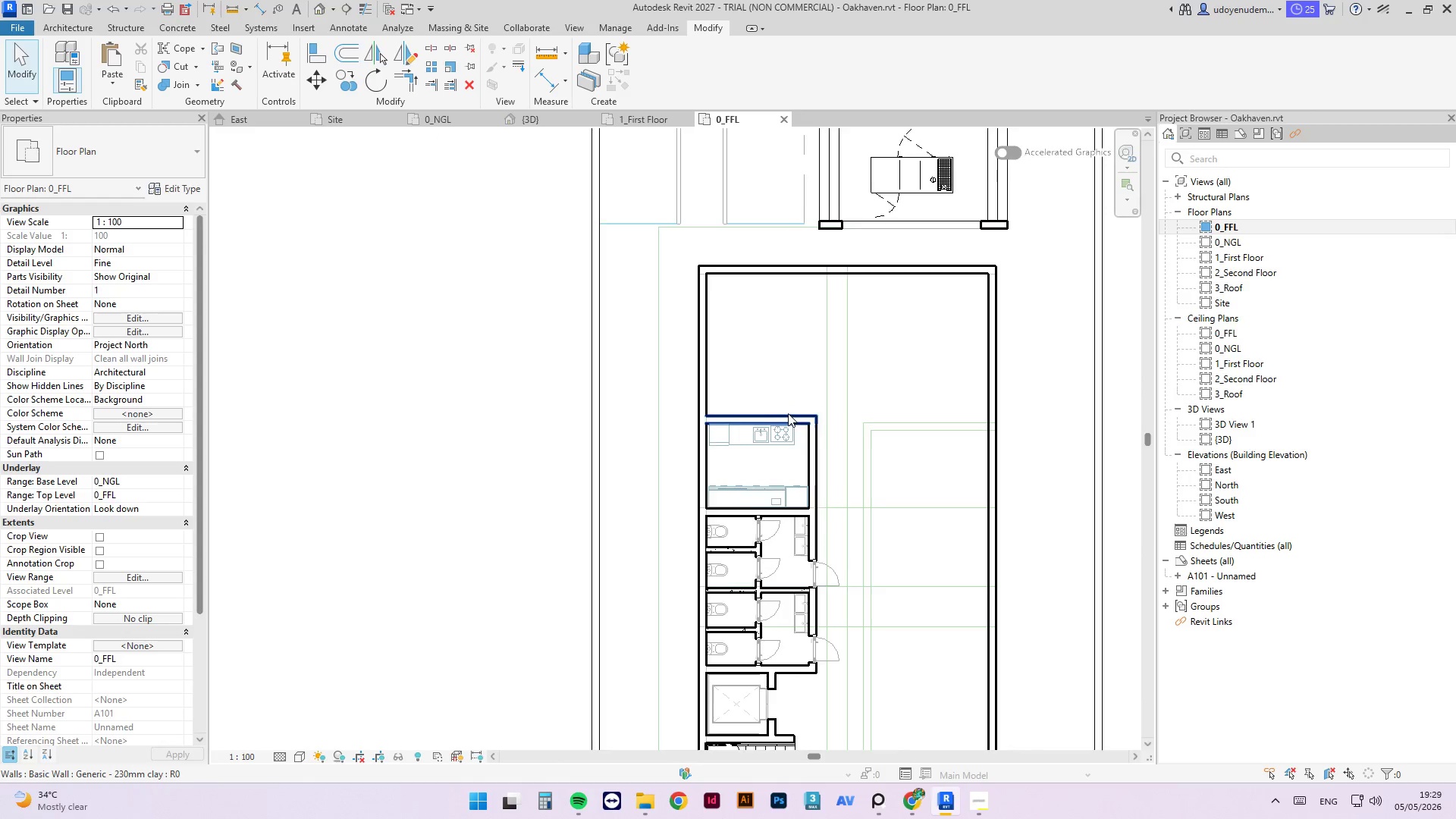 
scroll: coordinate [785, 419], scroll_direction: up, amount: 6.0
 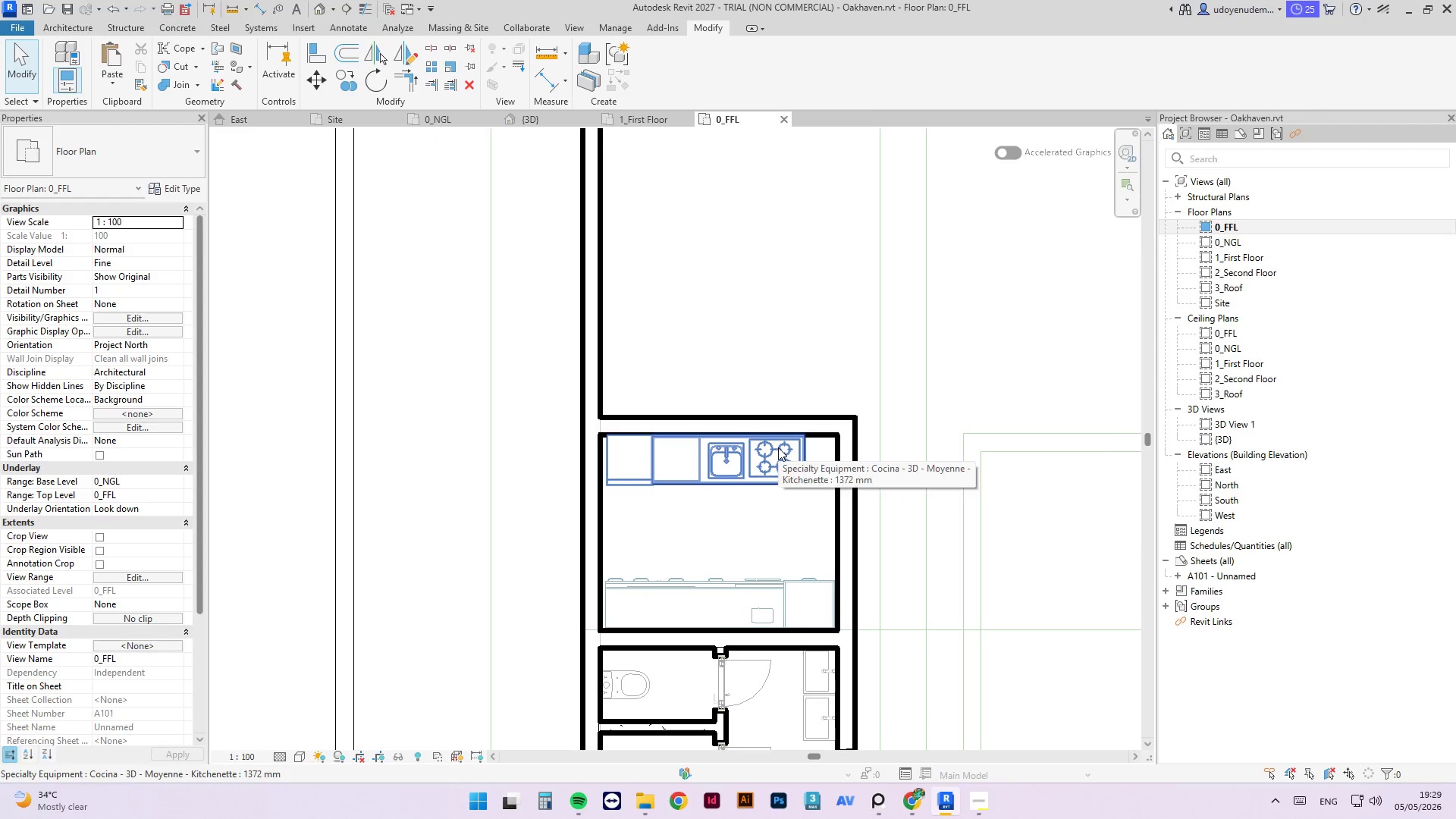 
scroll: coordinate [766, 495], scroll_direction: down, amount: 4.0
 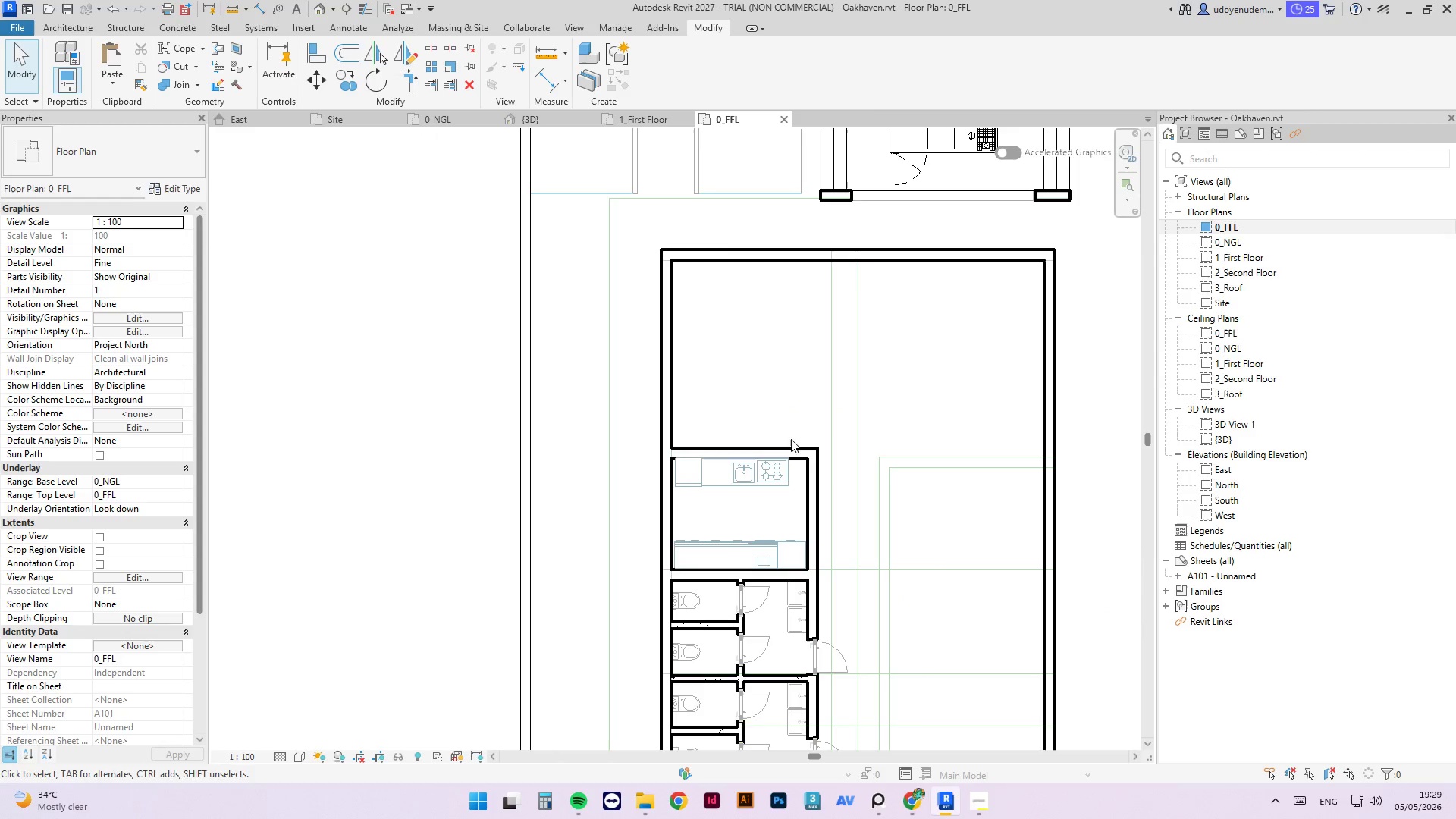 
left_click([782, 463])
 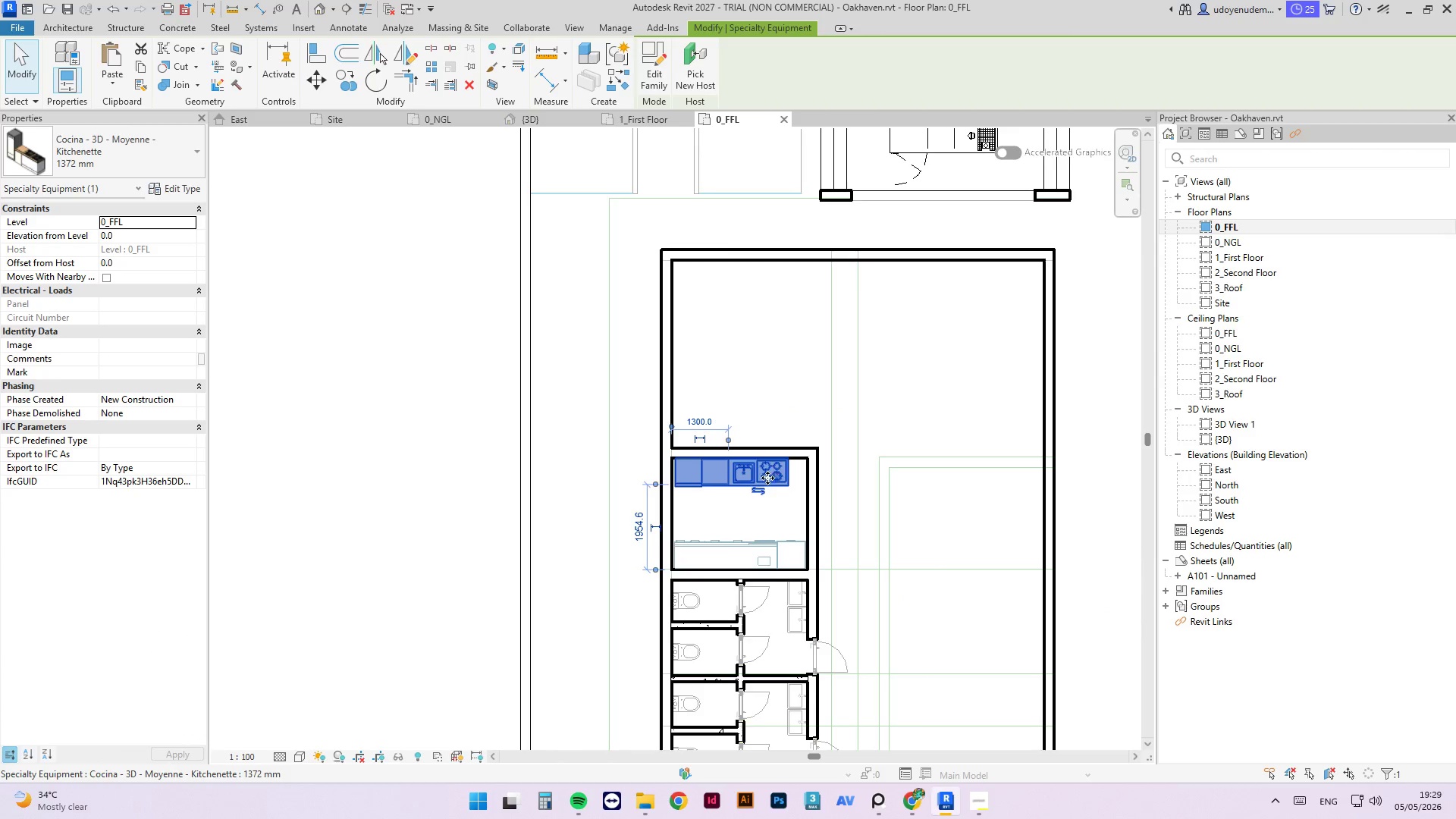 
type([Delete]dr)
 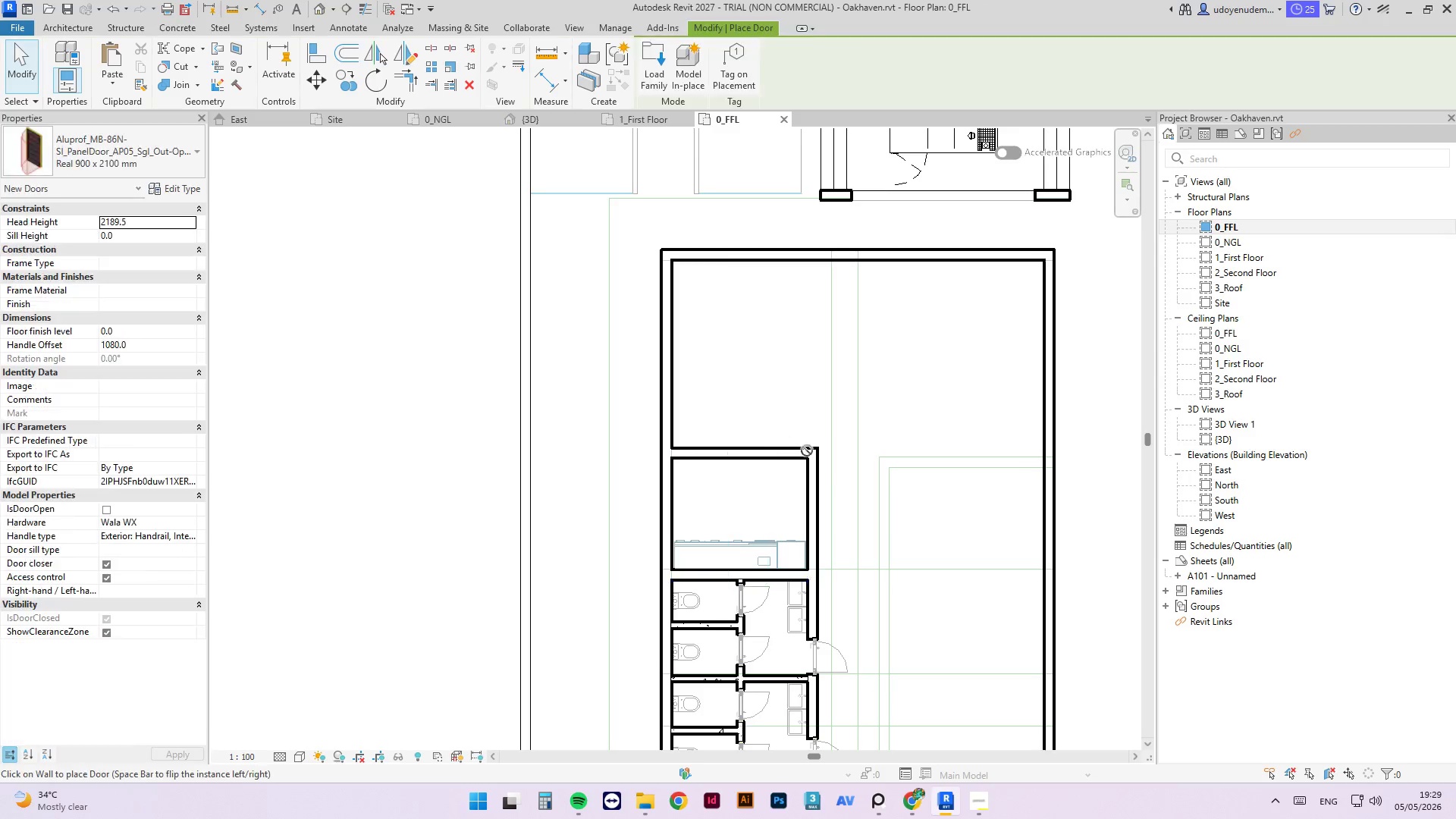 
scroll: coordinate [783, 463], scroll_direction: up, amount: 3.0
 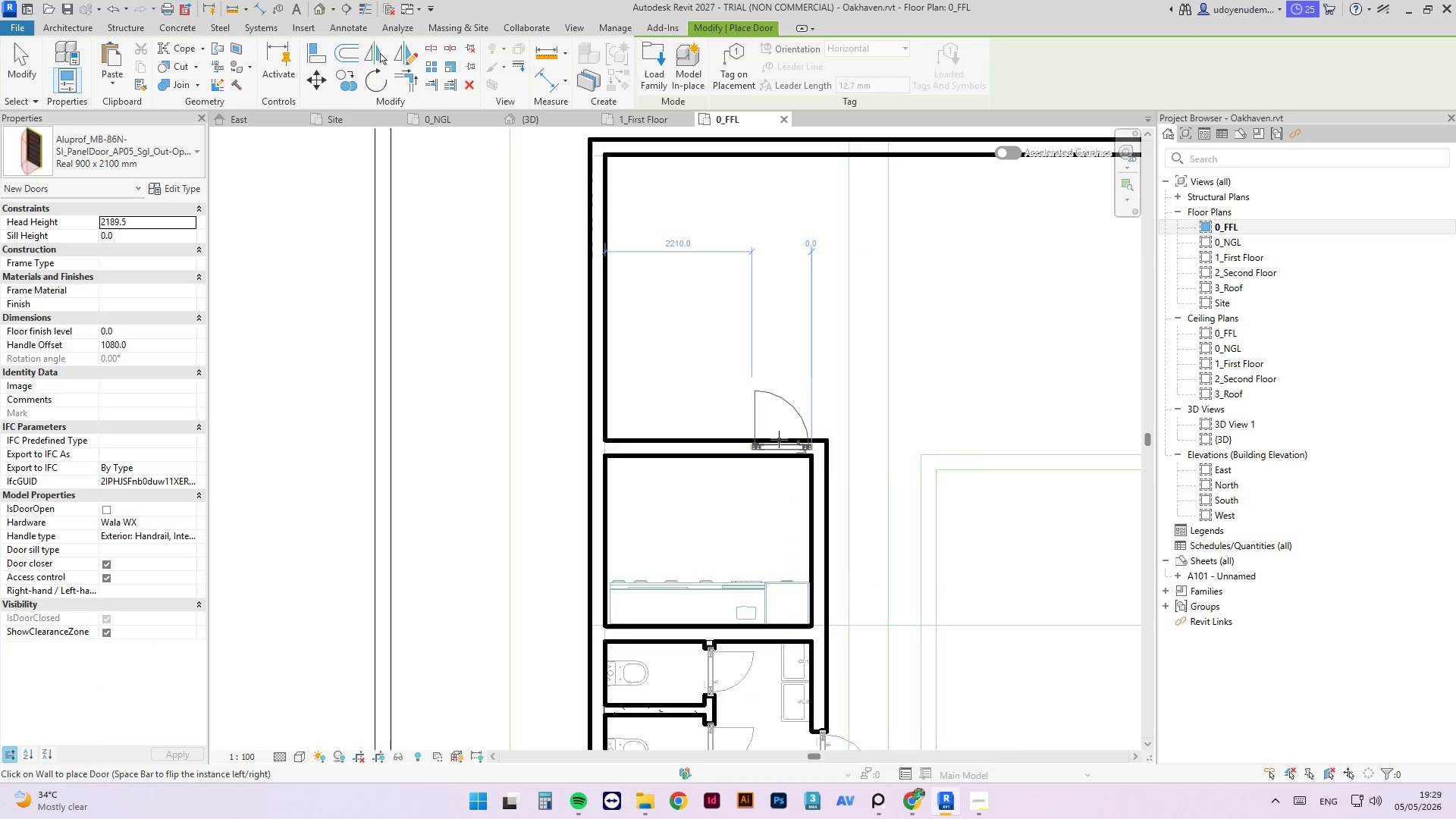 
key(Space)
 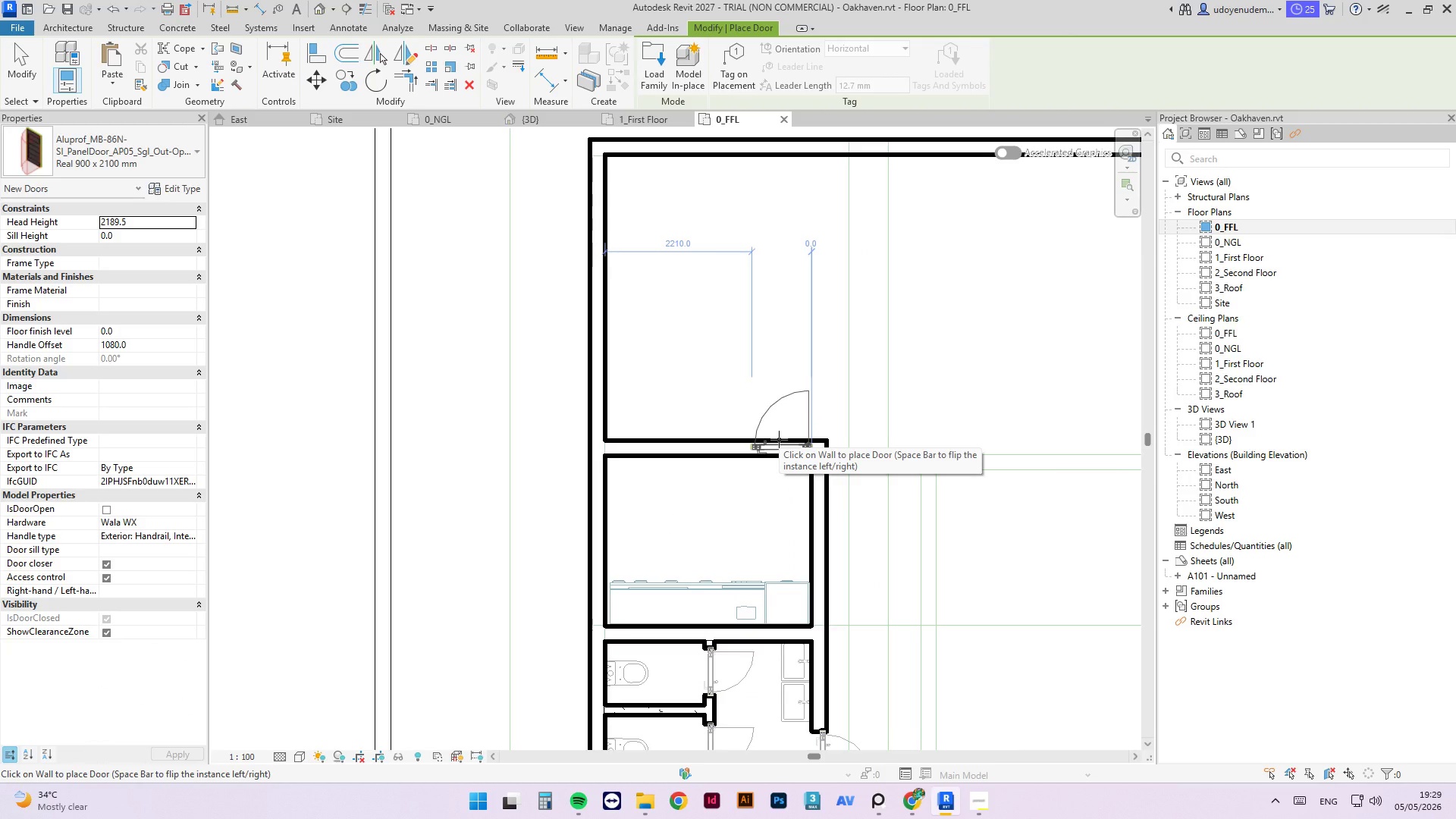 
left_click([779, 439])
 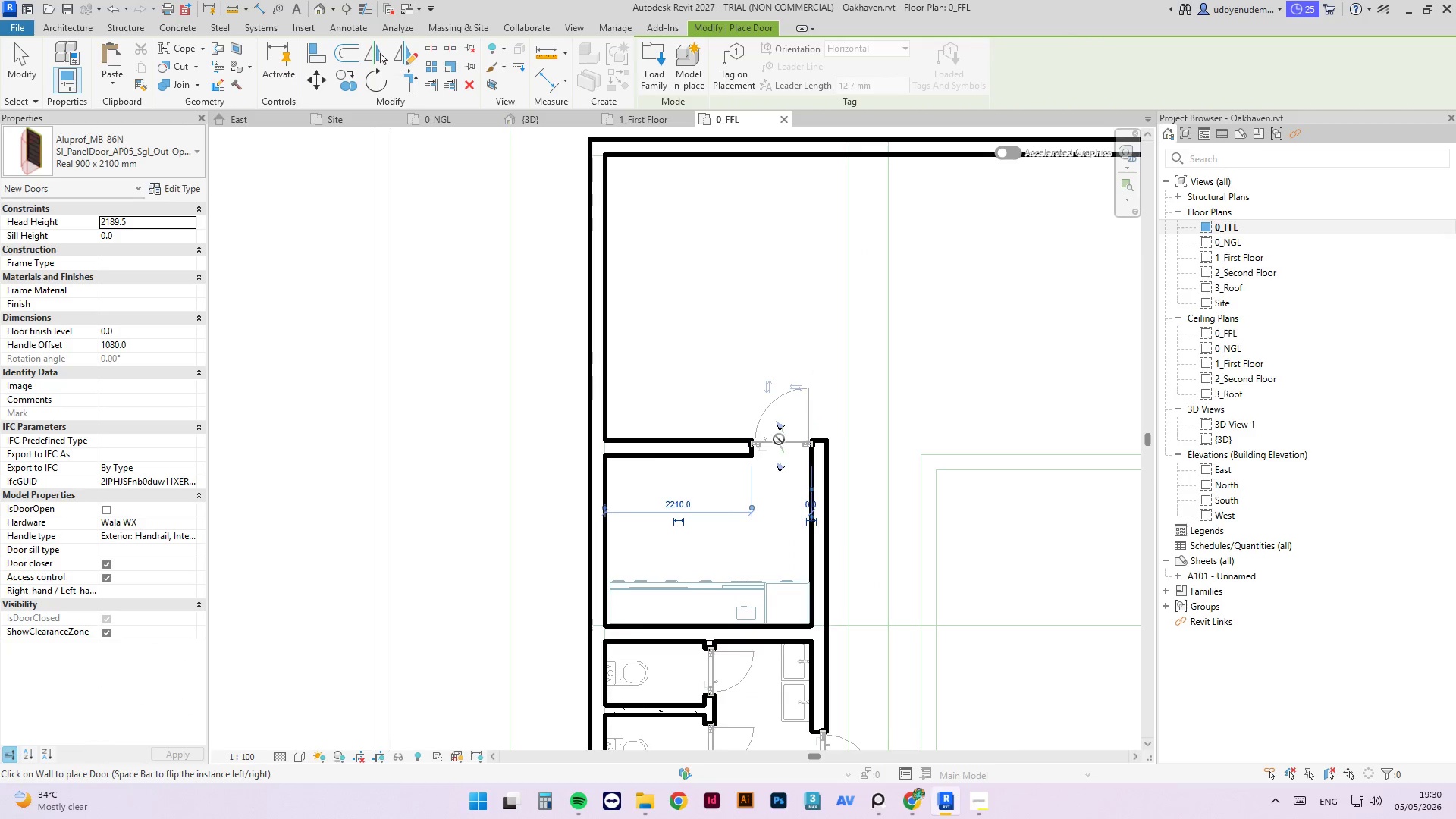 
key(Escape)
 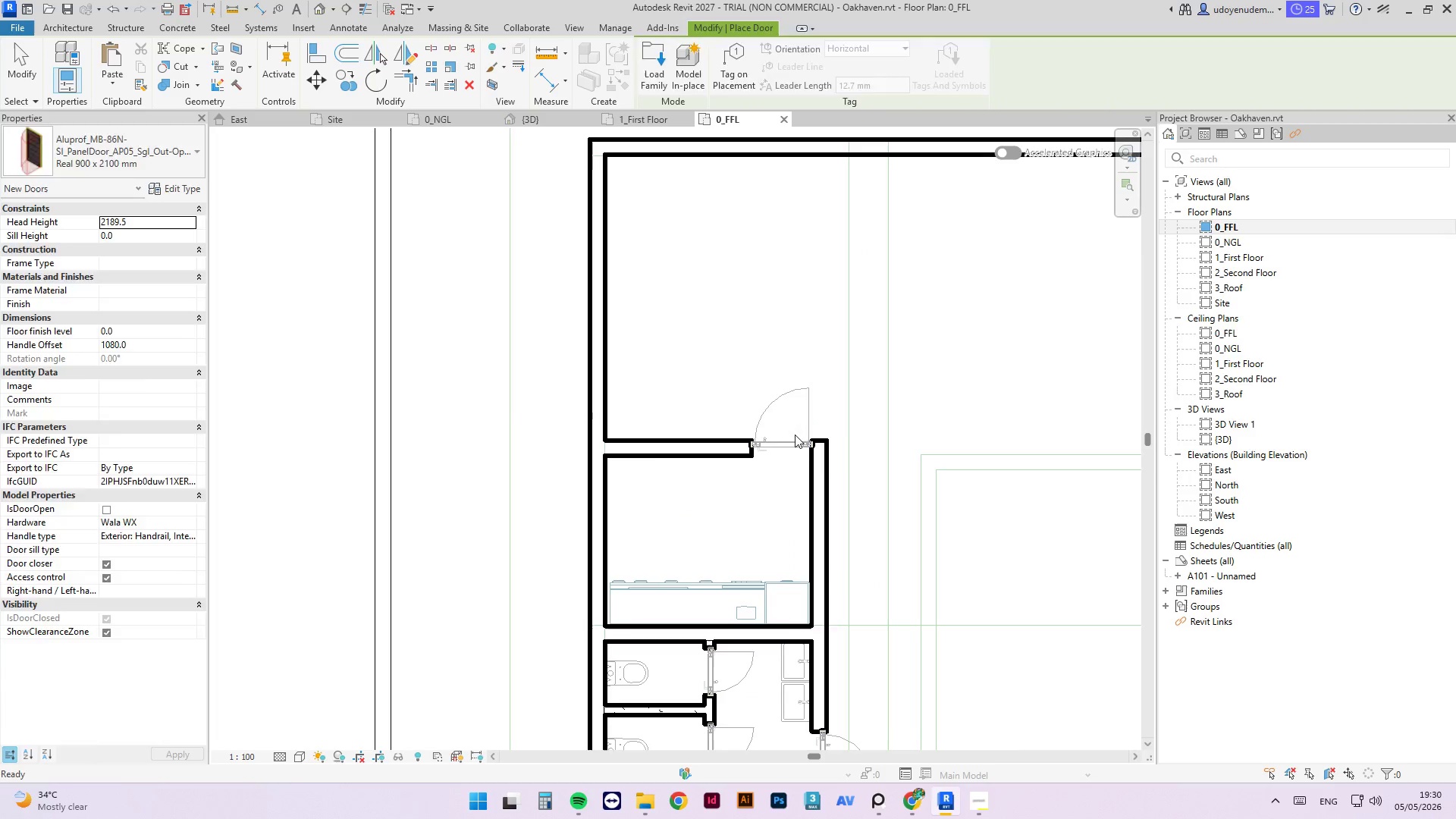 
key(Escape)
 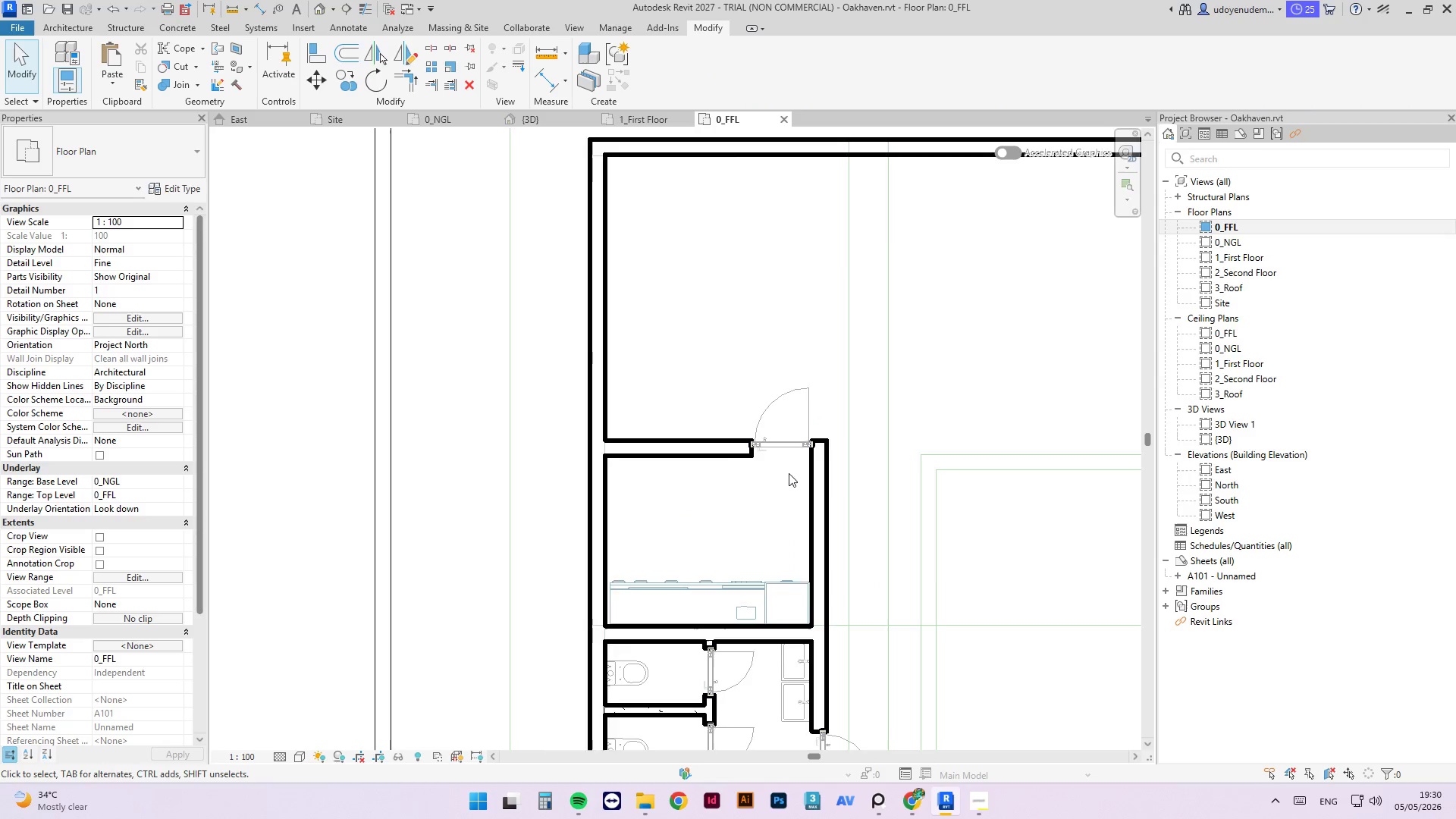 
scroll: coordinate [831, 475], scroll_direction: down, amount: 3.0
 